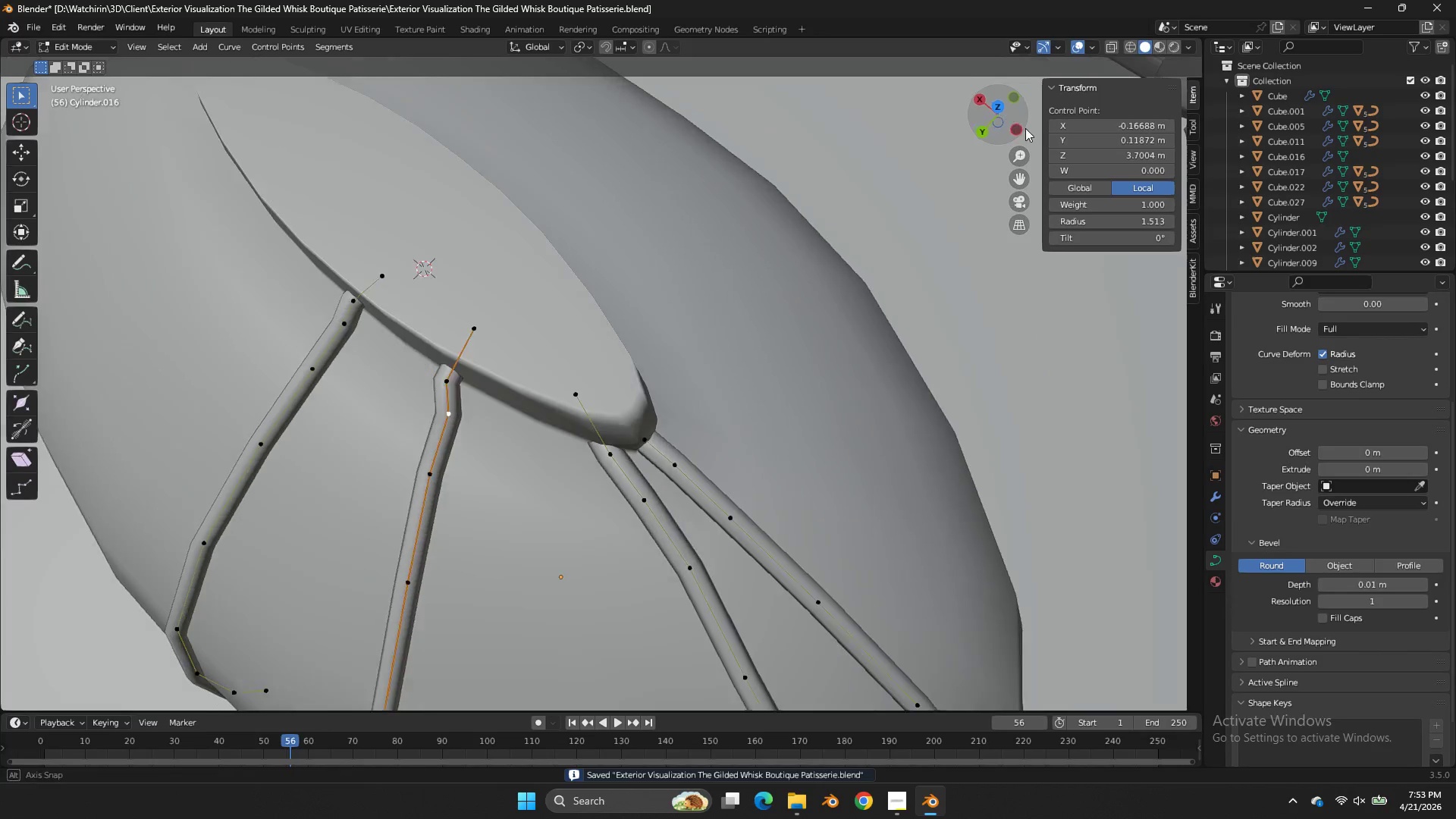 
left_click_drag(start_coordinate=[1003, 114], to_coordinate=[1030, 133])
 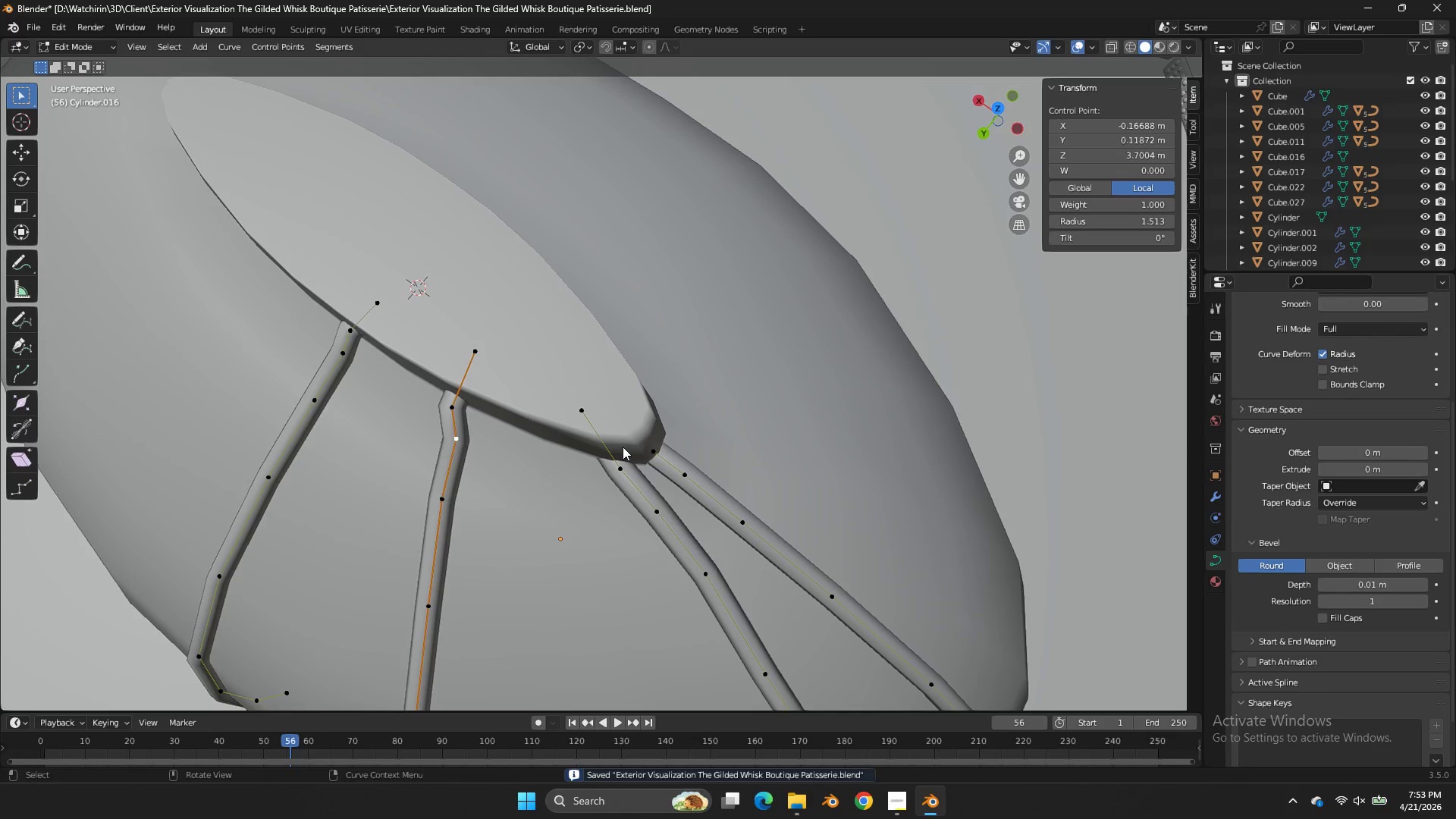 
left_click([659, 441])
 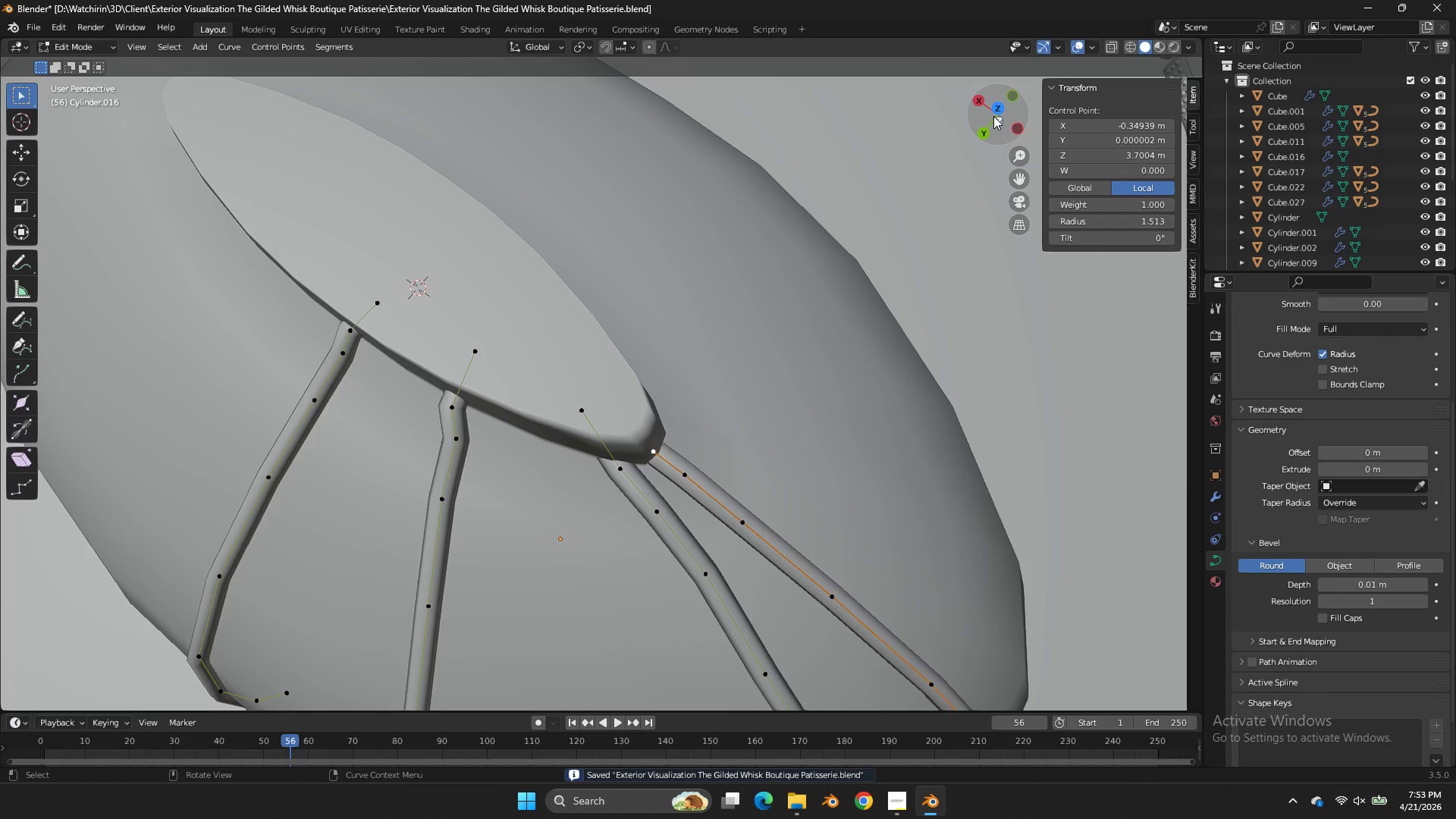 
left_click([994, 112])
 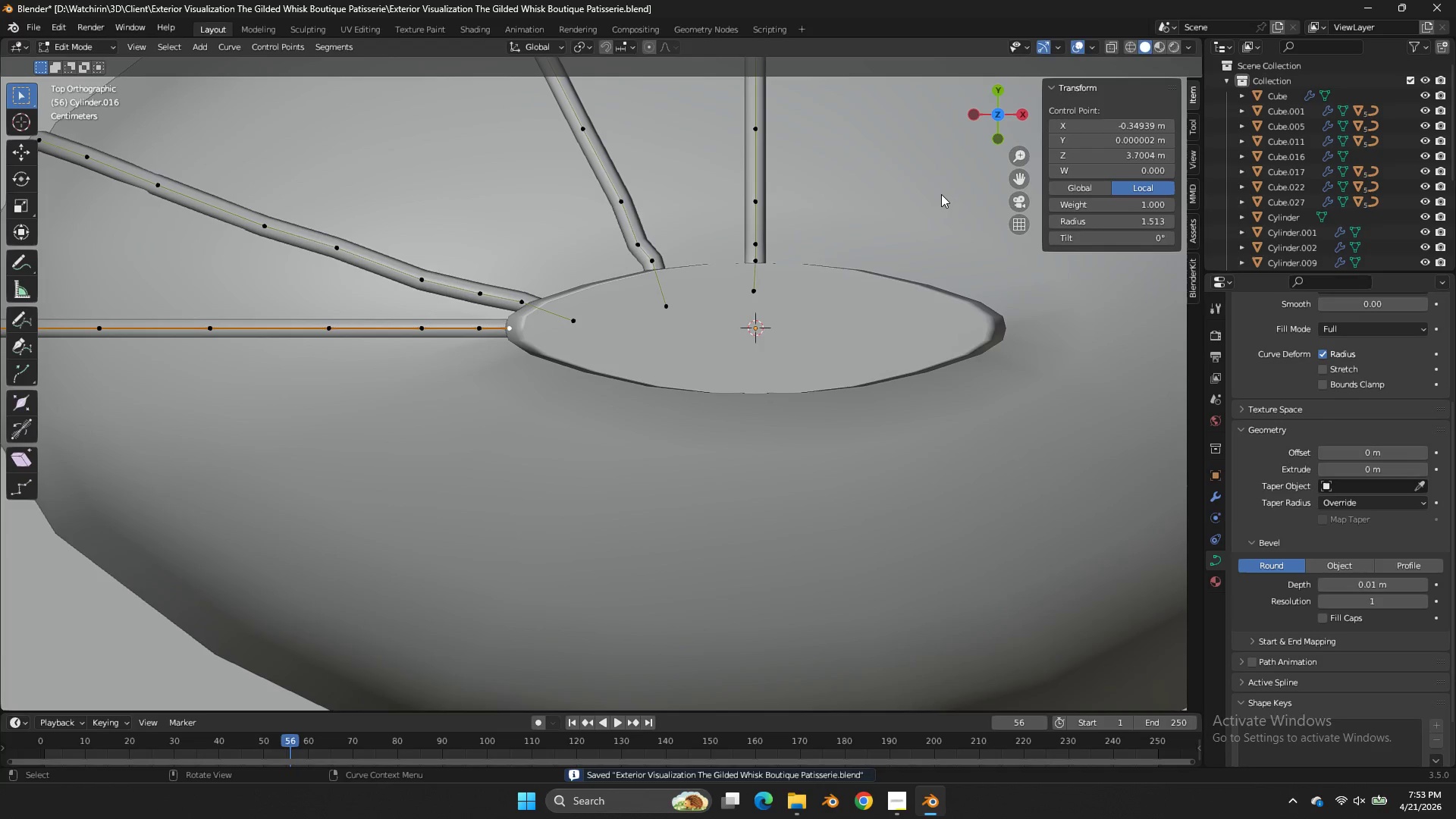 
type(ex)
 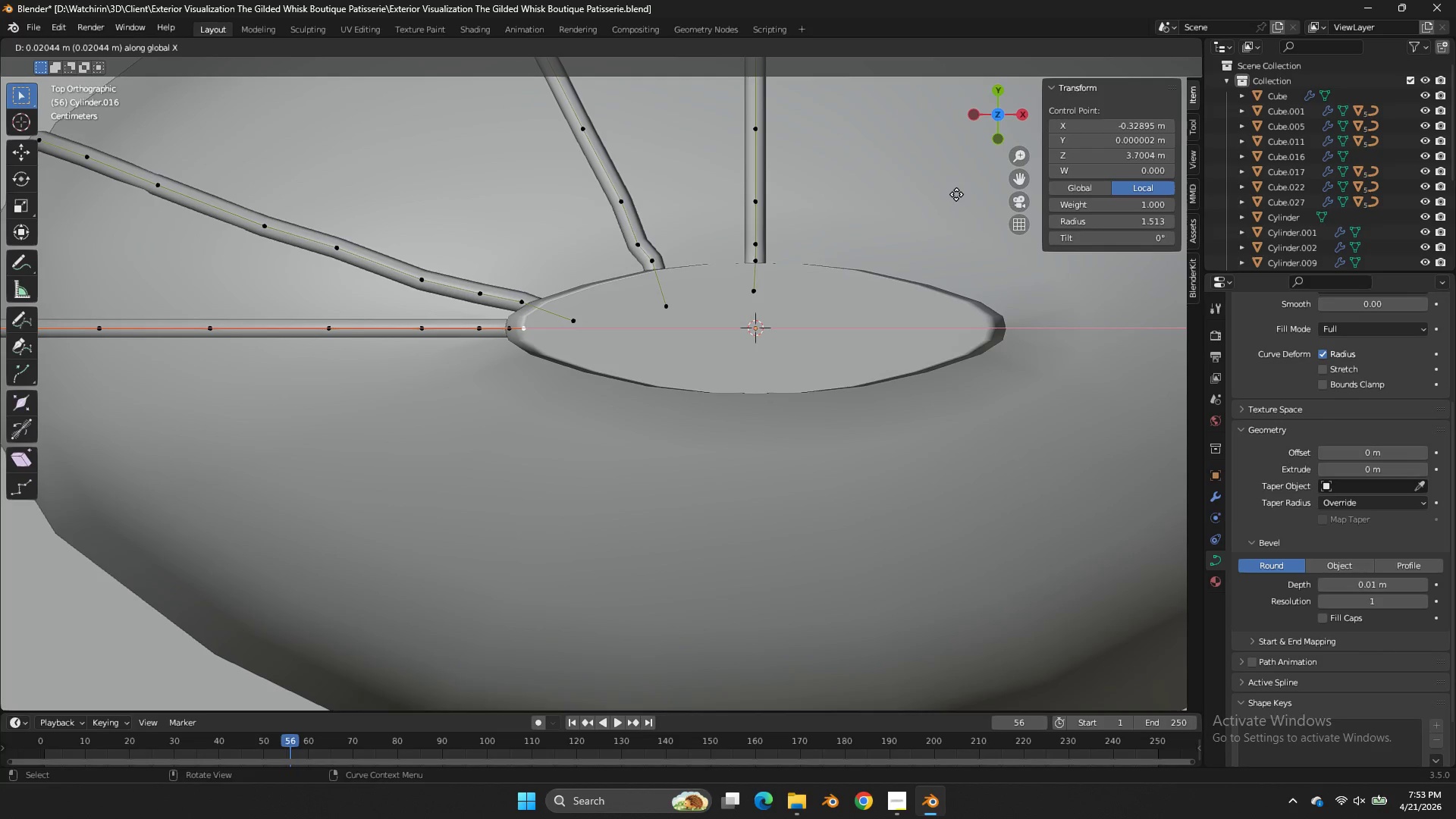 
hold_key(key=ShiftLeft, duration=0.53)
left_click([1045, 196])
 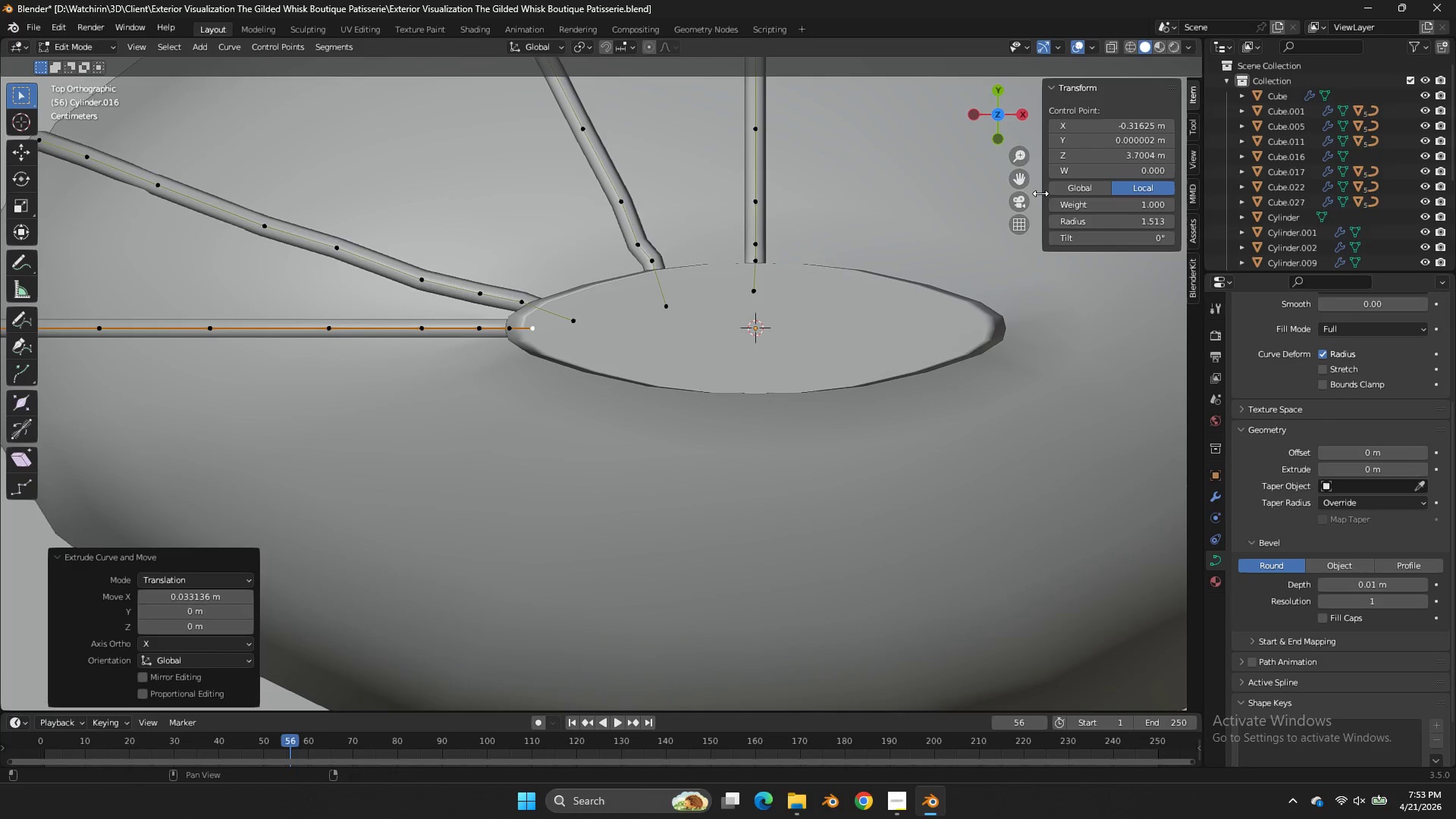 
key(Control+ControlLeft)
 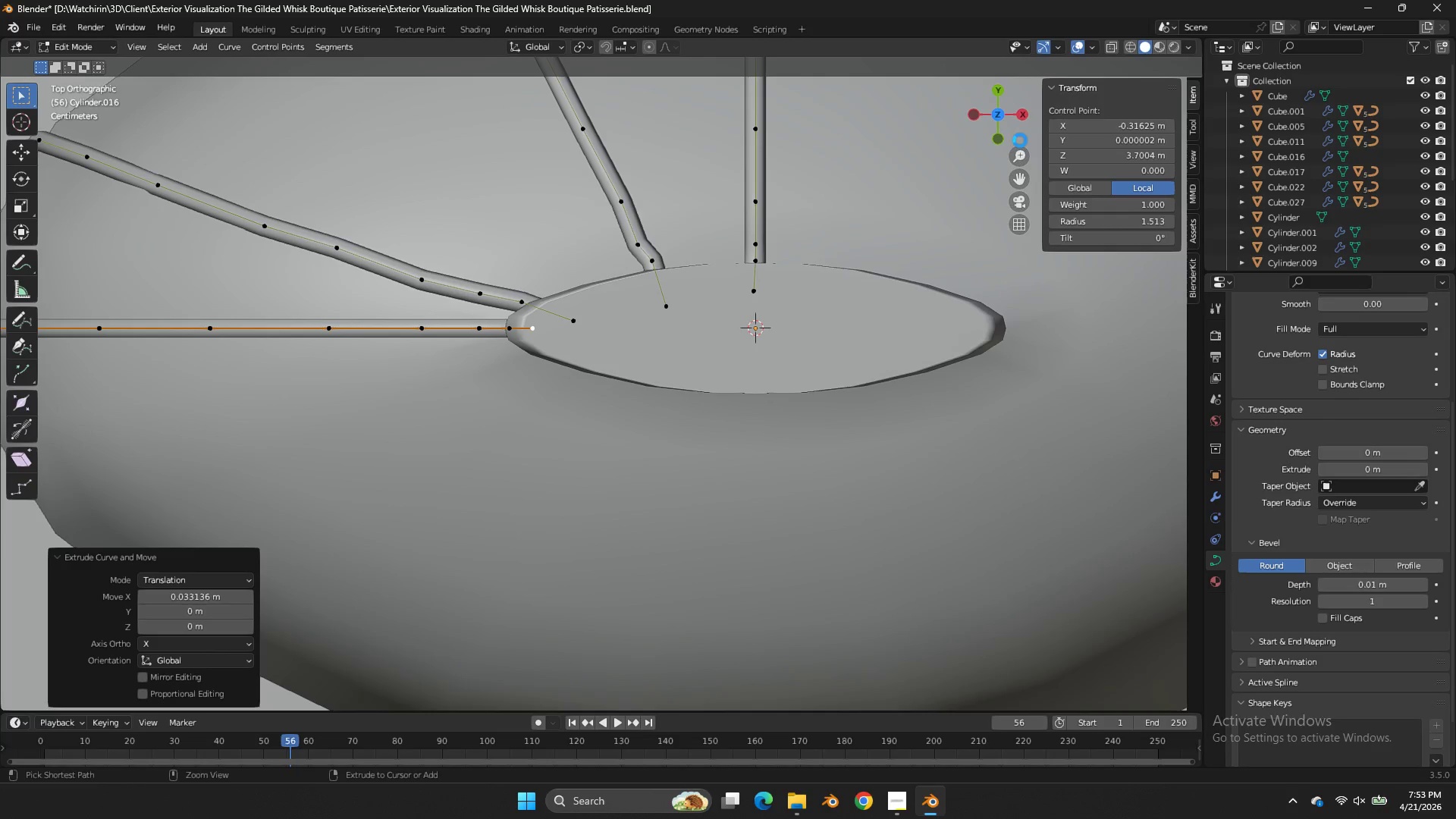 
key(Control+S)
 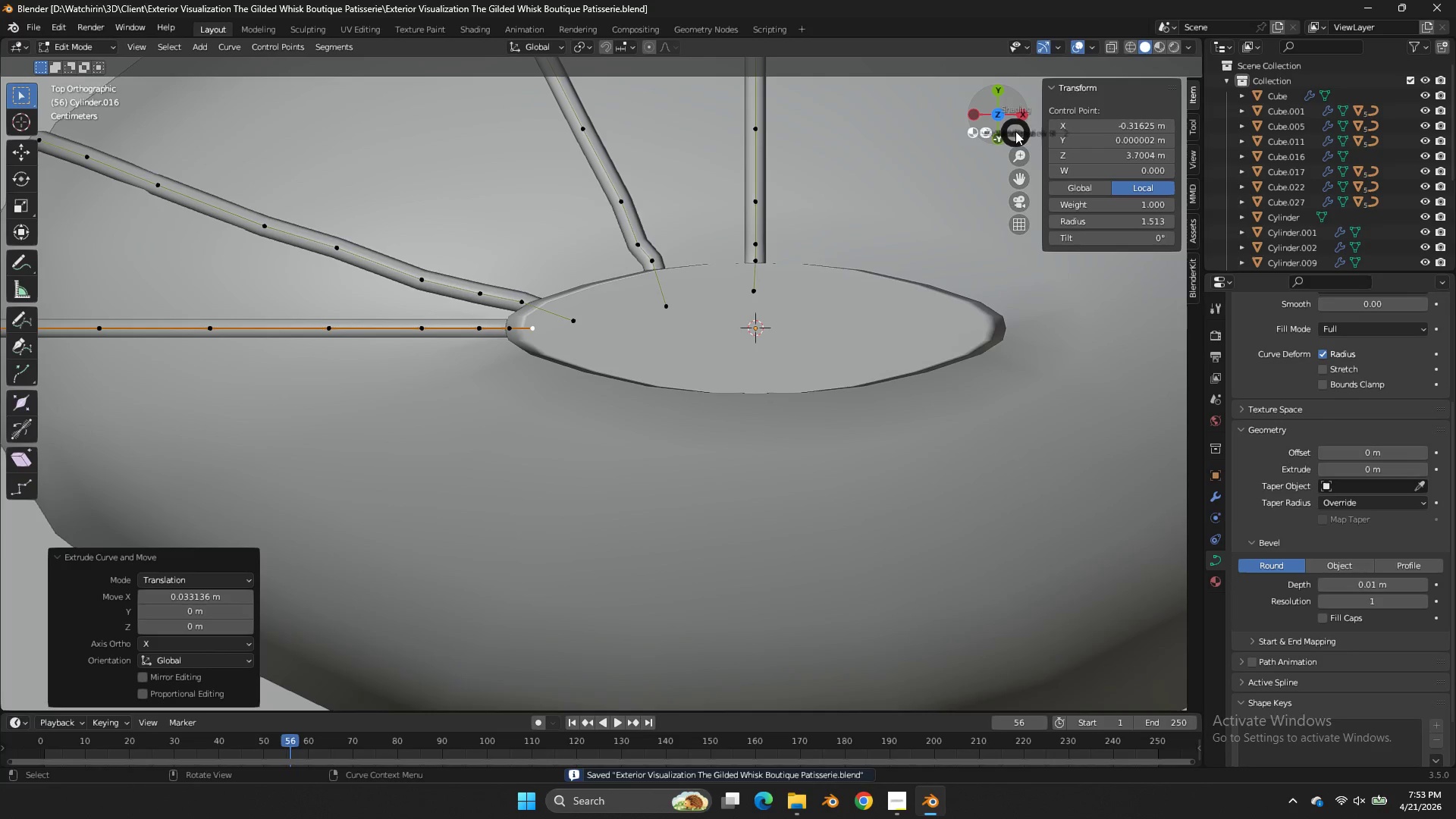 
key(Z)
 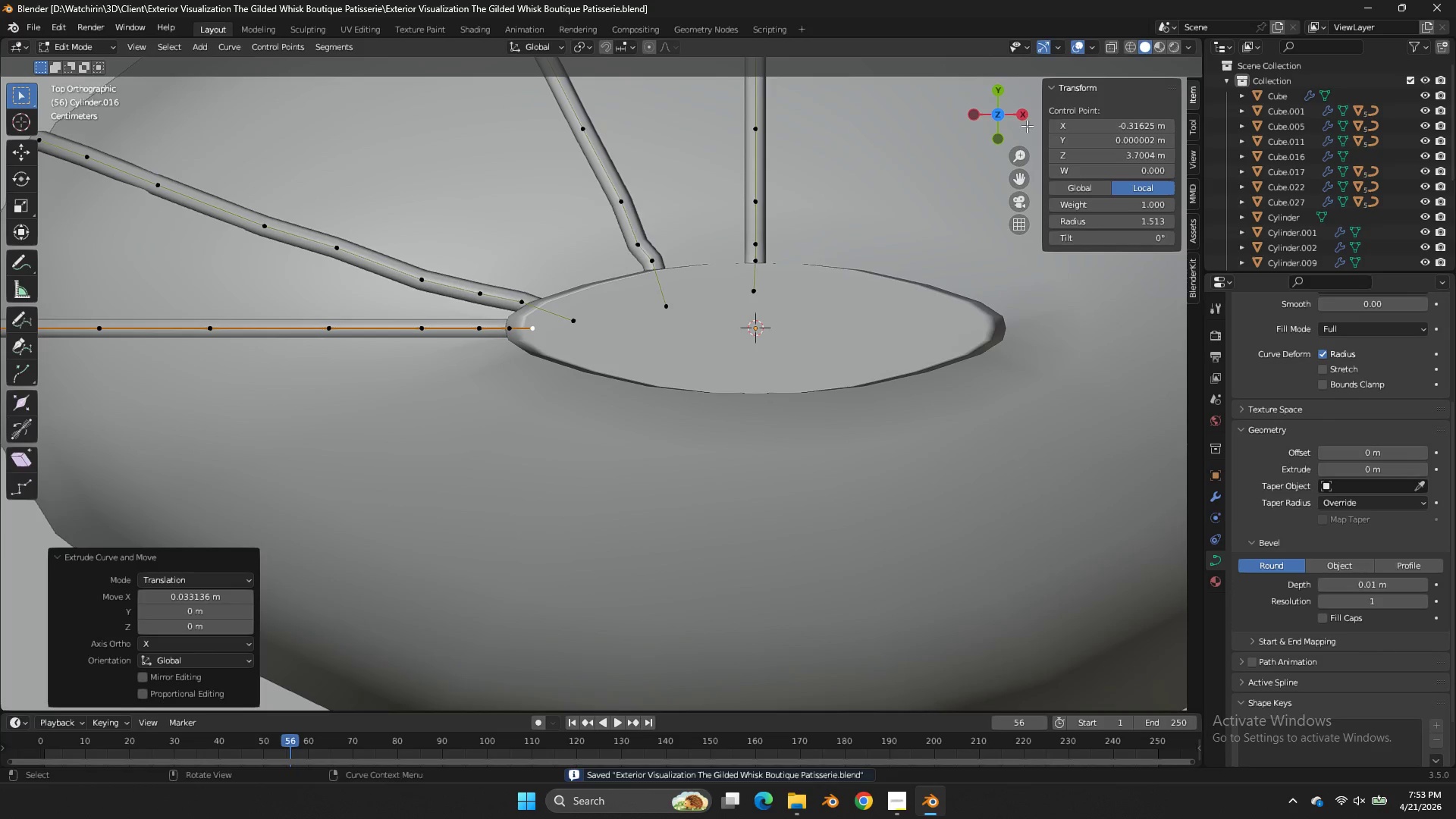 
key(Tab)
 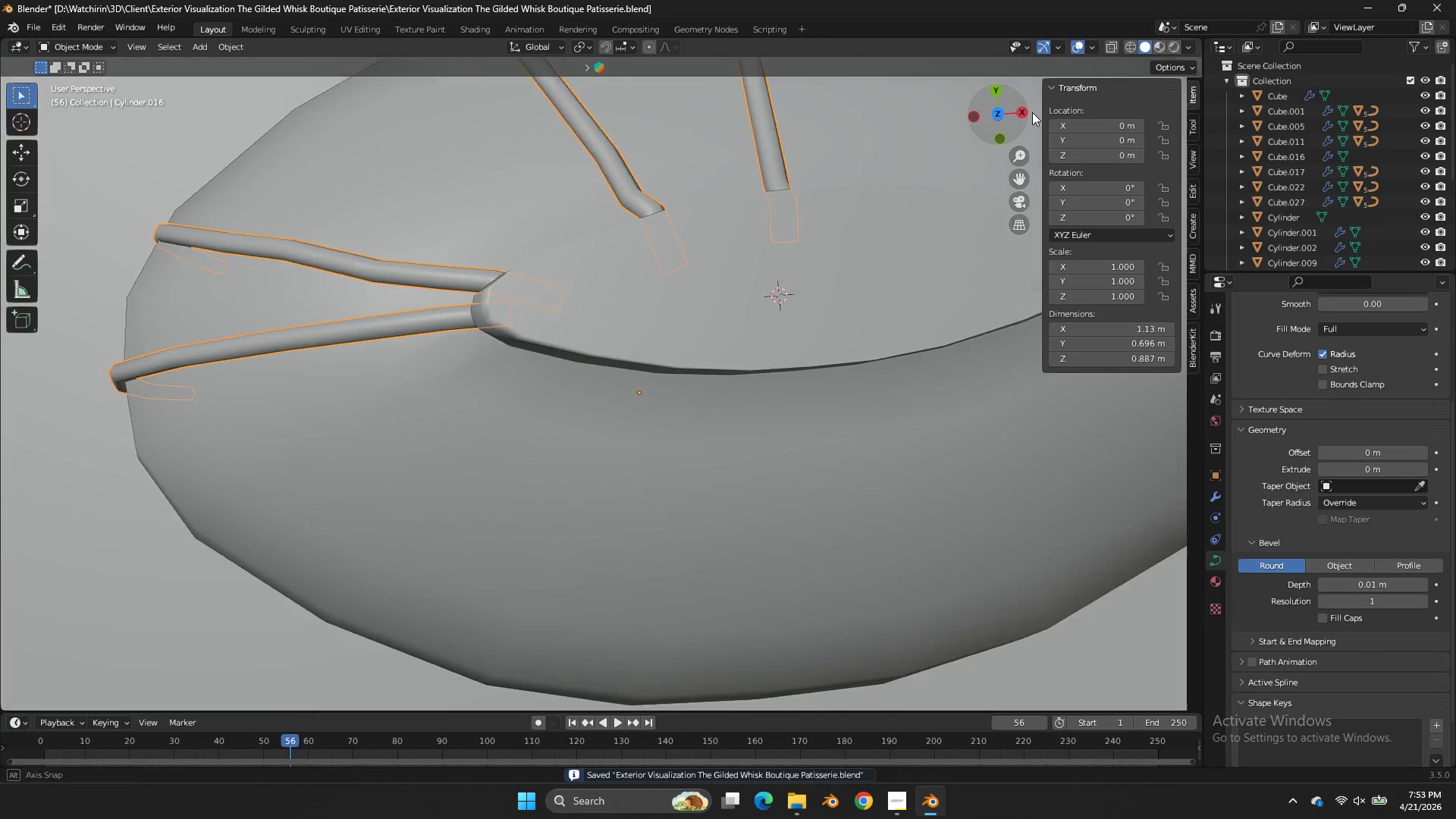 
left_click_drag(start_coordinate=[1015, 122], to_coordinate=[75, 624])
 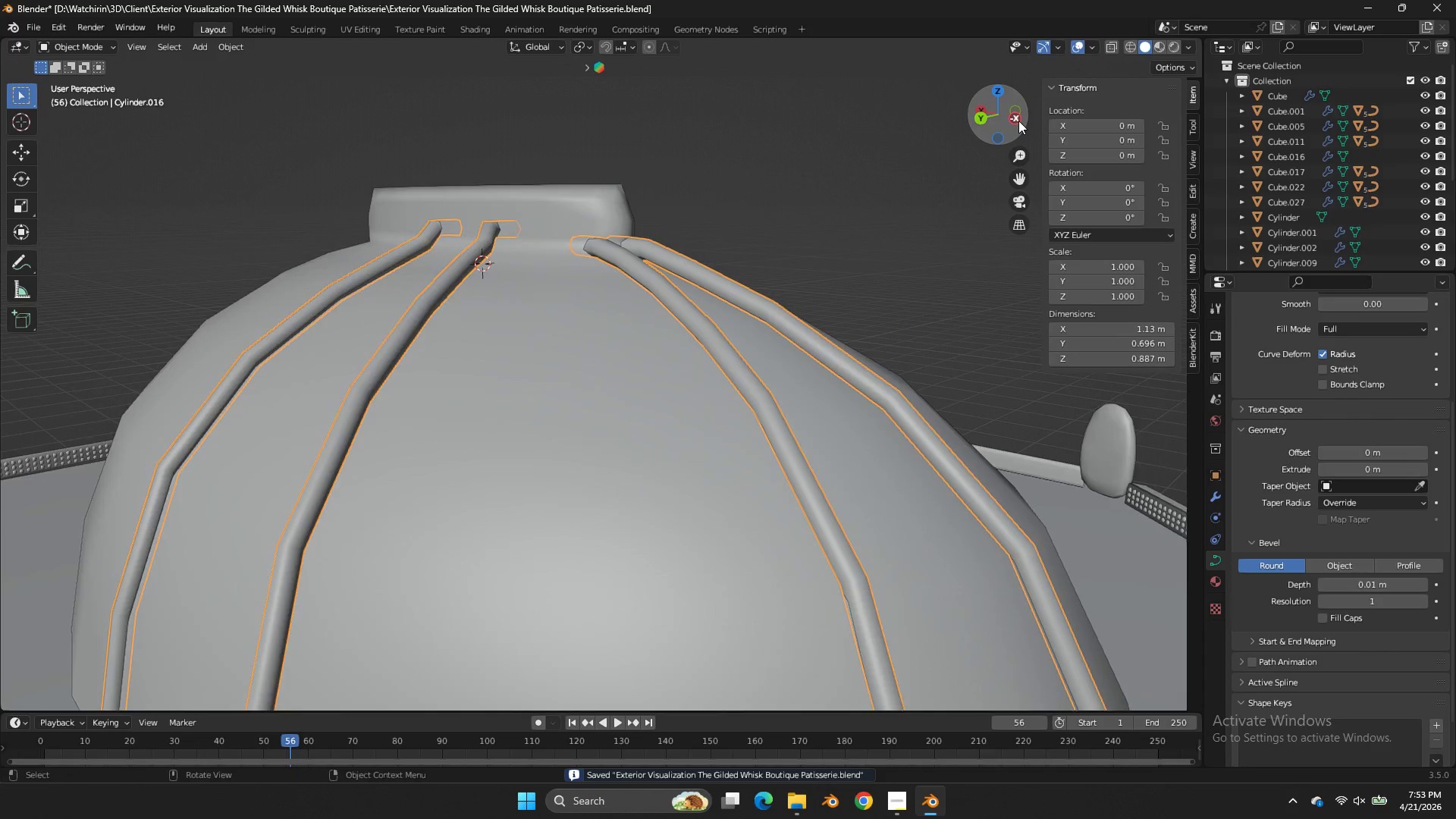 
left_click_drag(start_coordinate=[1018, 121], to_coordinate=[922, 132])
 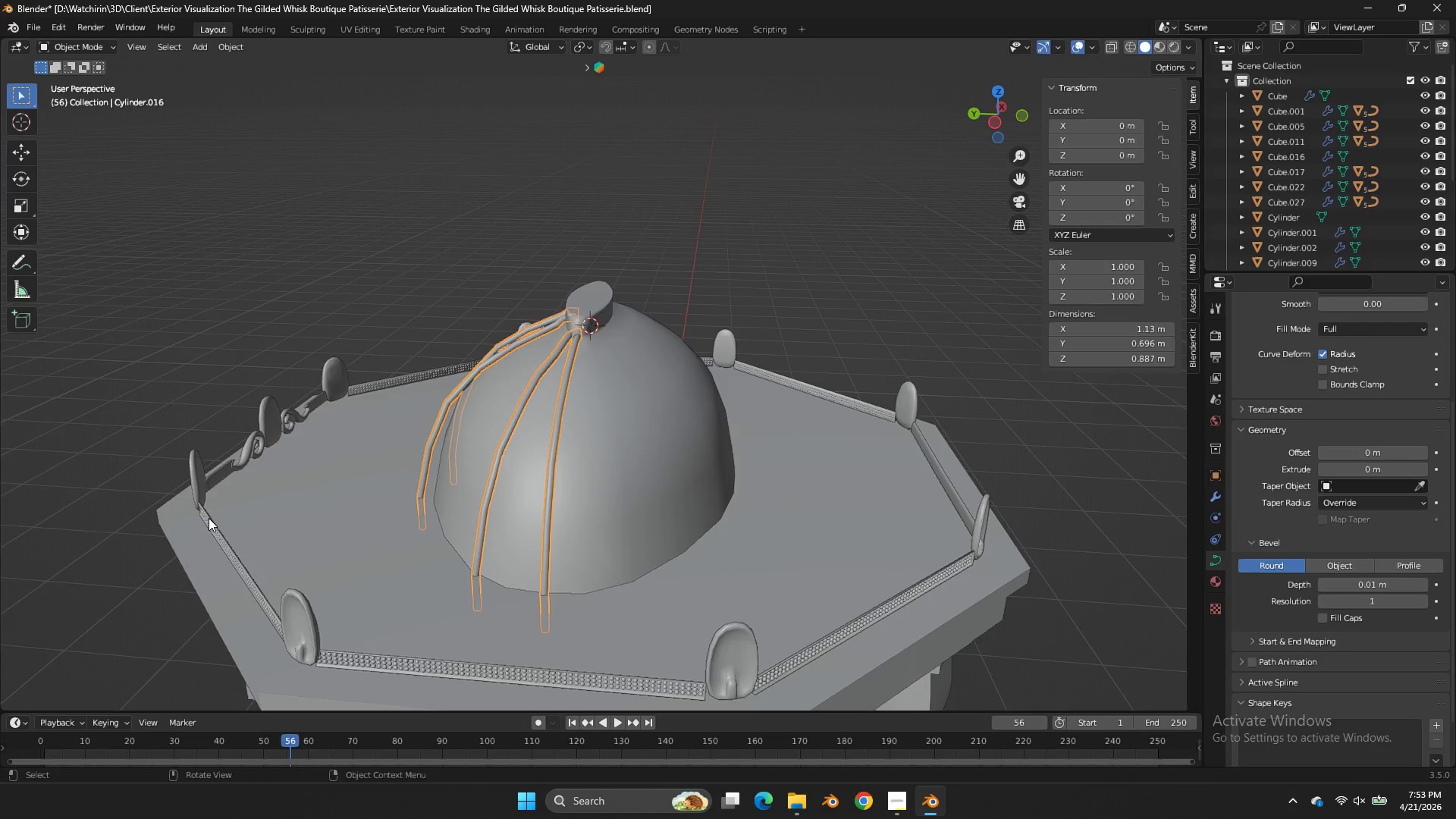 
scroll: coordinate [1018, 121], scroll_direction: down, amount: 6.0
 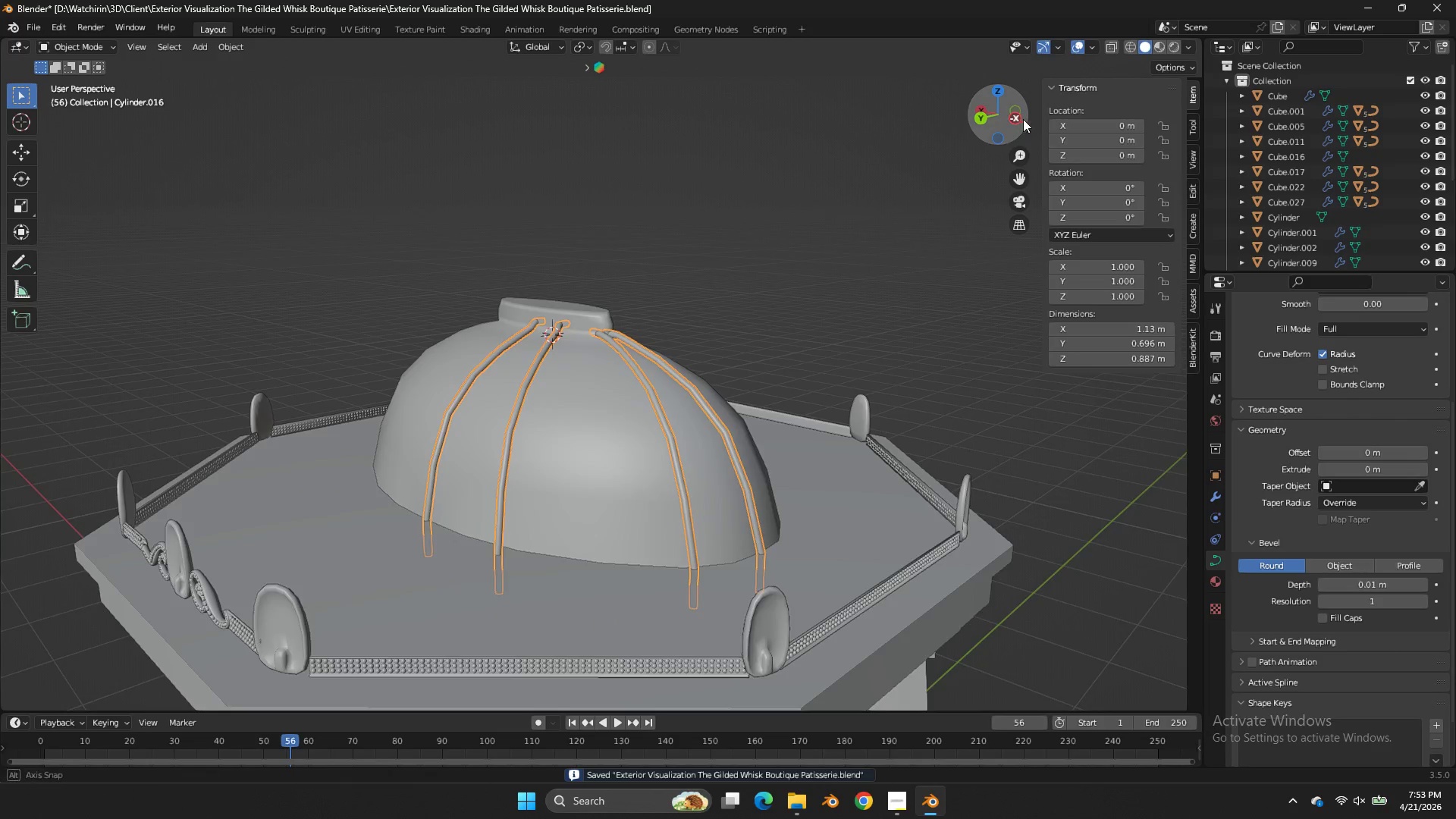 
scroll: coordinate [199, 522], scroll_direction: up, amount: 3.0
 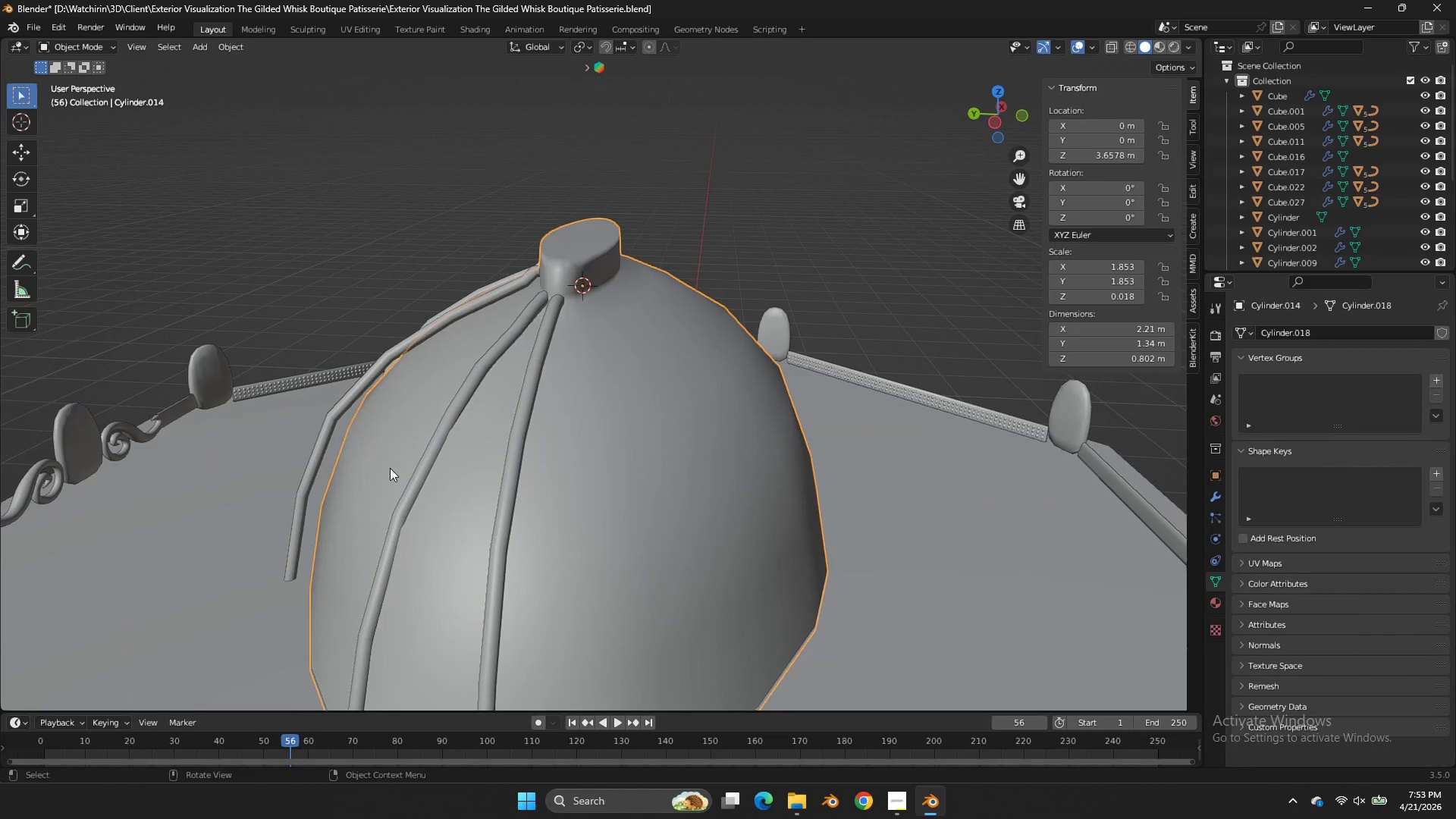 
key(Tab)
 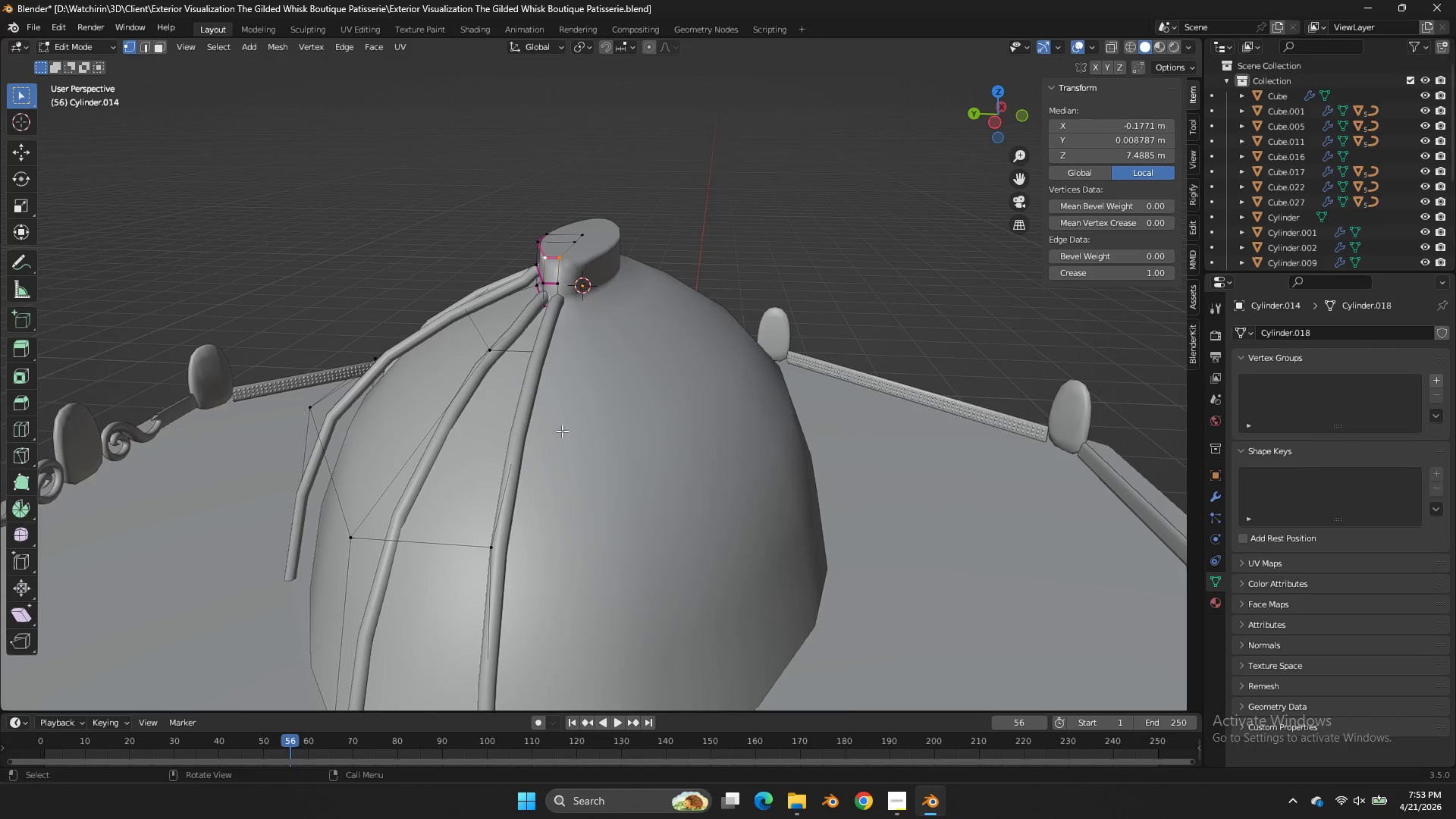 
scroll: coordinate [585, 425], scroll_direction: up, amount: 1.0
 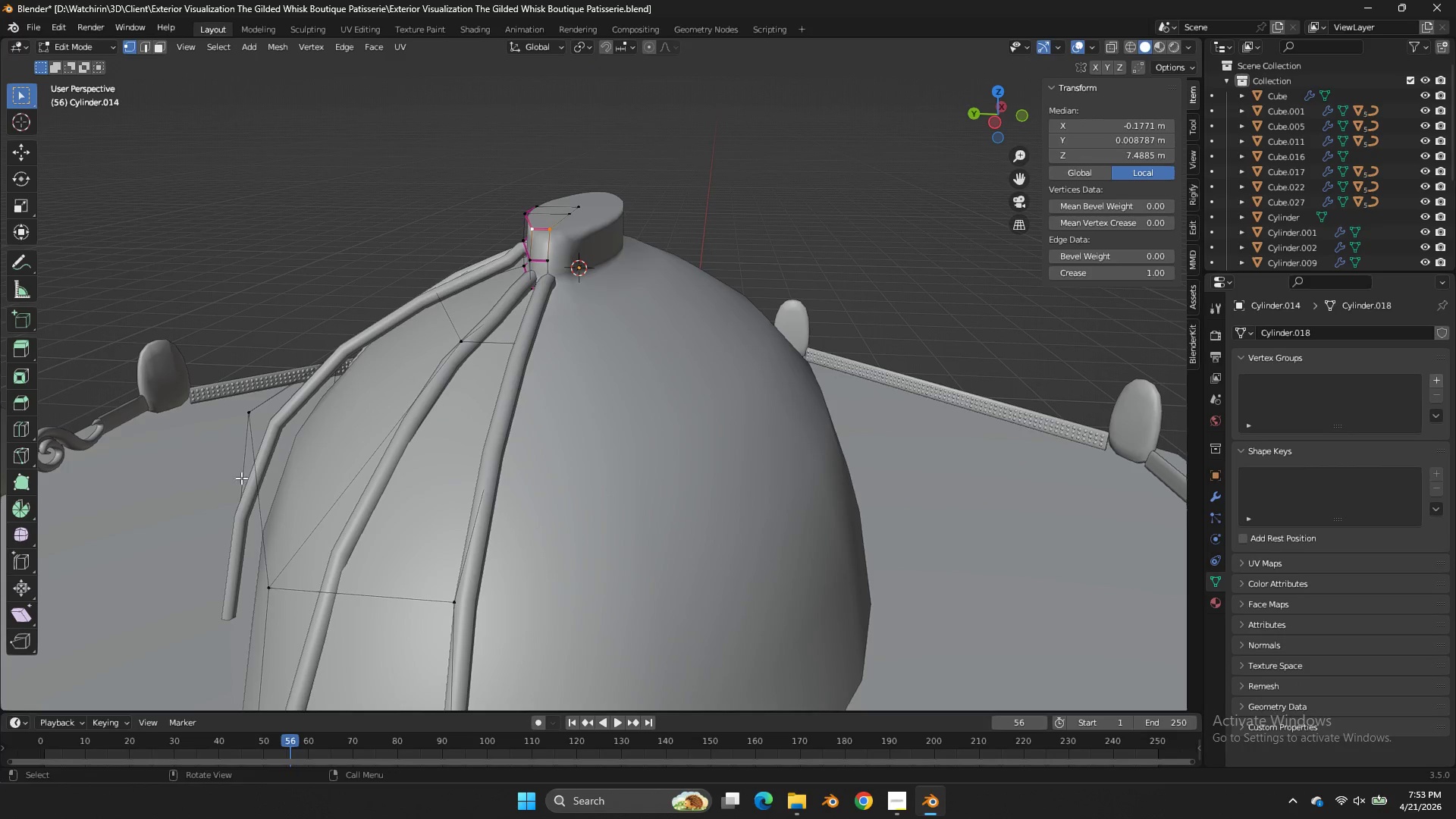 
hold_key(key=AltLeft, duration=0.58)
left_click([249, 488])
 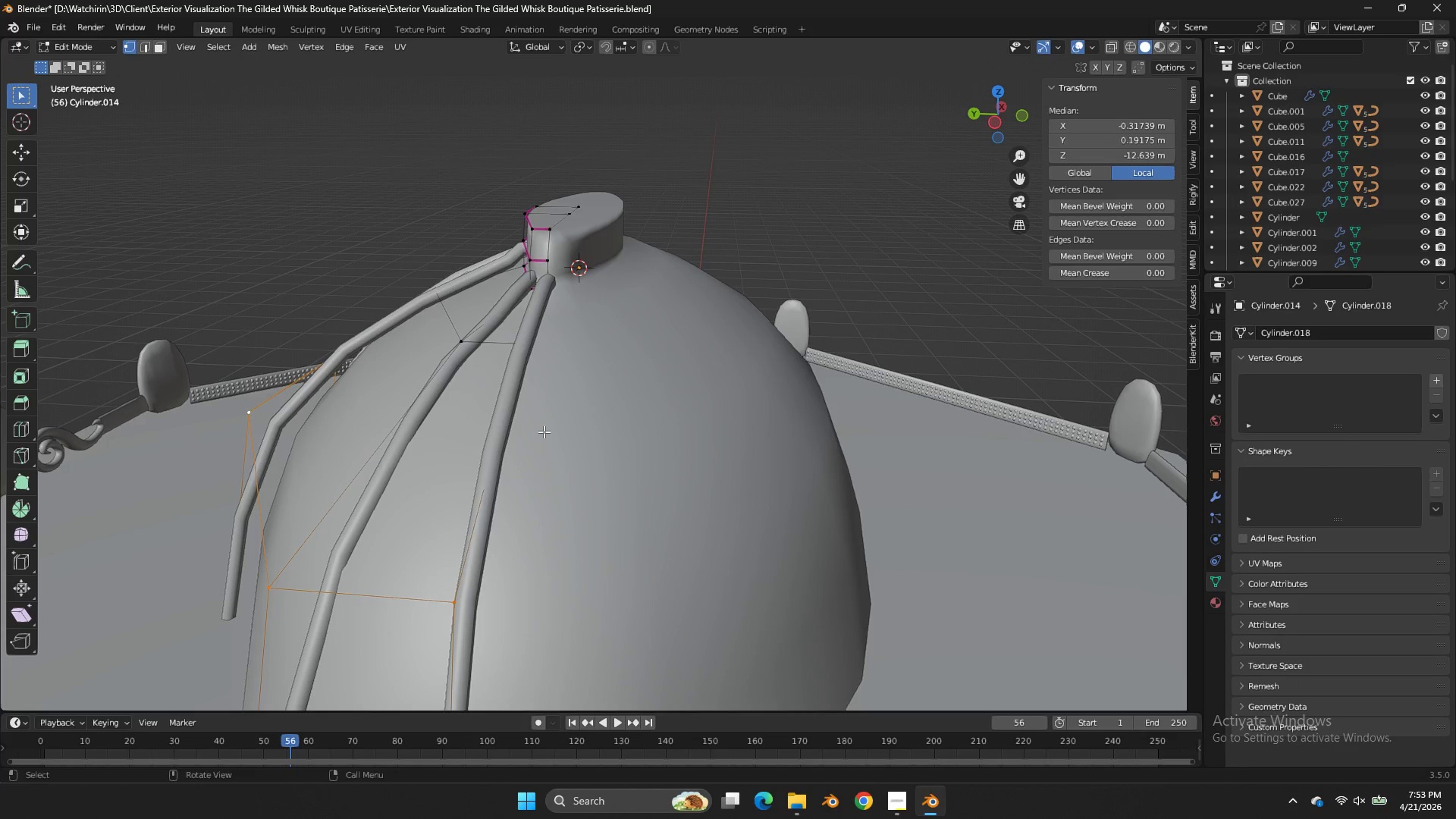 
scroll: coordinate [544, 431], scroll_direction: down, amount: 3.0
 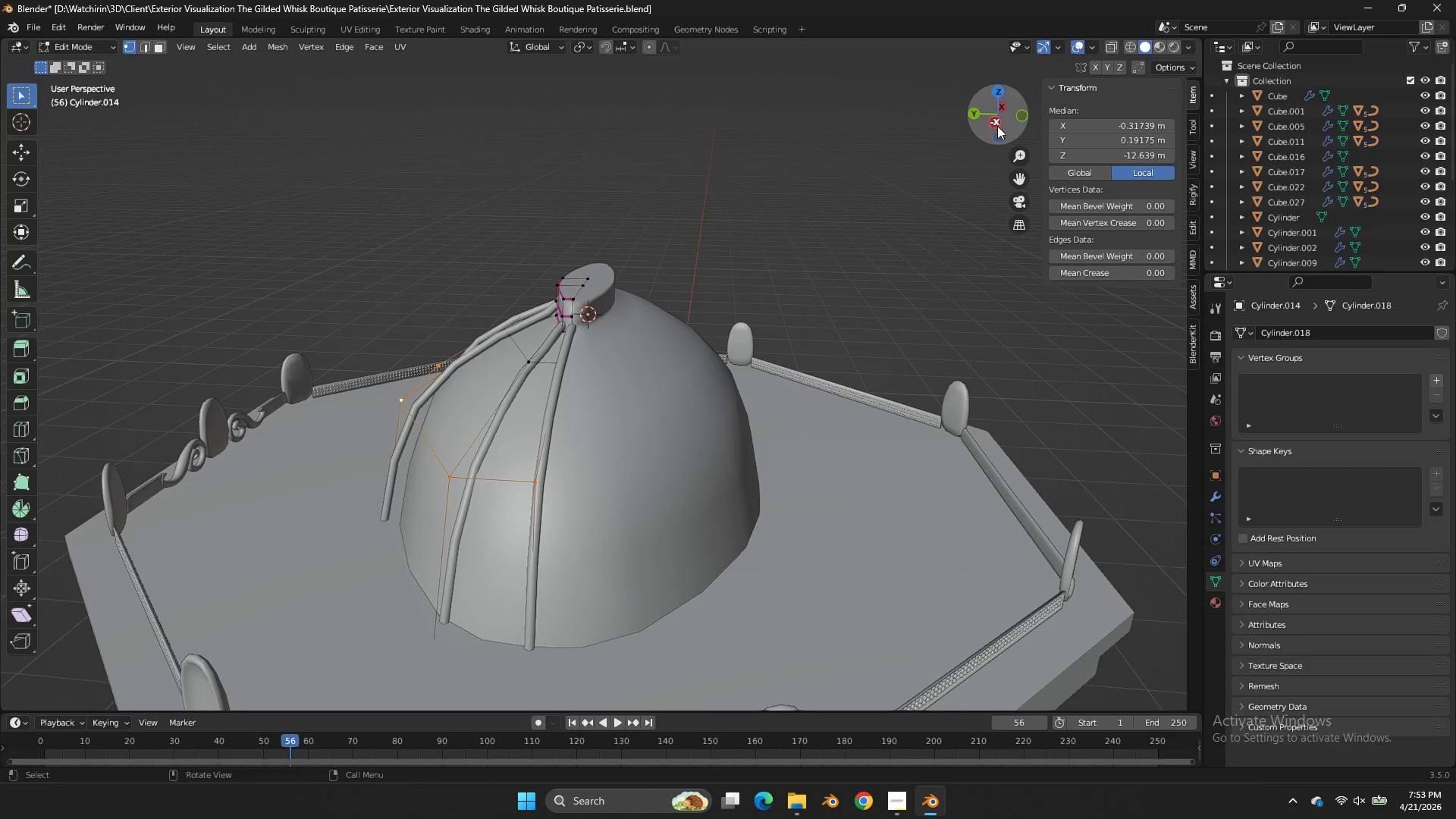 
left_click_drag(start_coordinate=[1003, 121], to_coordinate=[1023, 117])
 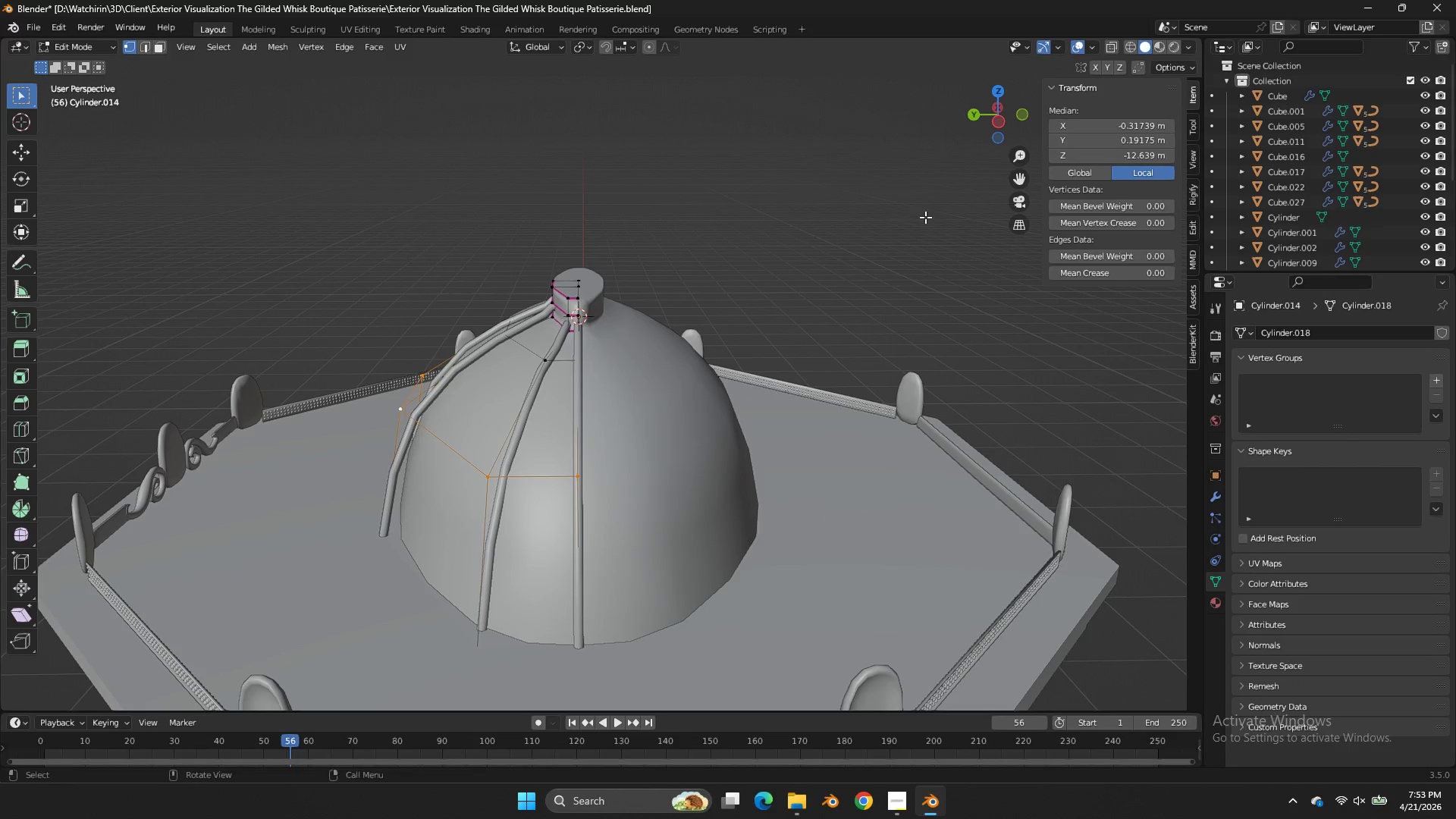 
key(S)
 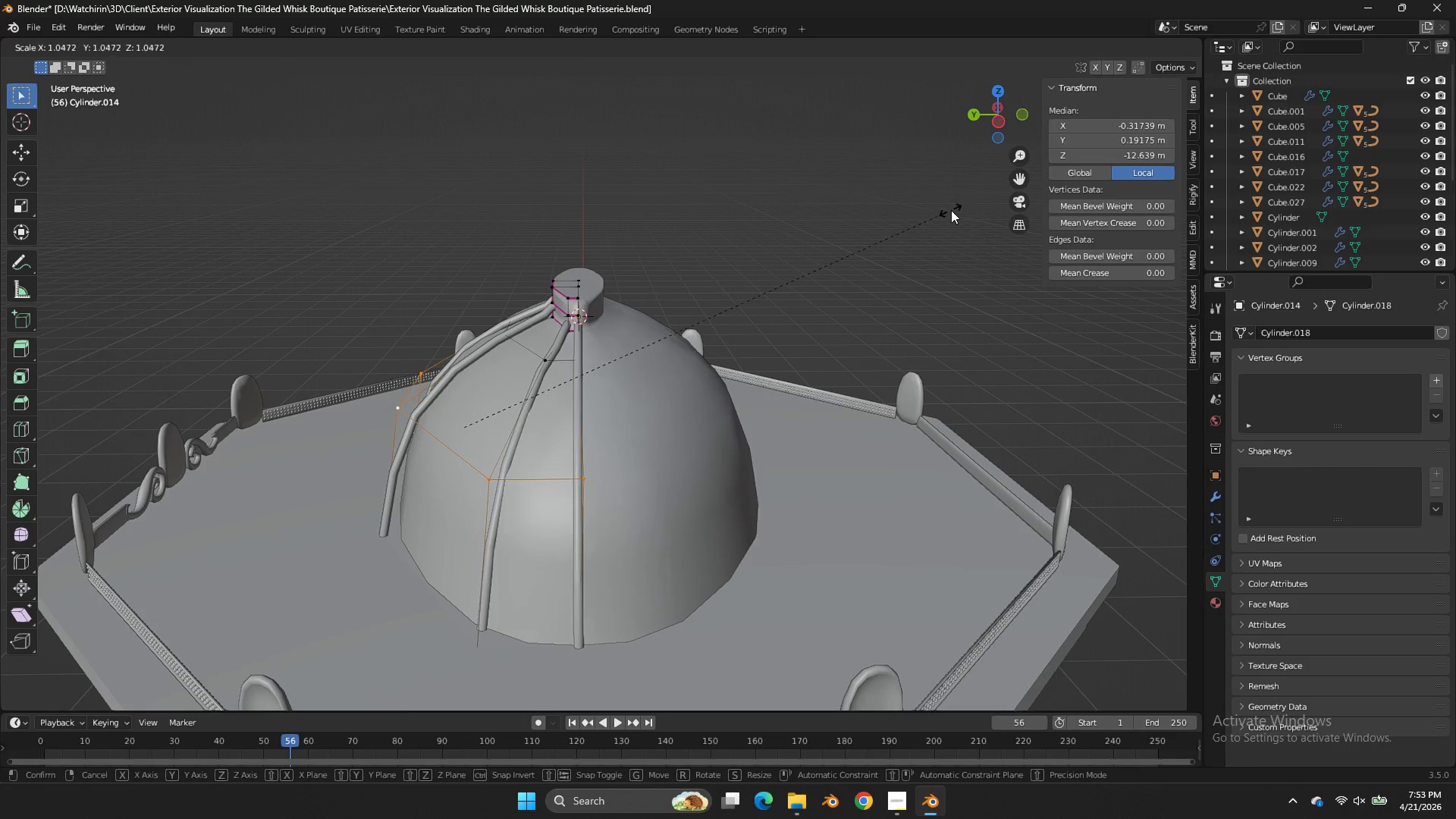 
hold_key(key=ShiftLeft, duration=0.72)
 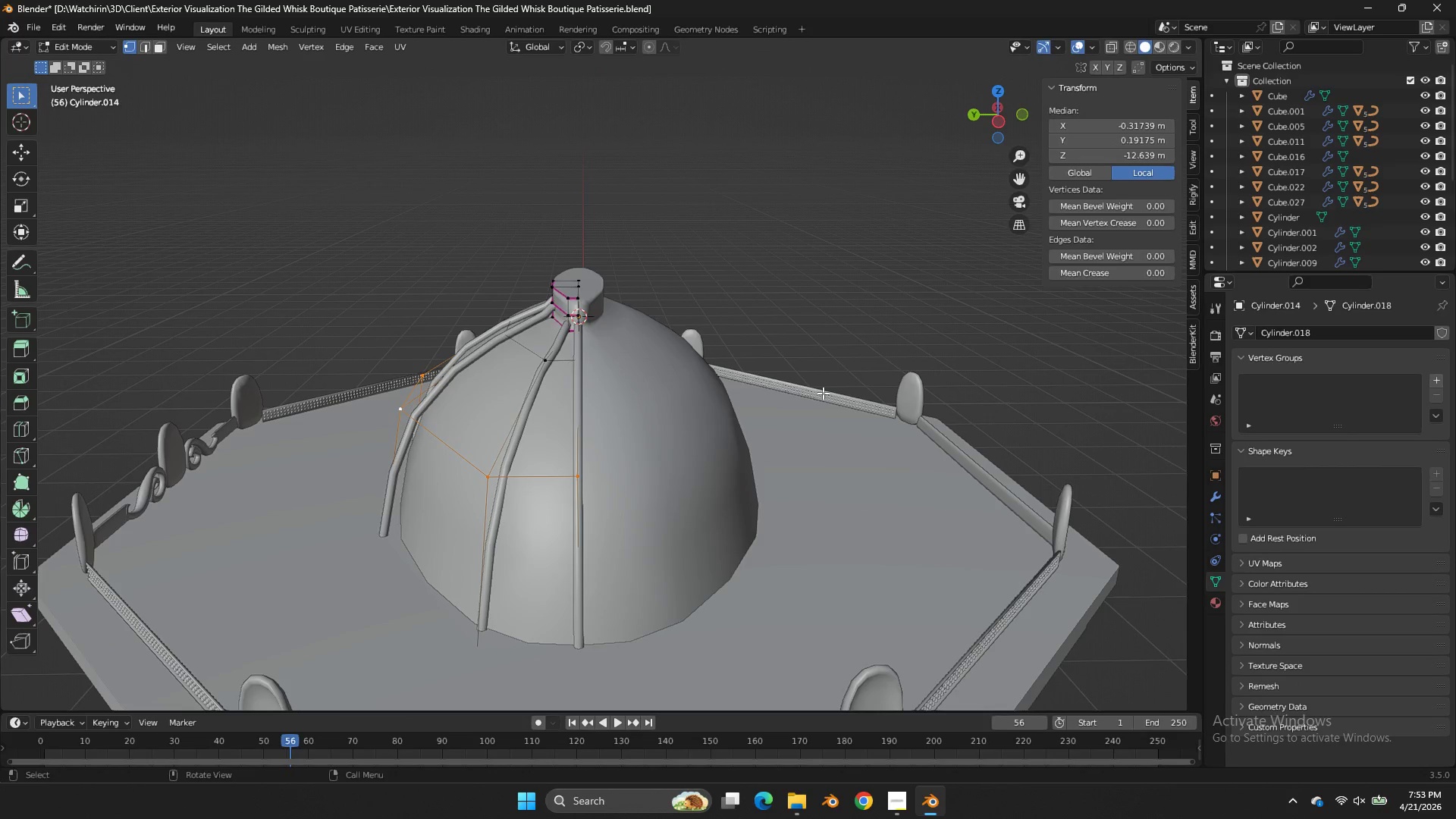 
key(Tab)
 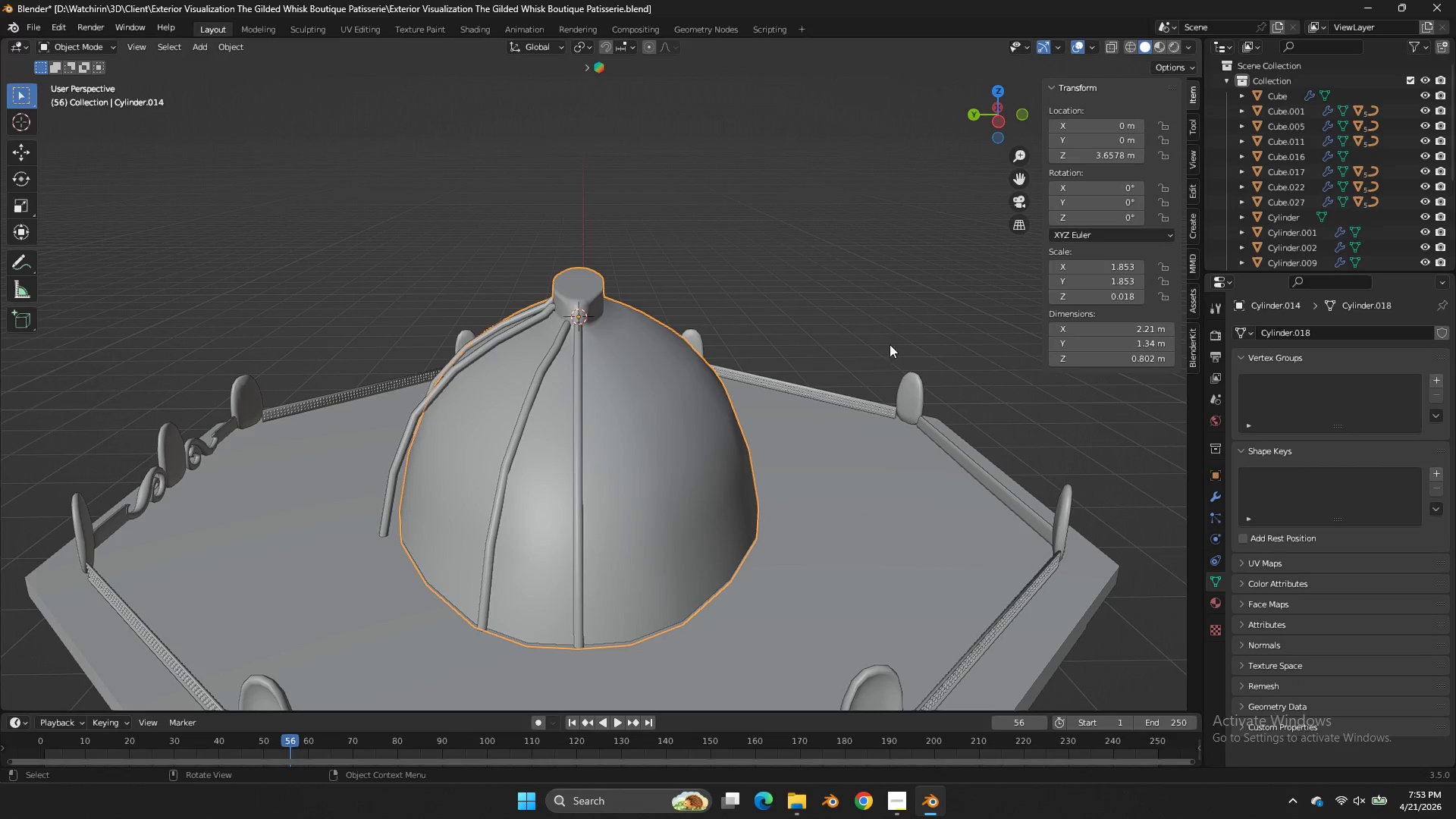 
key(Tab)
 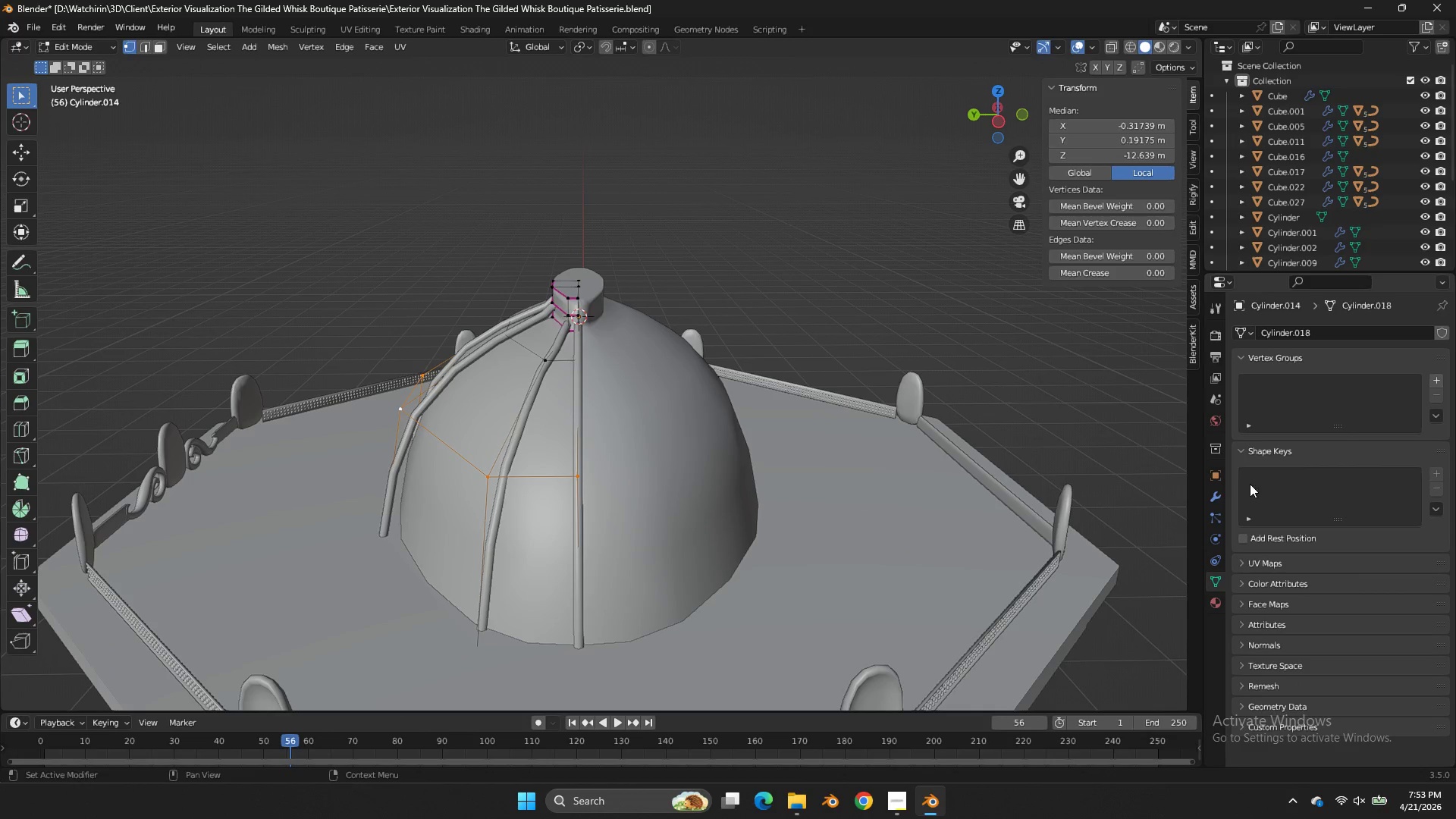 
left_click([1216, 493])
 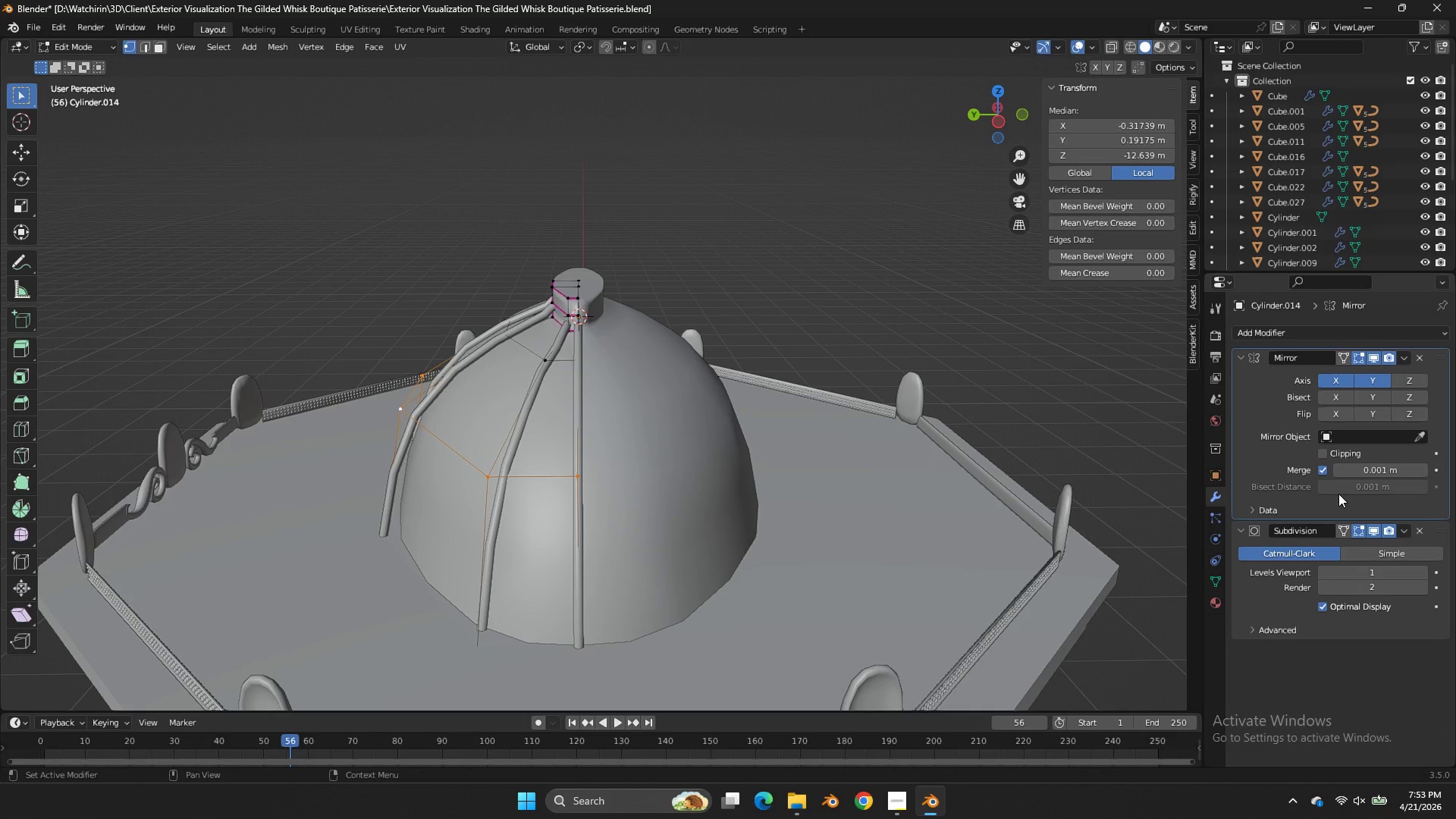 
left_click([1321, 452])
 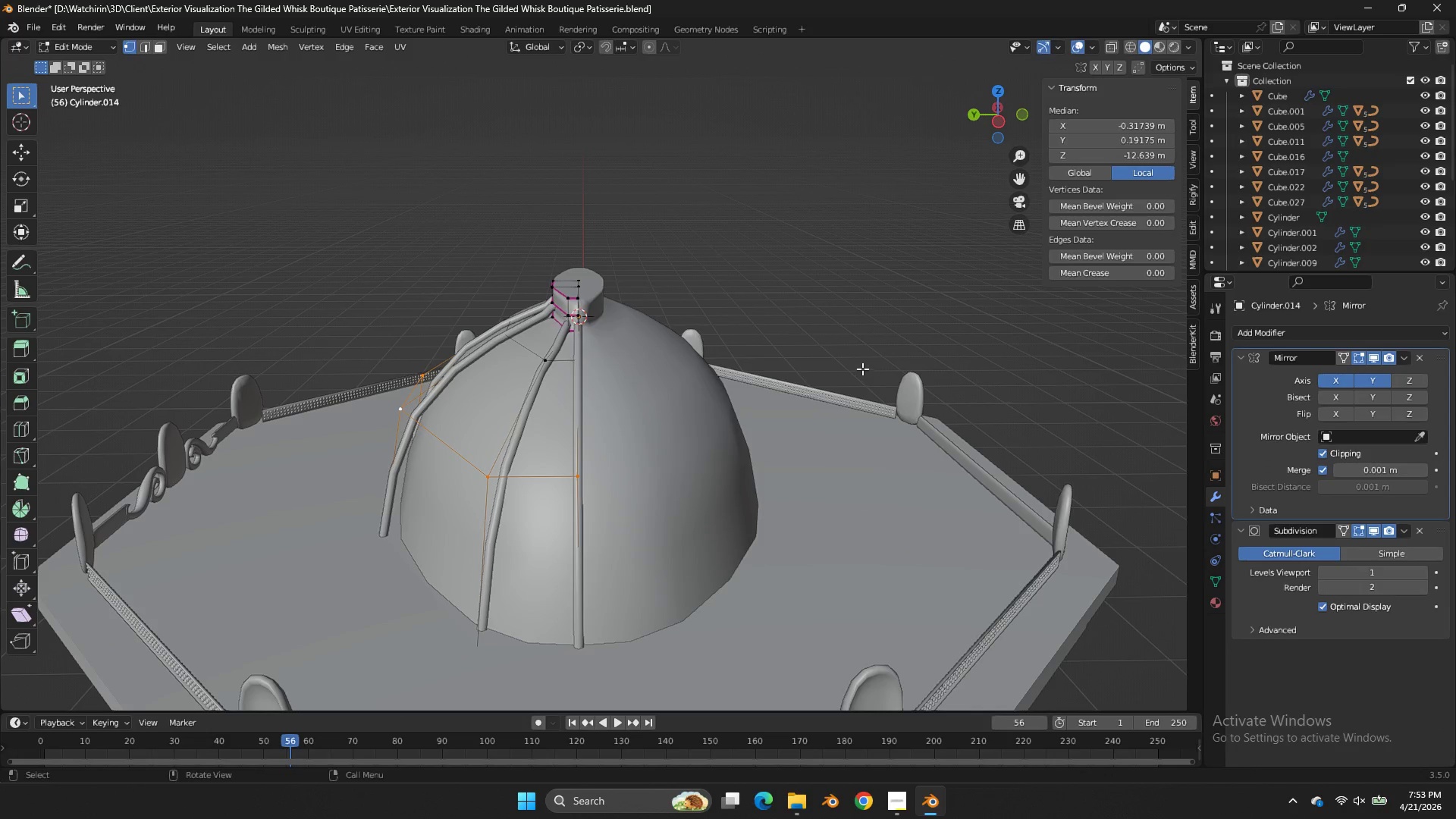 
key(S)
 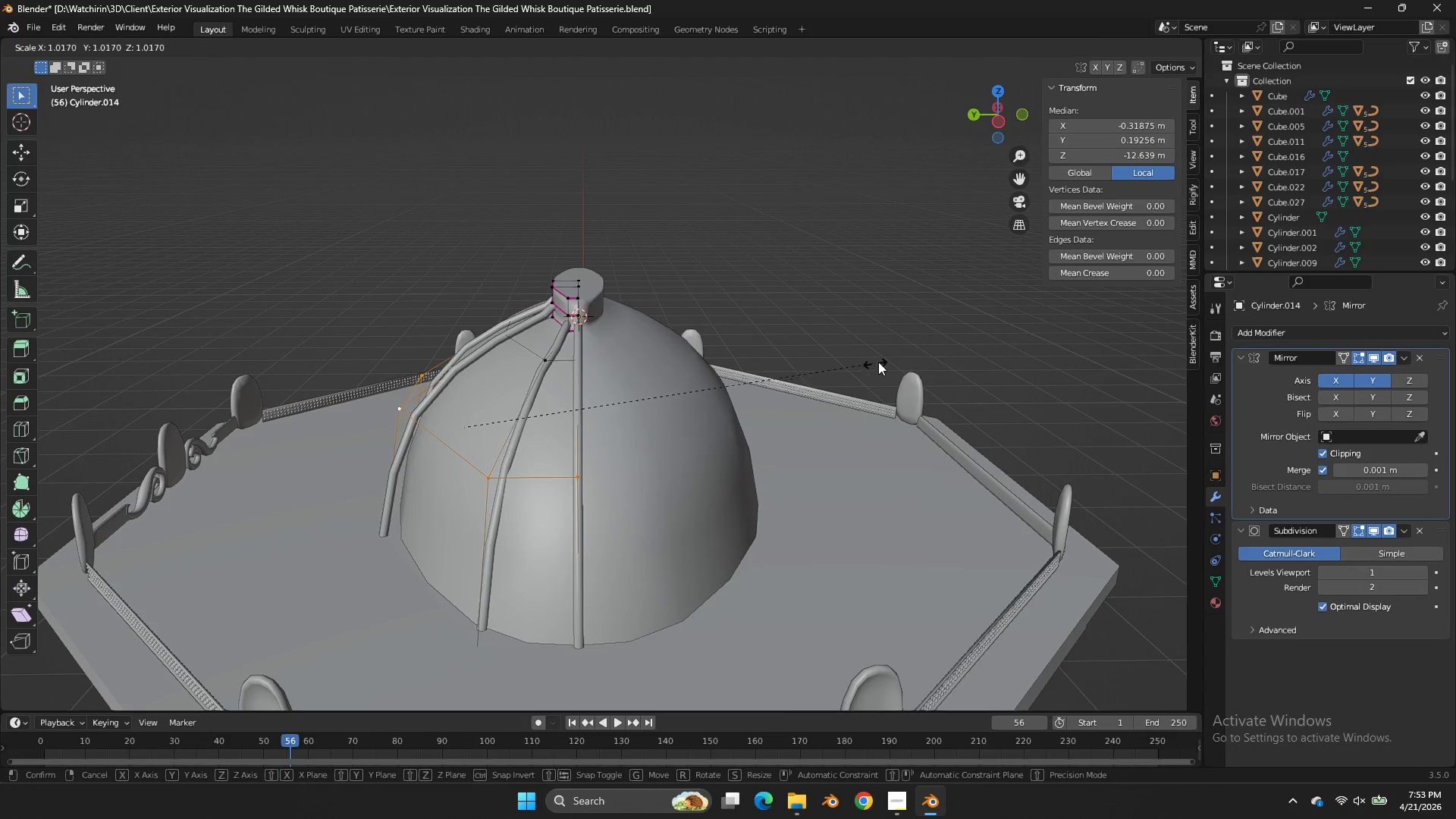 
hold_key(key=ShiftLeft, duration=1.38)
 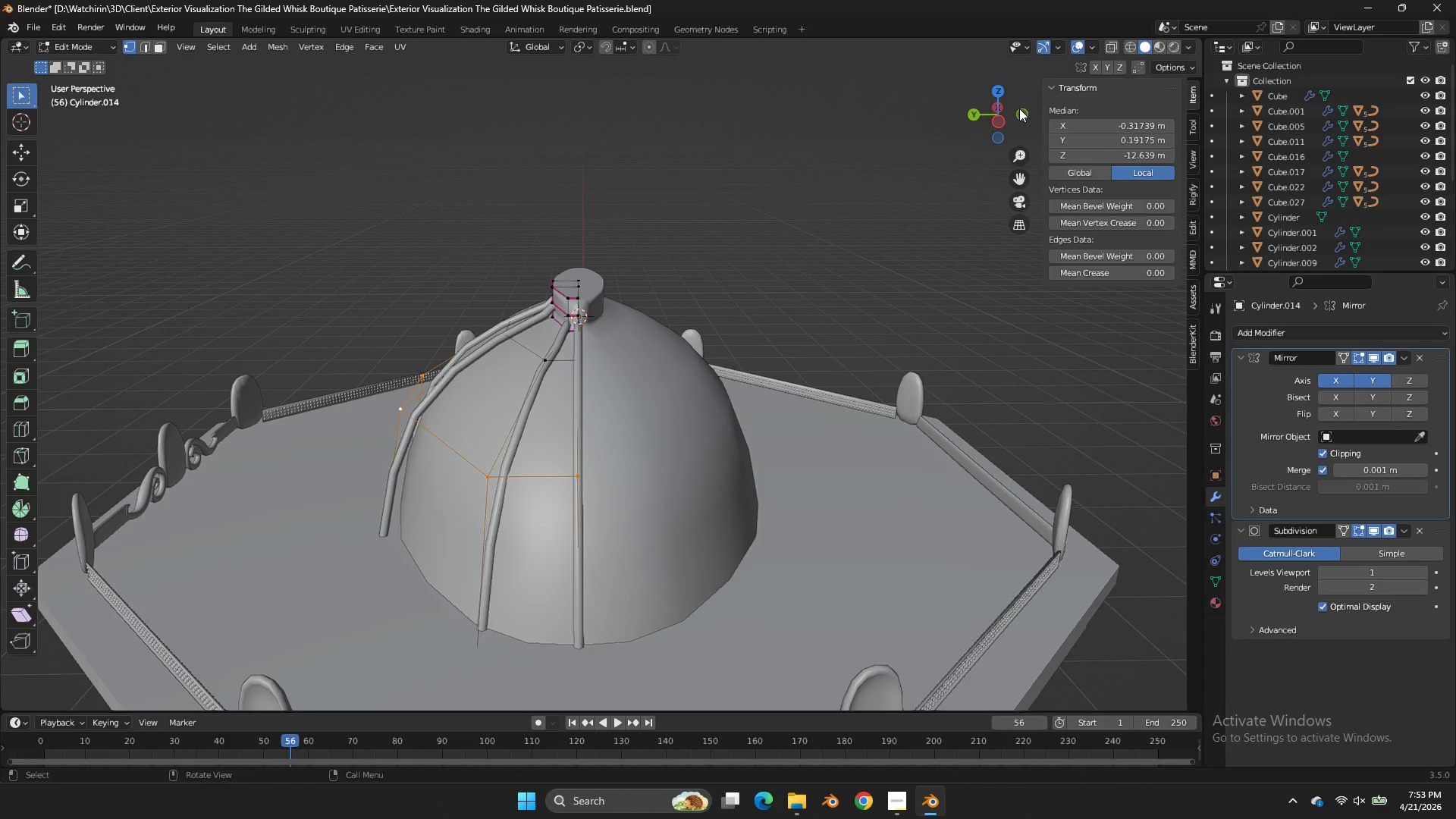 
left_click_drag(start_coordinate=[1006, 105], to_coordinate=[1062, 147])
 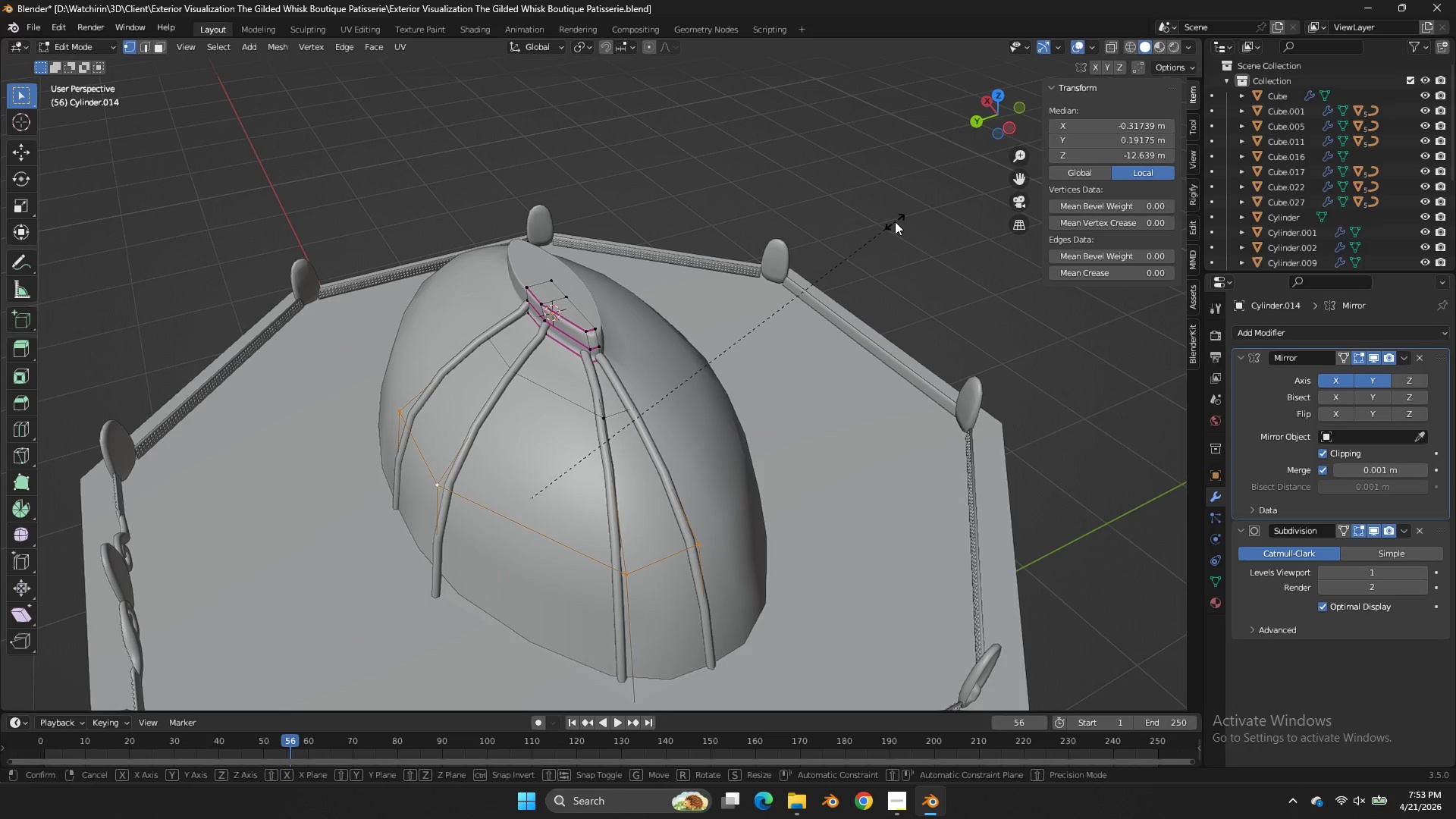 
type(sy)
 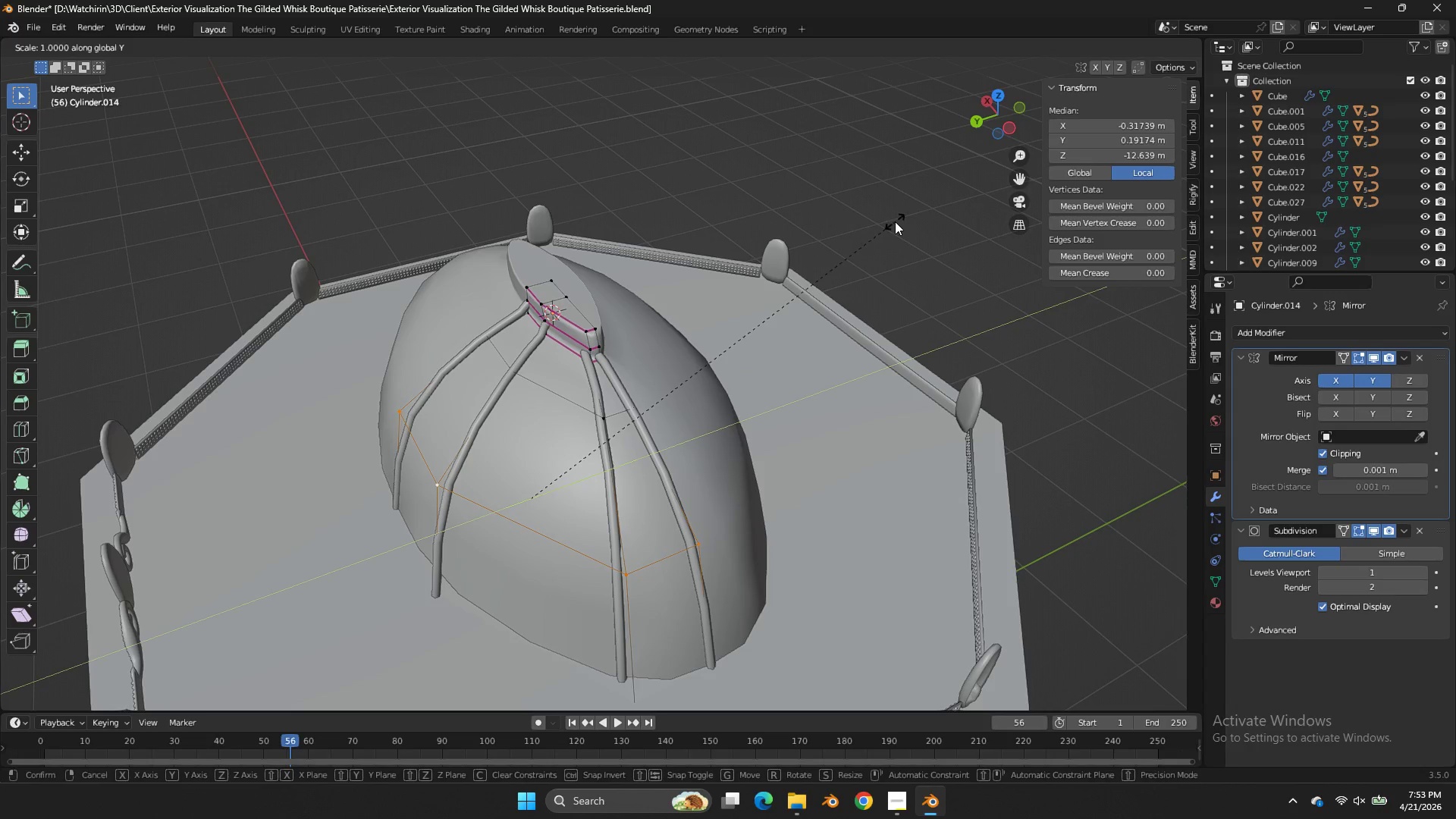 
hold_key(key=ShiftLeft, duration=1.58)
right_click([180, 695])
 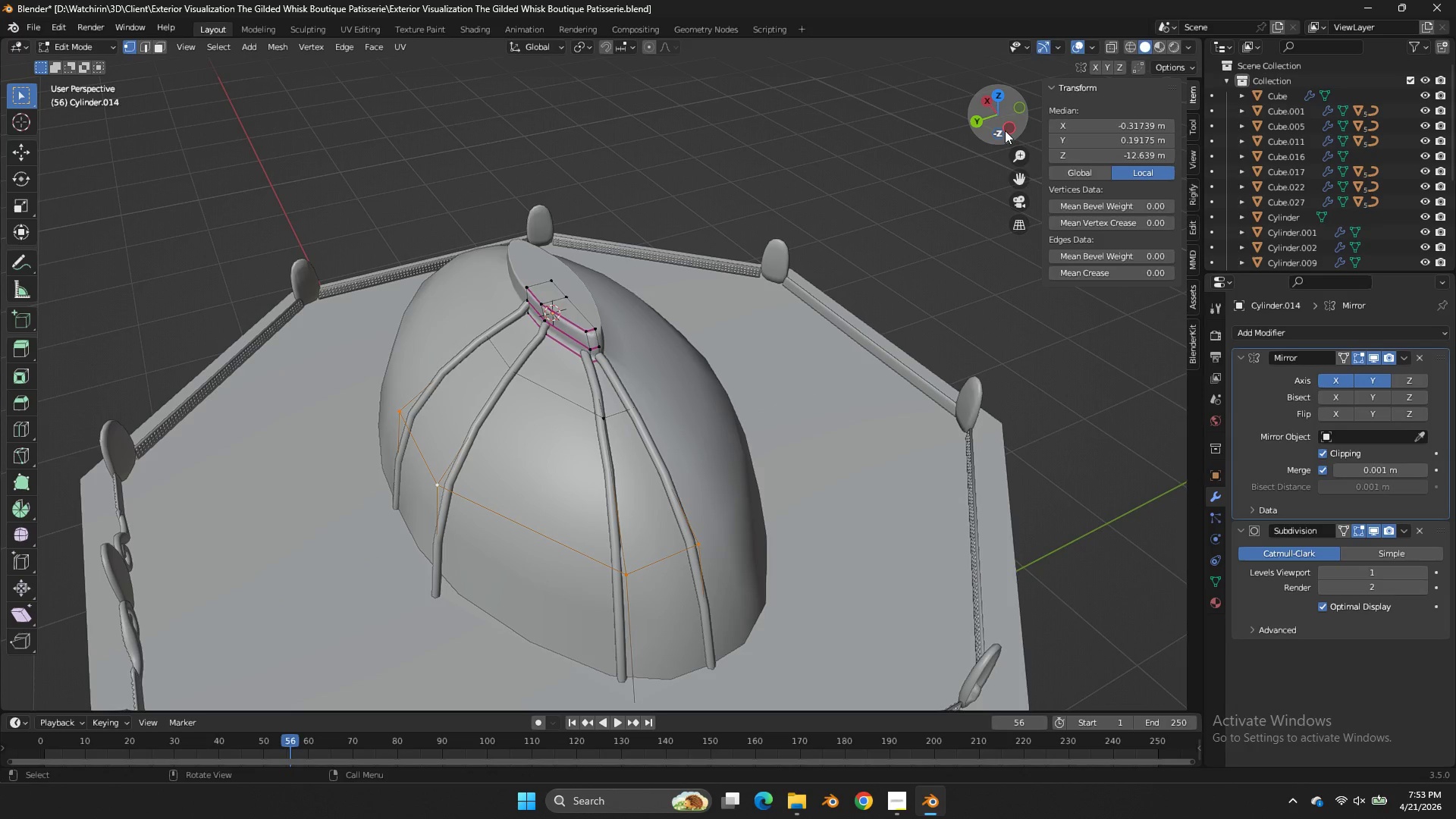 
left_click_drag(start_coordinate=[1012, 128], to_coordinate=[965, 60])
 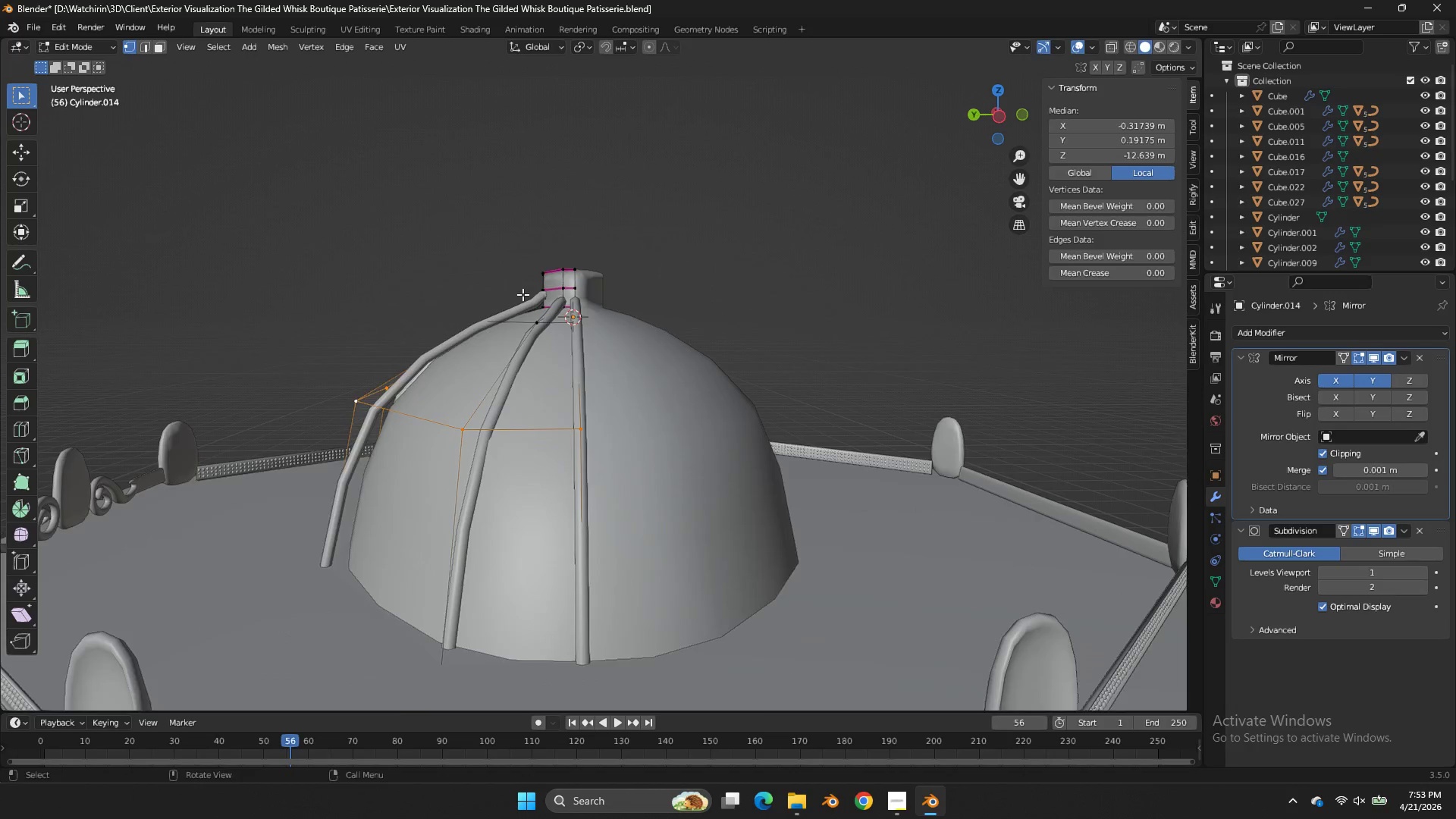 
scroll: coordinate [522, 294], scroll_direction: up, amount: 2.0
 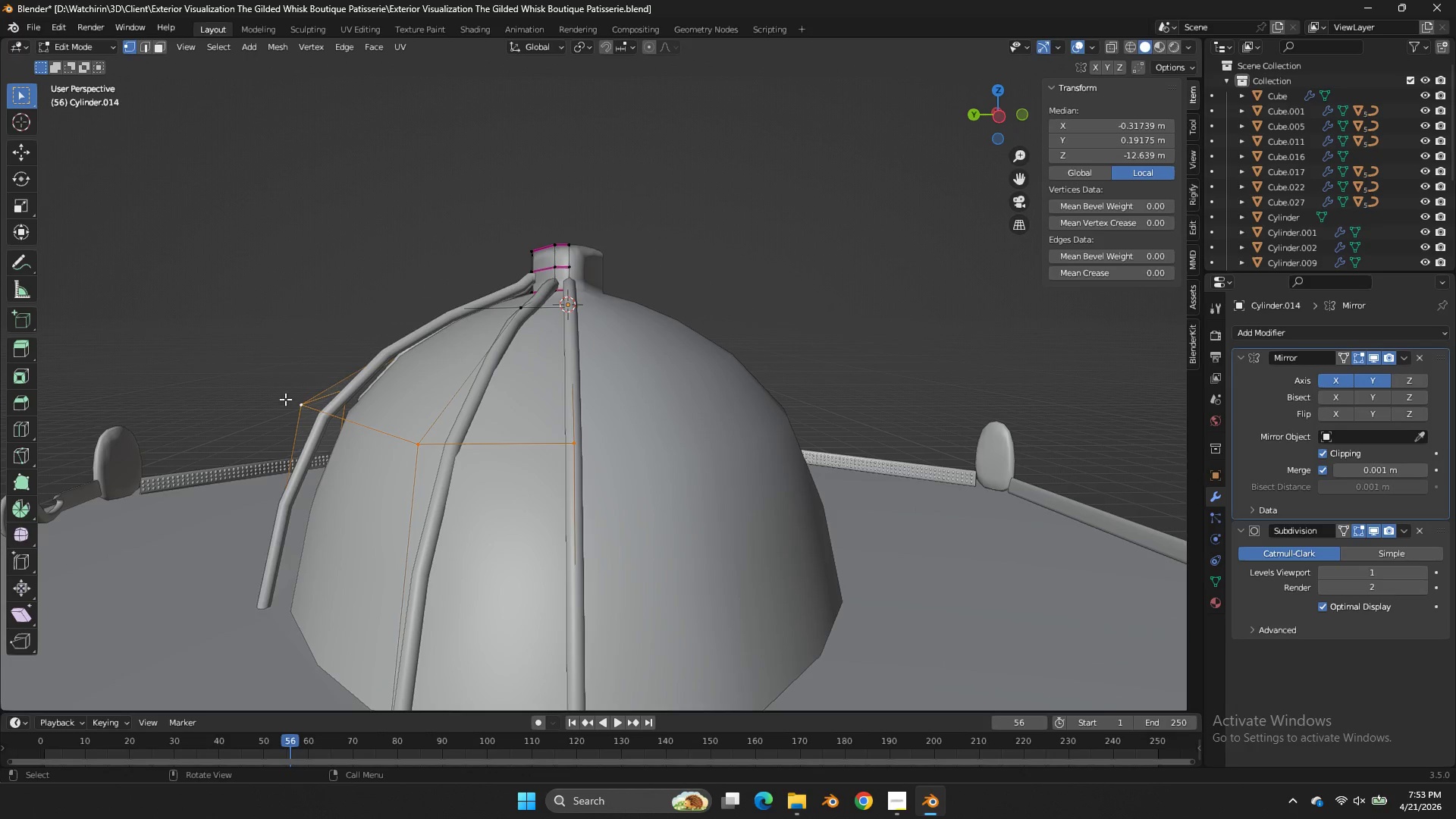 
left_click([283, 400])
 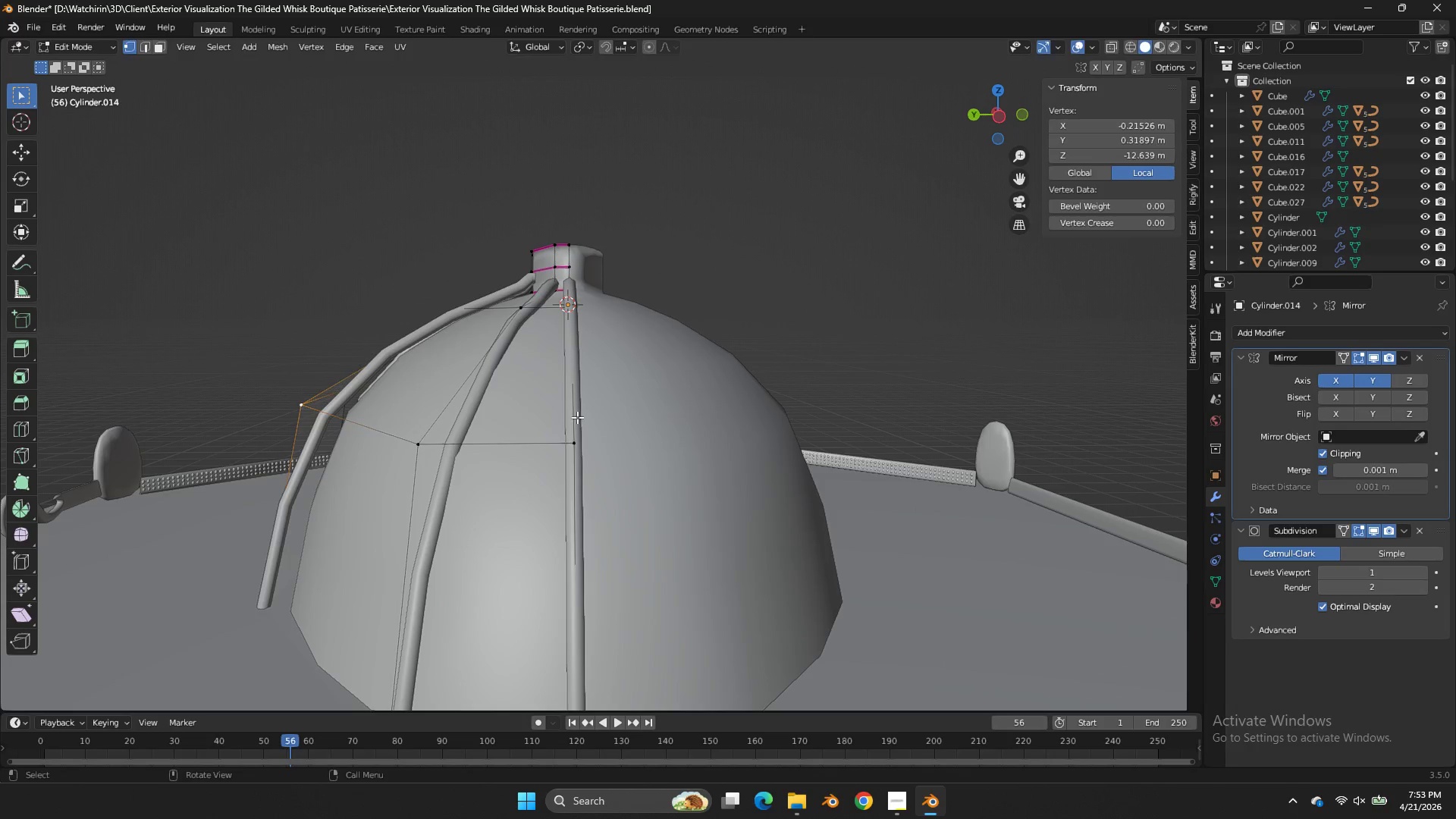 
type(gxy)
 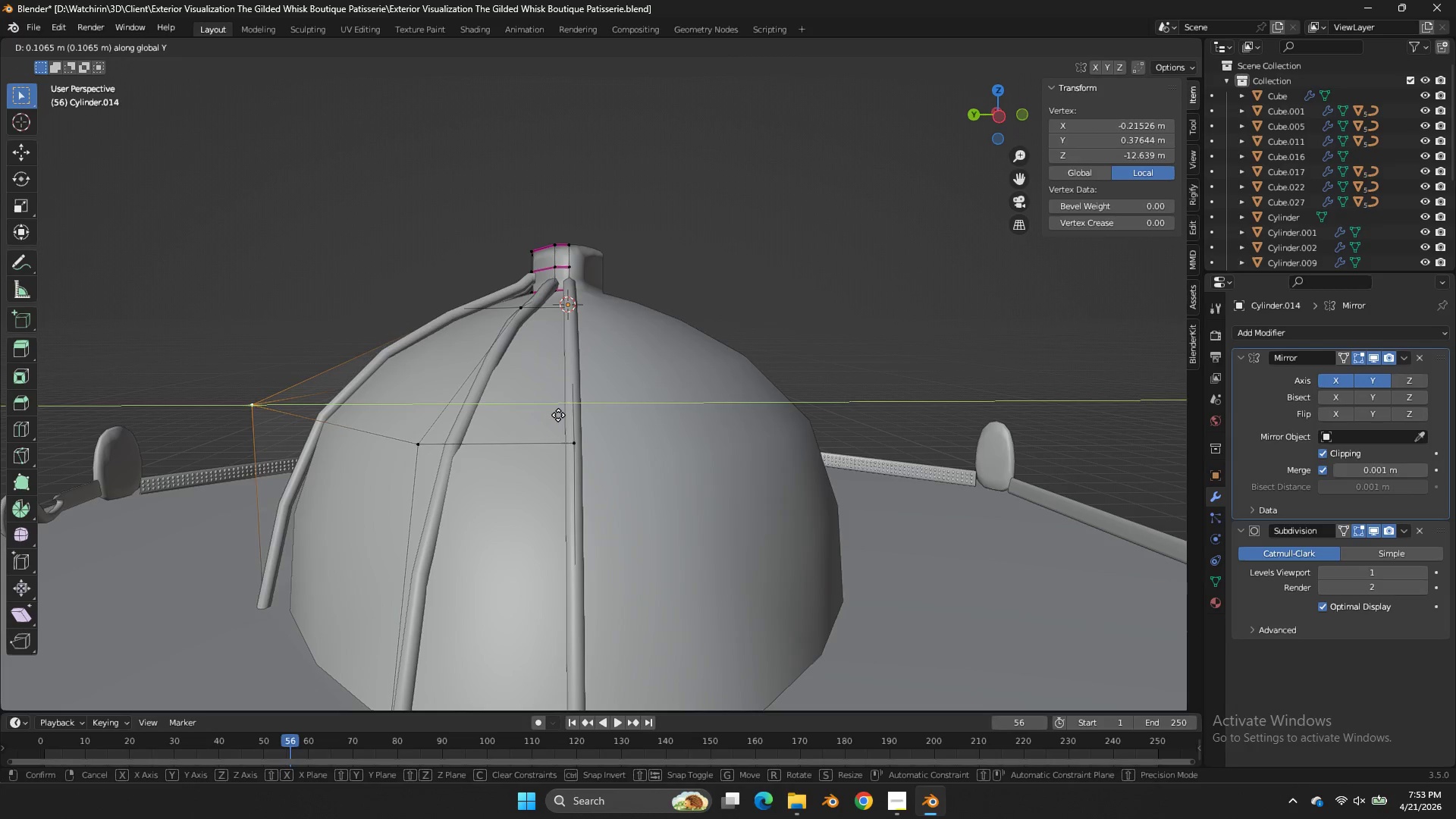 
hold_key(key=ShiftLeft, duration=0.66)
left_click([554, 410])
 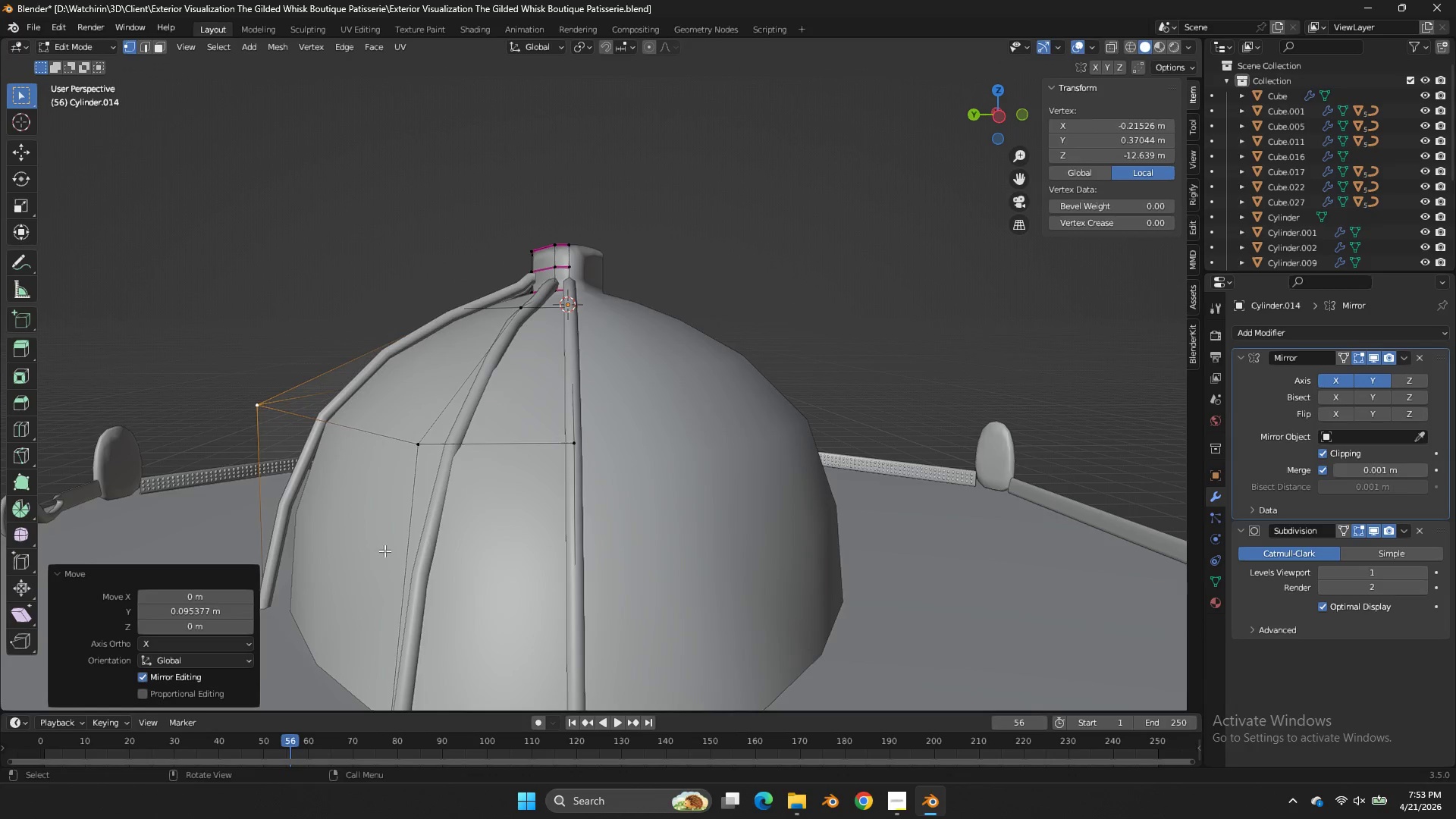 
key(Z)
 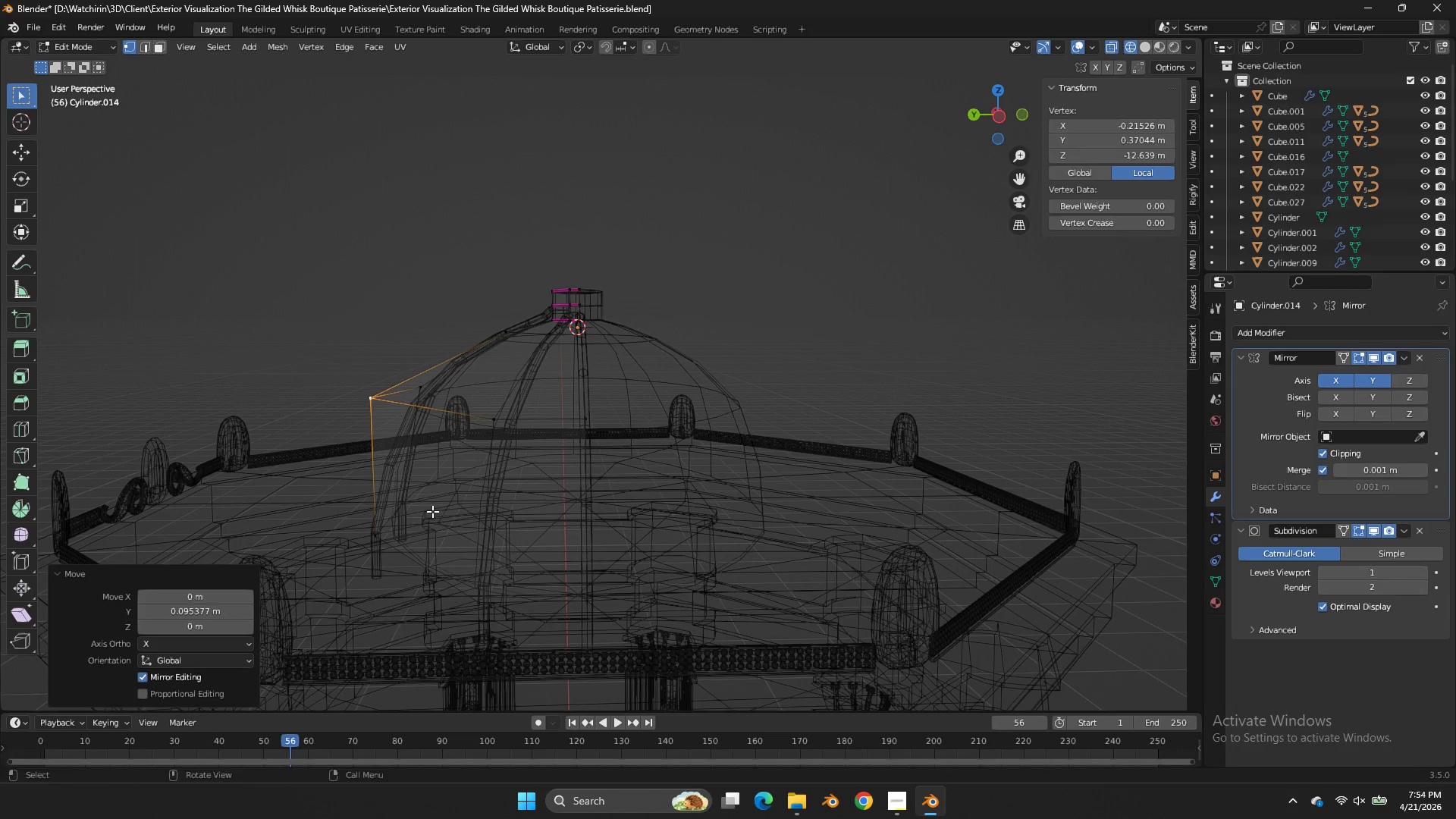 
scroll: coordinate [384, 551], scroll_direction: down, amount: 2.0
 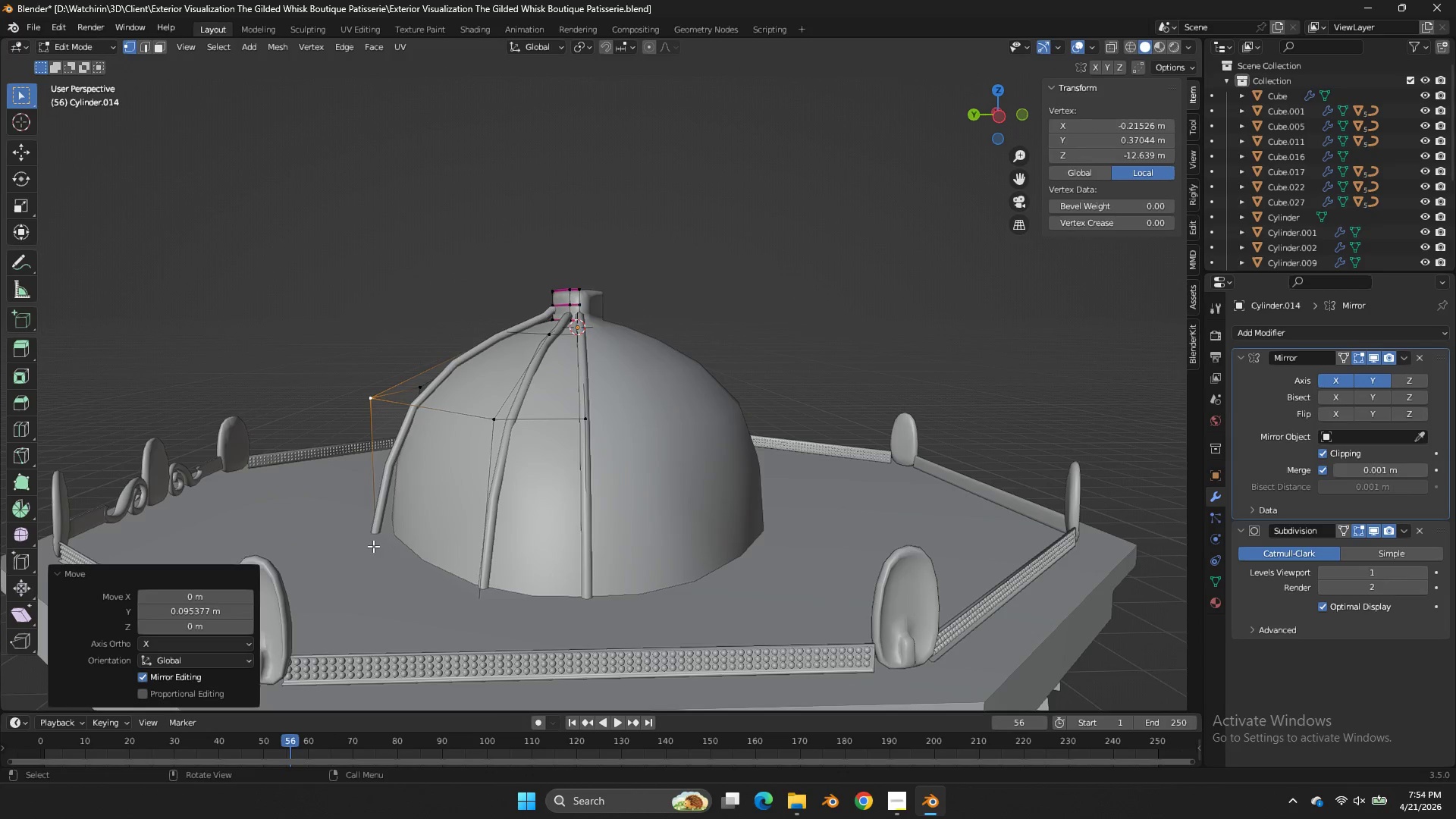 
left_click_drag(start_coordinate=[432, 511], to_coordinate=[328, 566])
 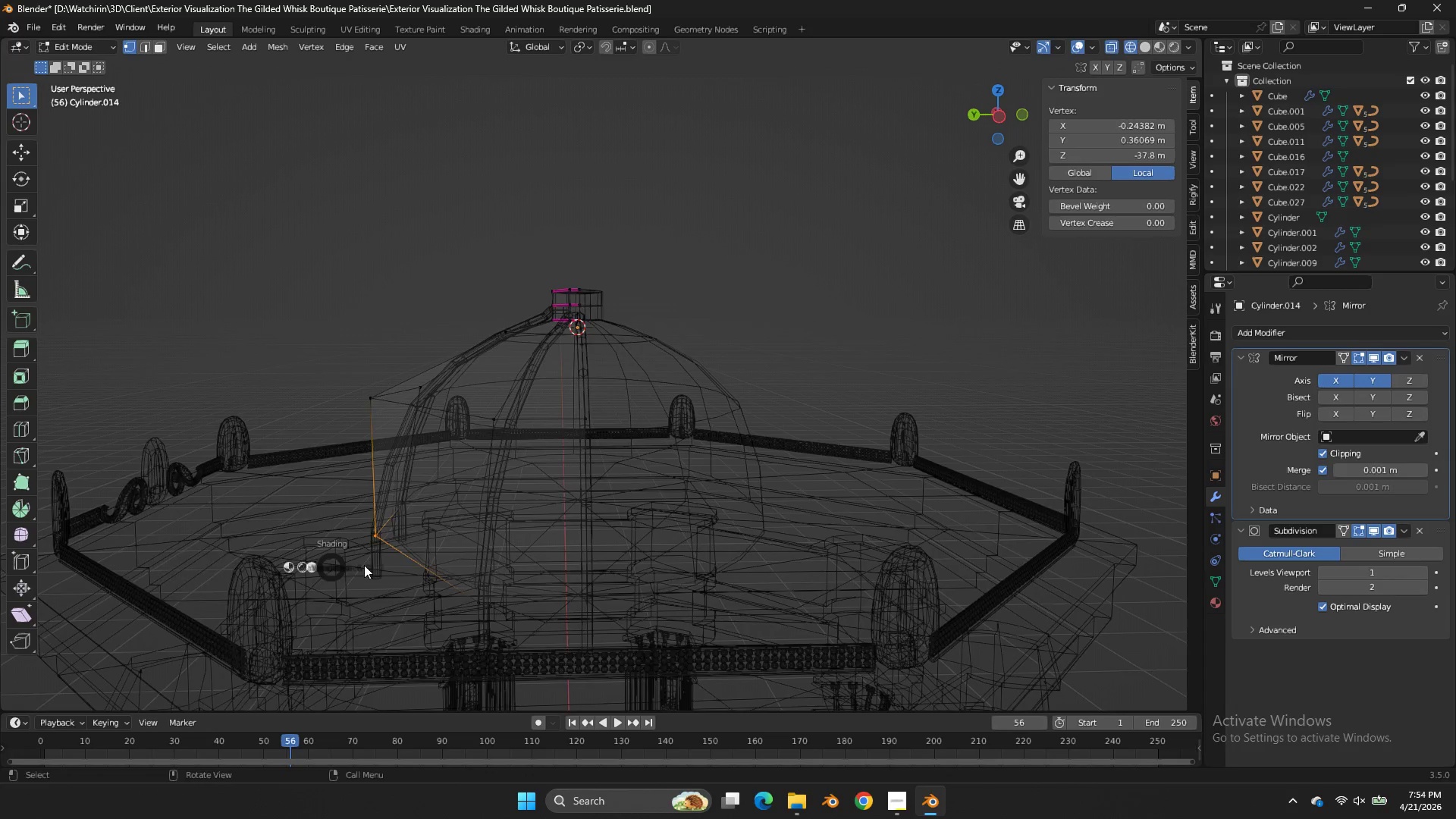 
type(zgxy)
 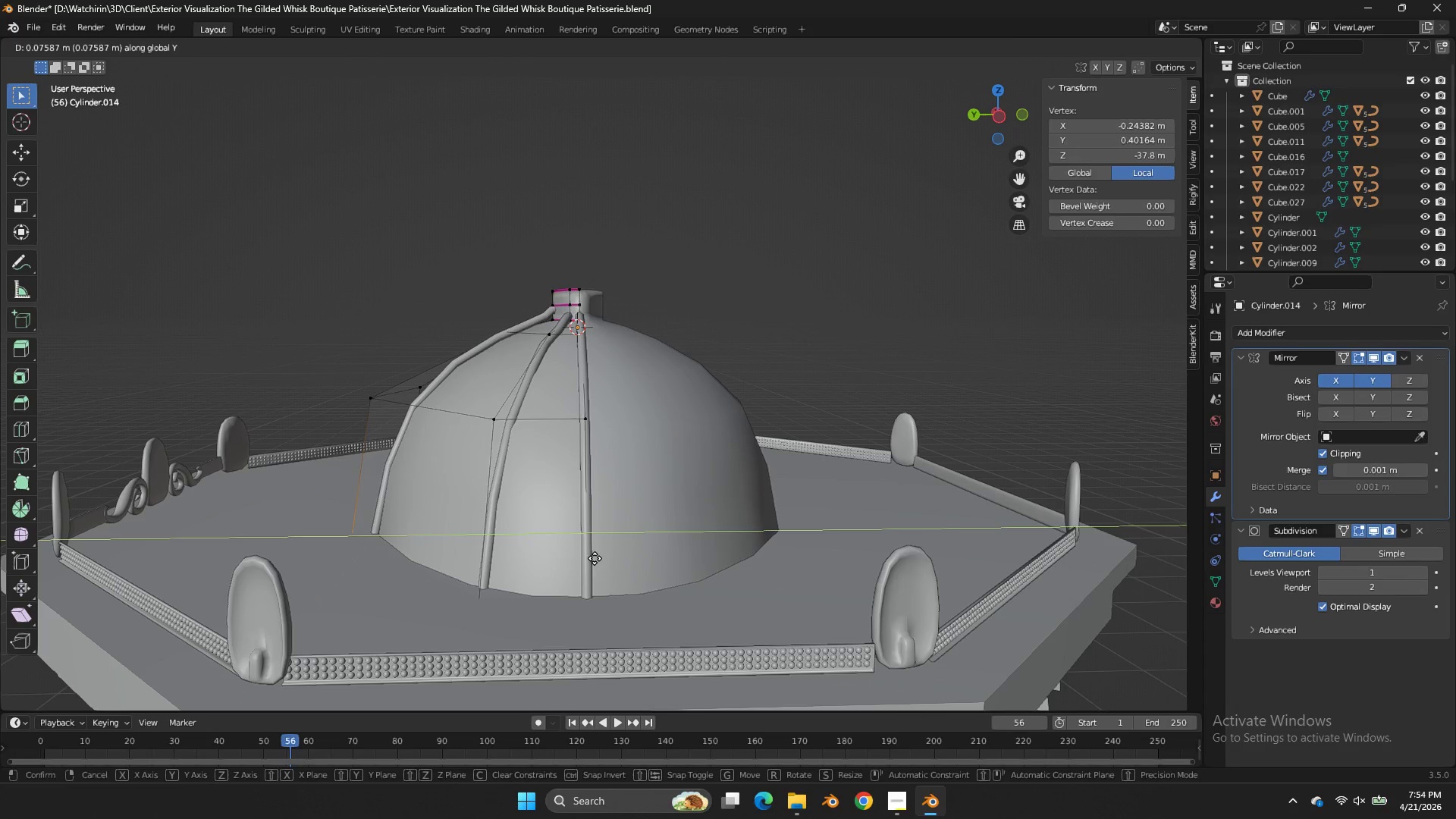 
hold_key(key=ShiftLeft, duration=0.56)
left_click([579, 558])
 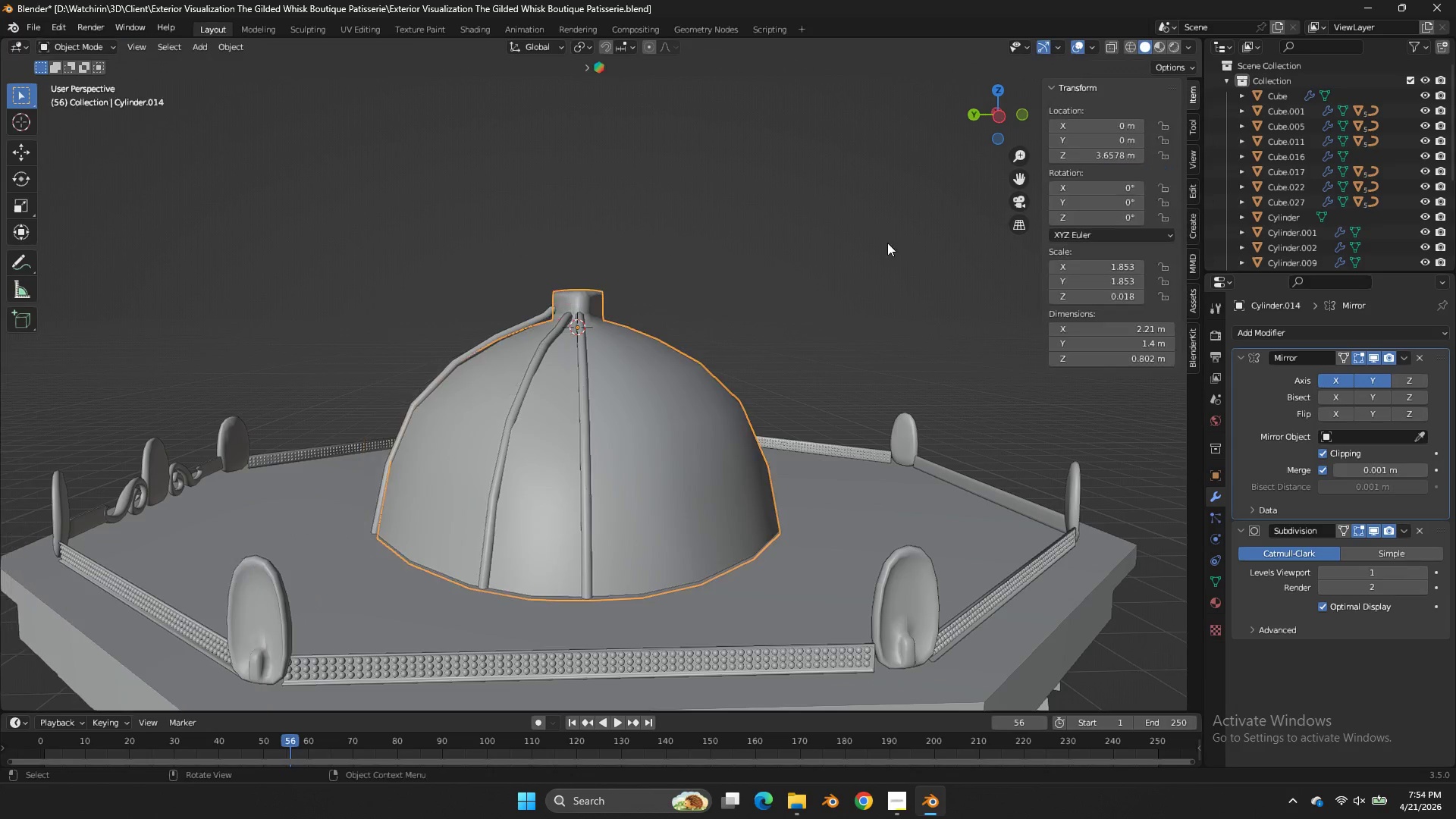 
key(Tab)
 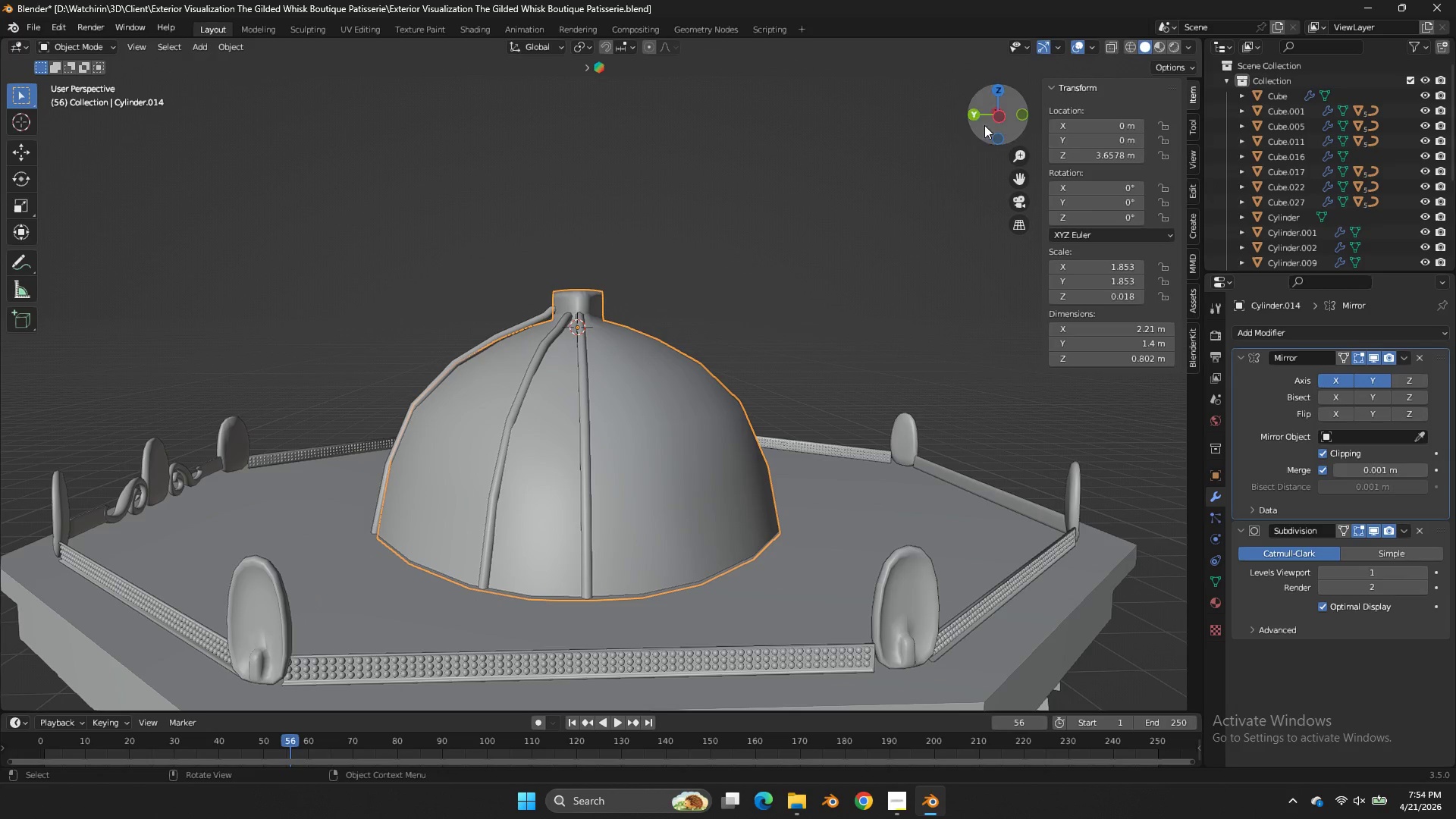 
left_click_drag(start_coordinate=[996, 115], to_coordinate=[52, 131])
 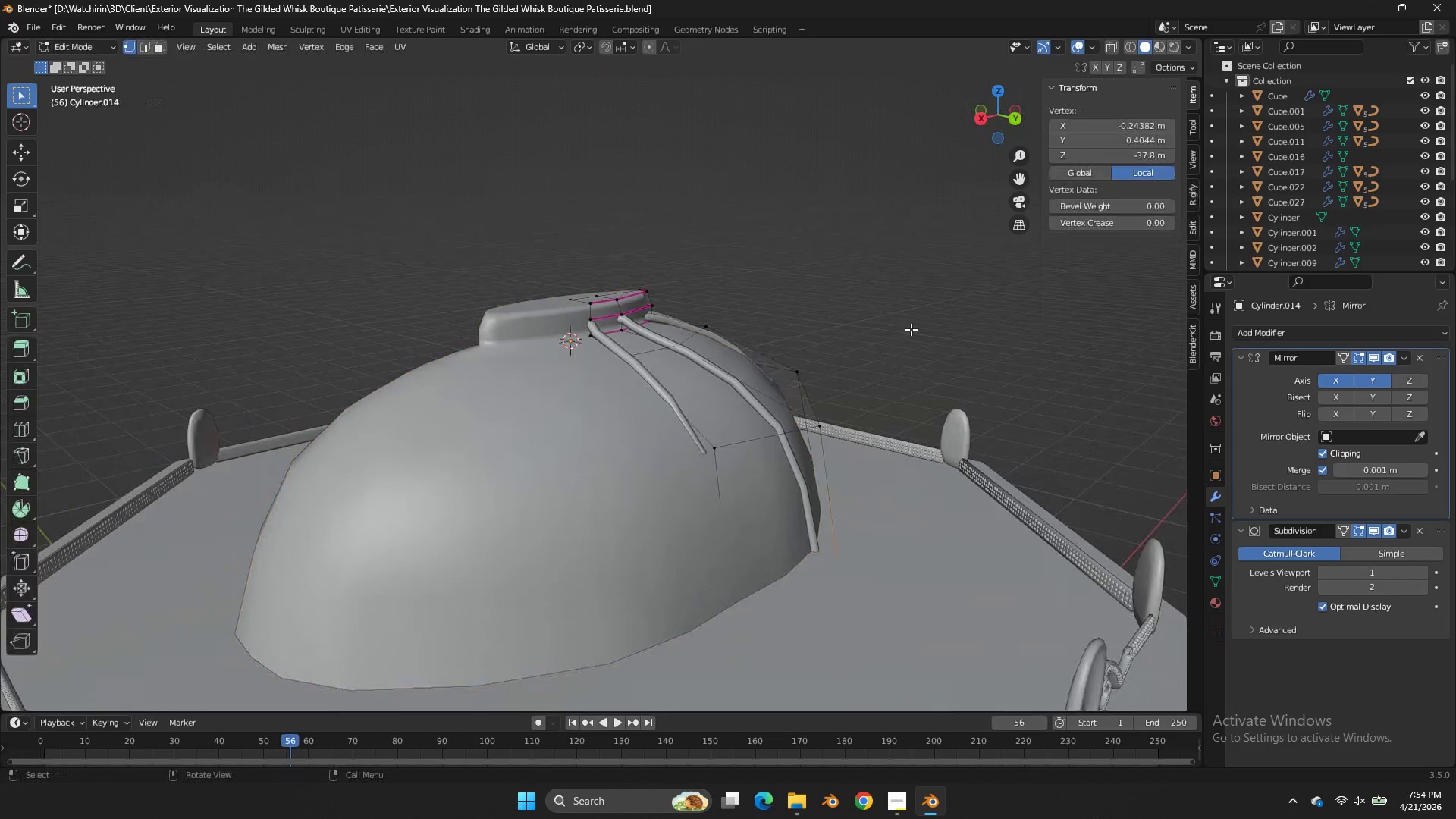 
key(Tab)
 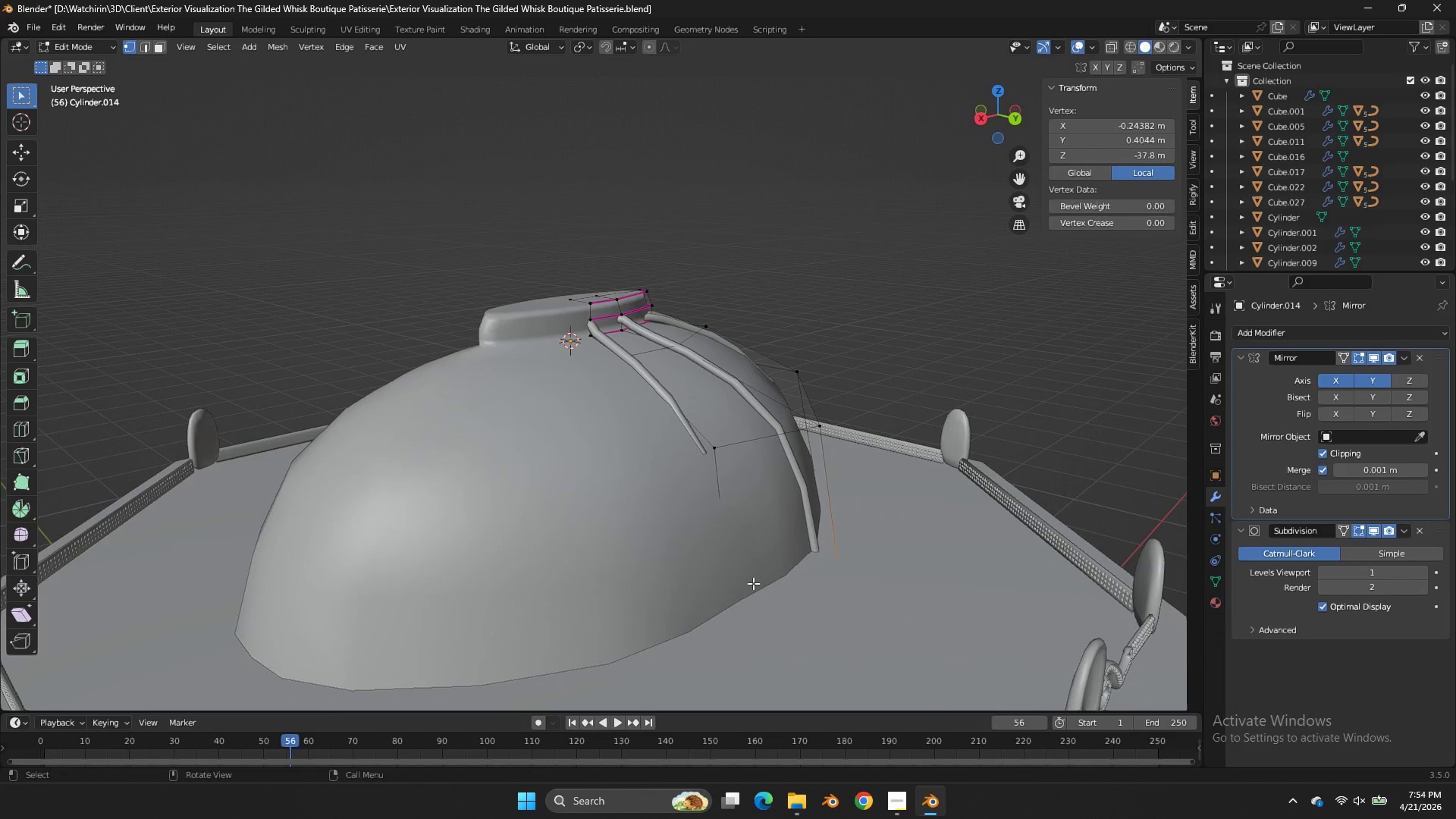 
left_click([751, 585])
 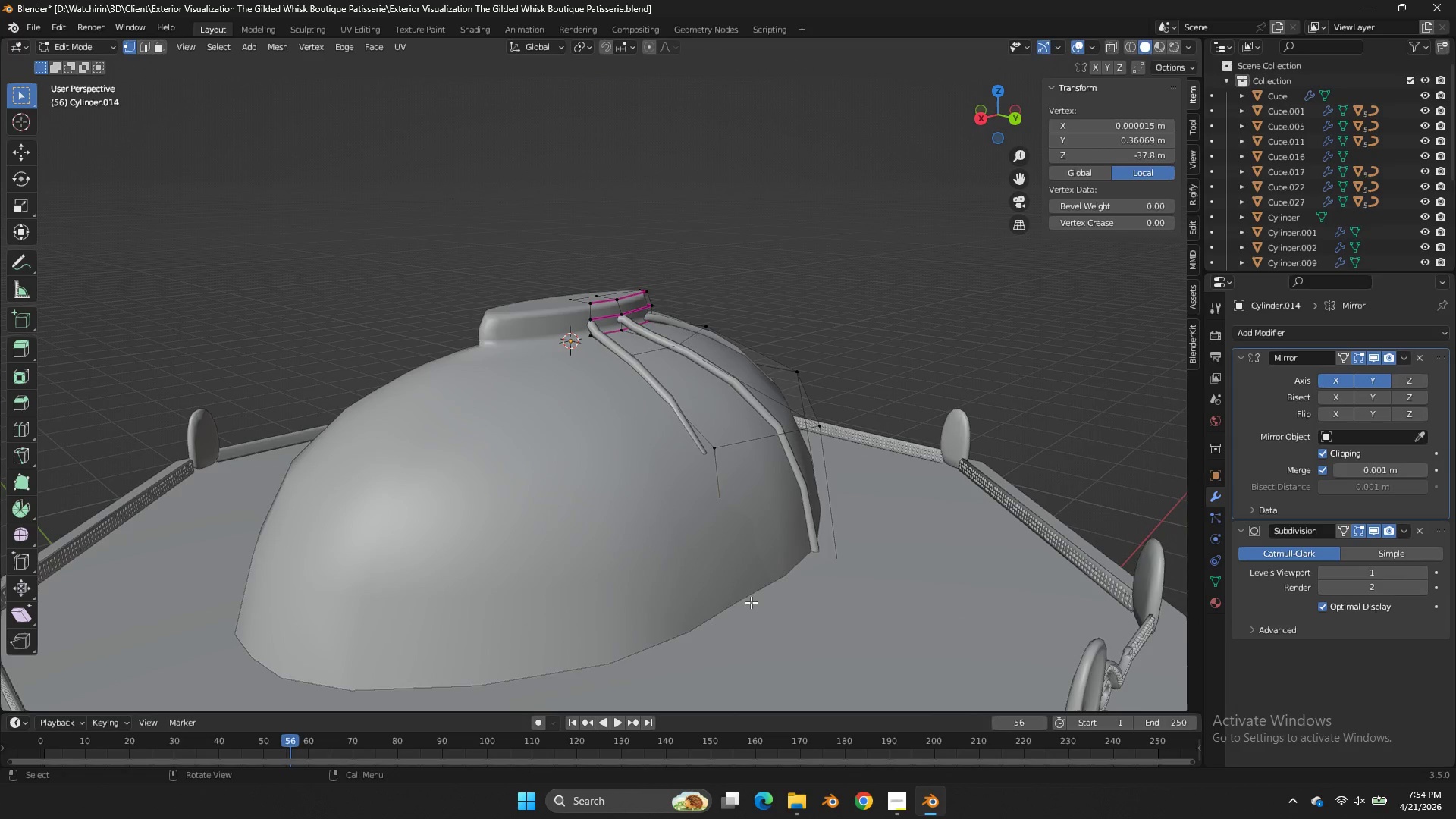 
type(zzgx)
 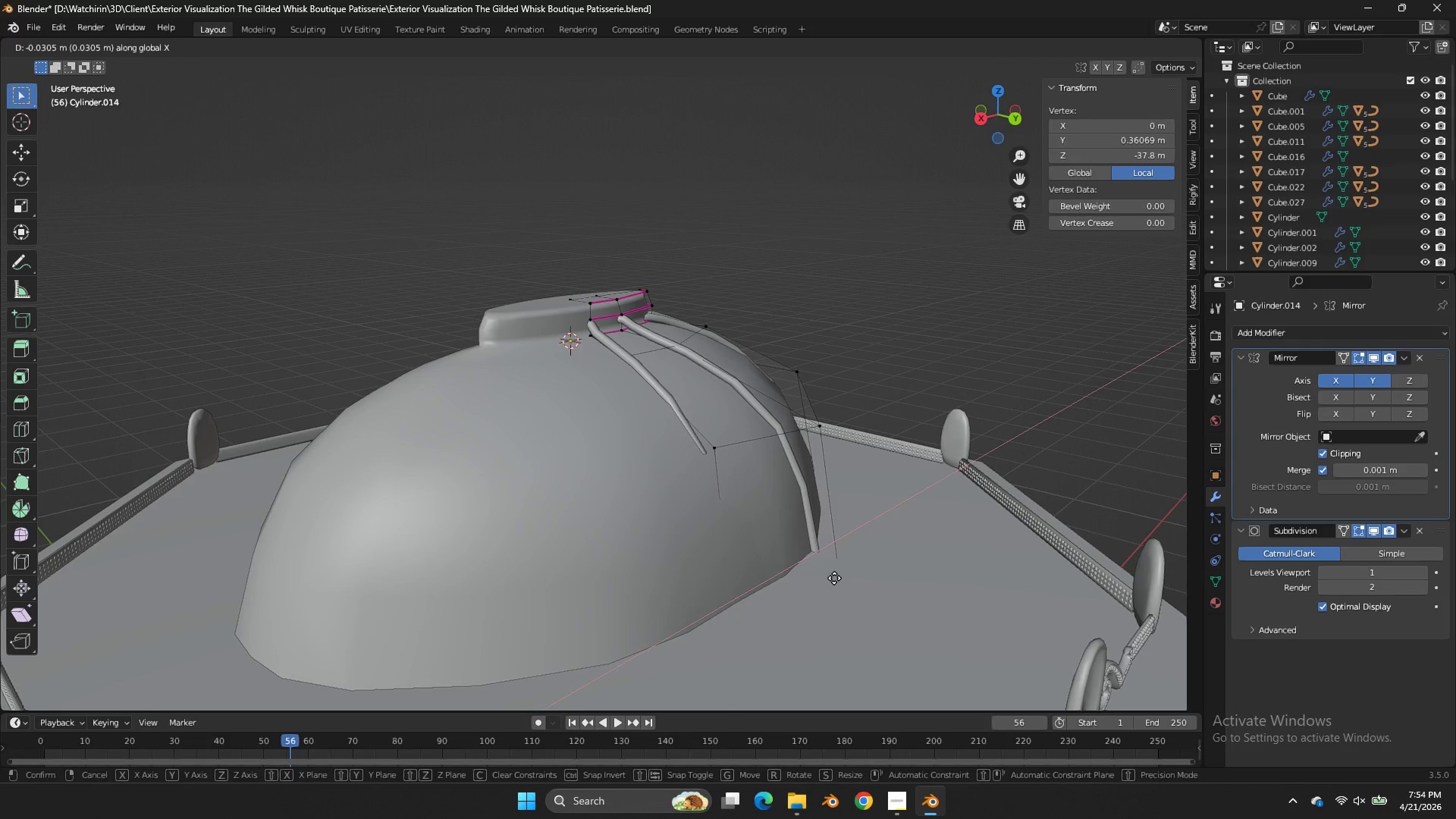 
key(Y)
 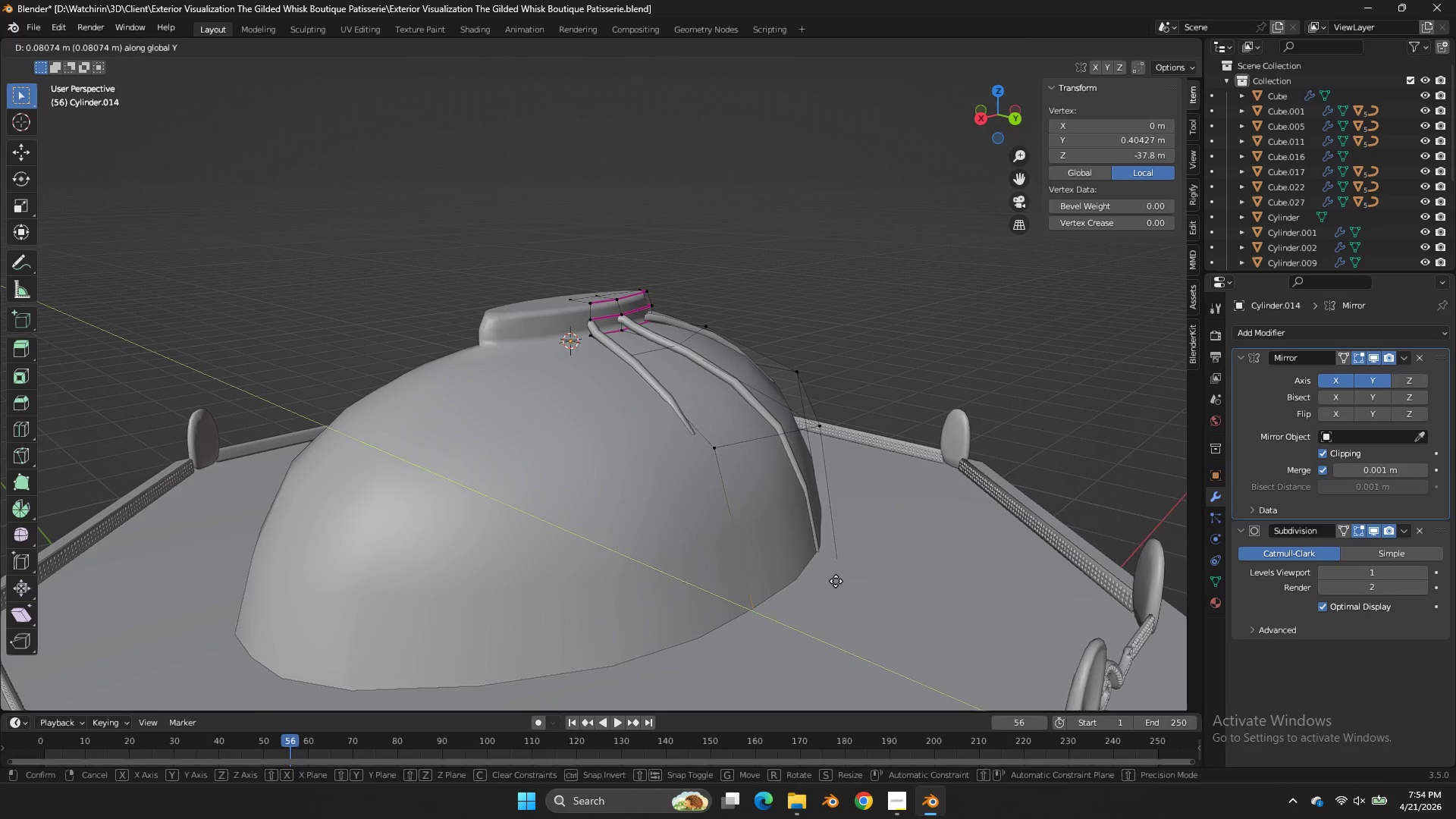 
left_click([836, 581])
 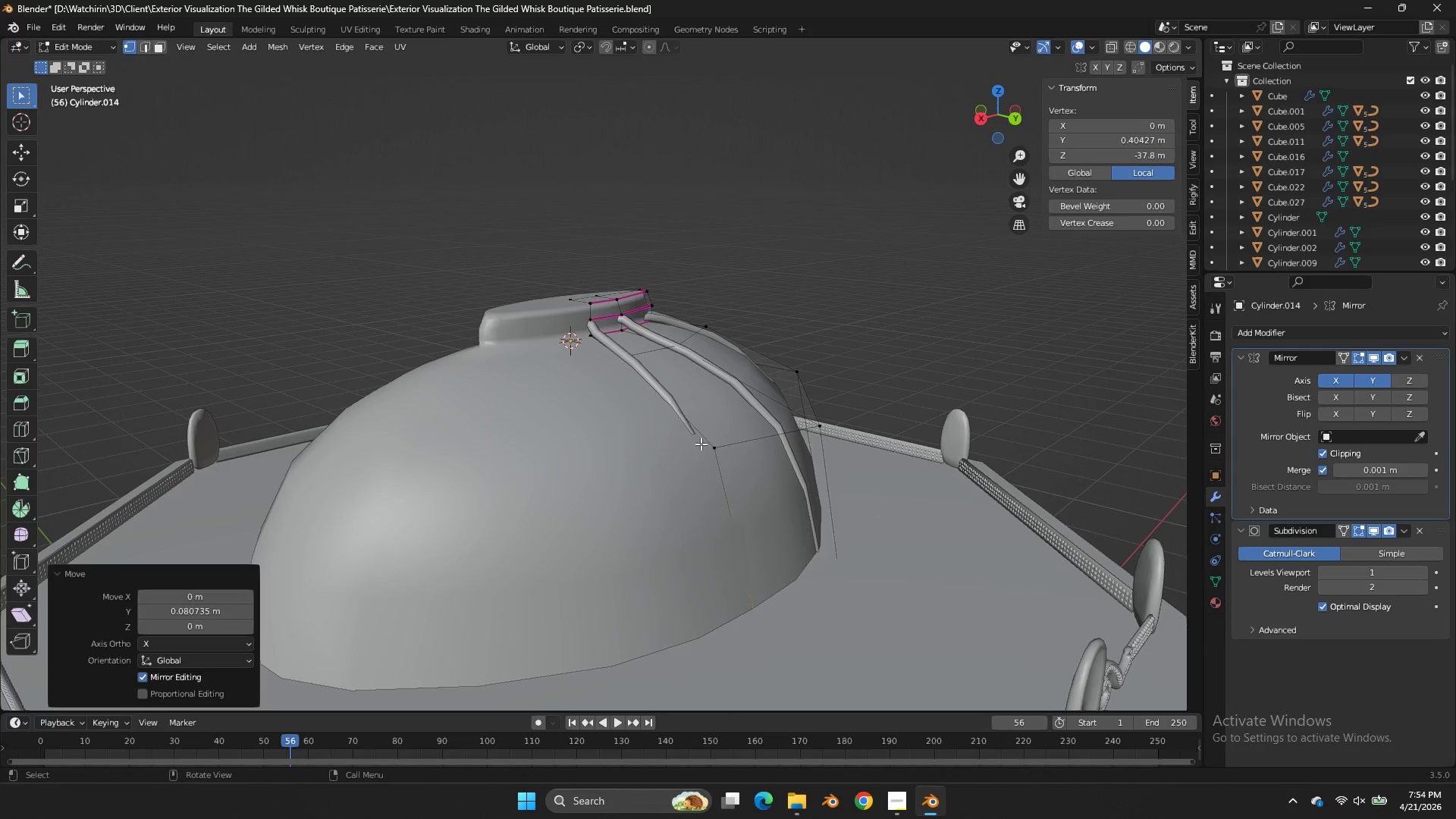 
key(Tab)
 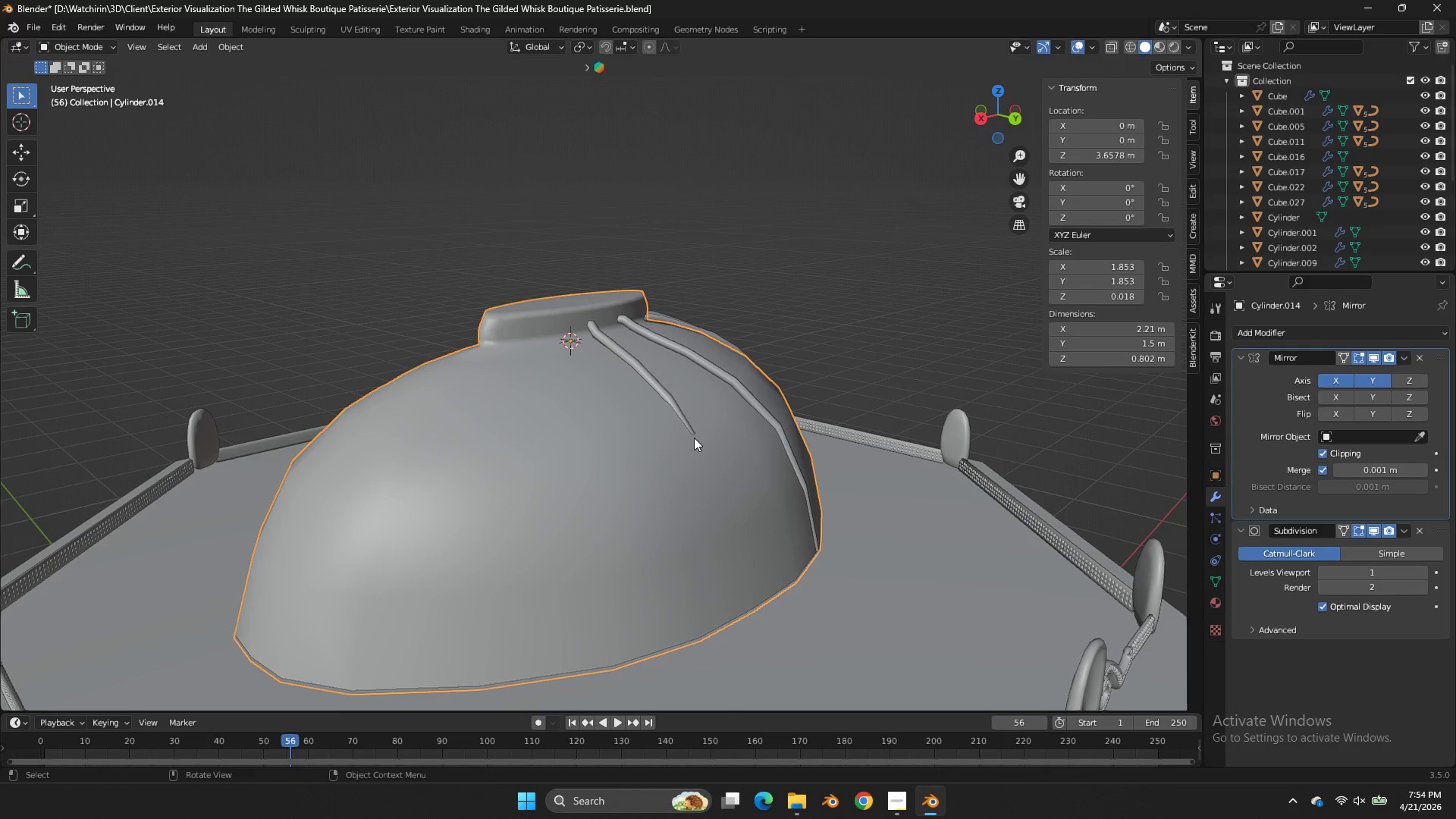 
double_click([694, 438])
 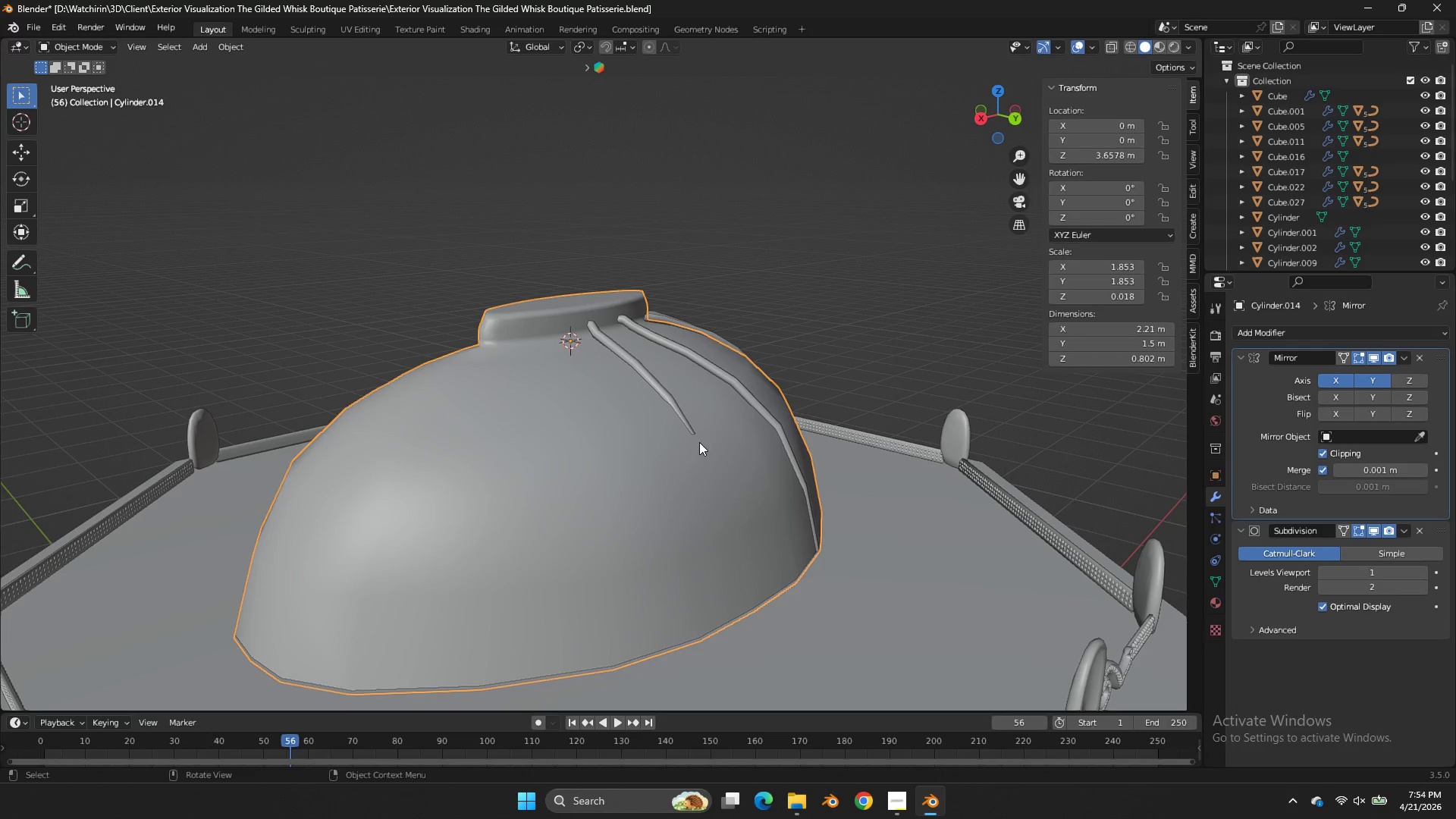 
key(Tab)
 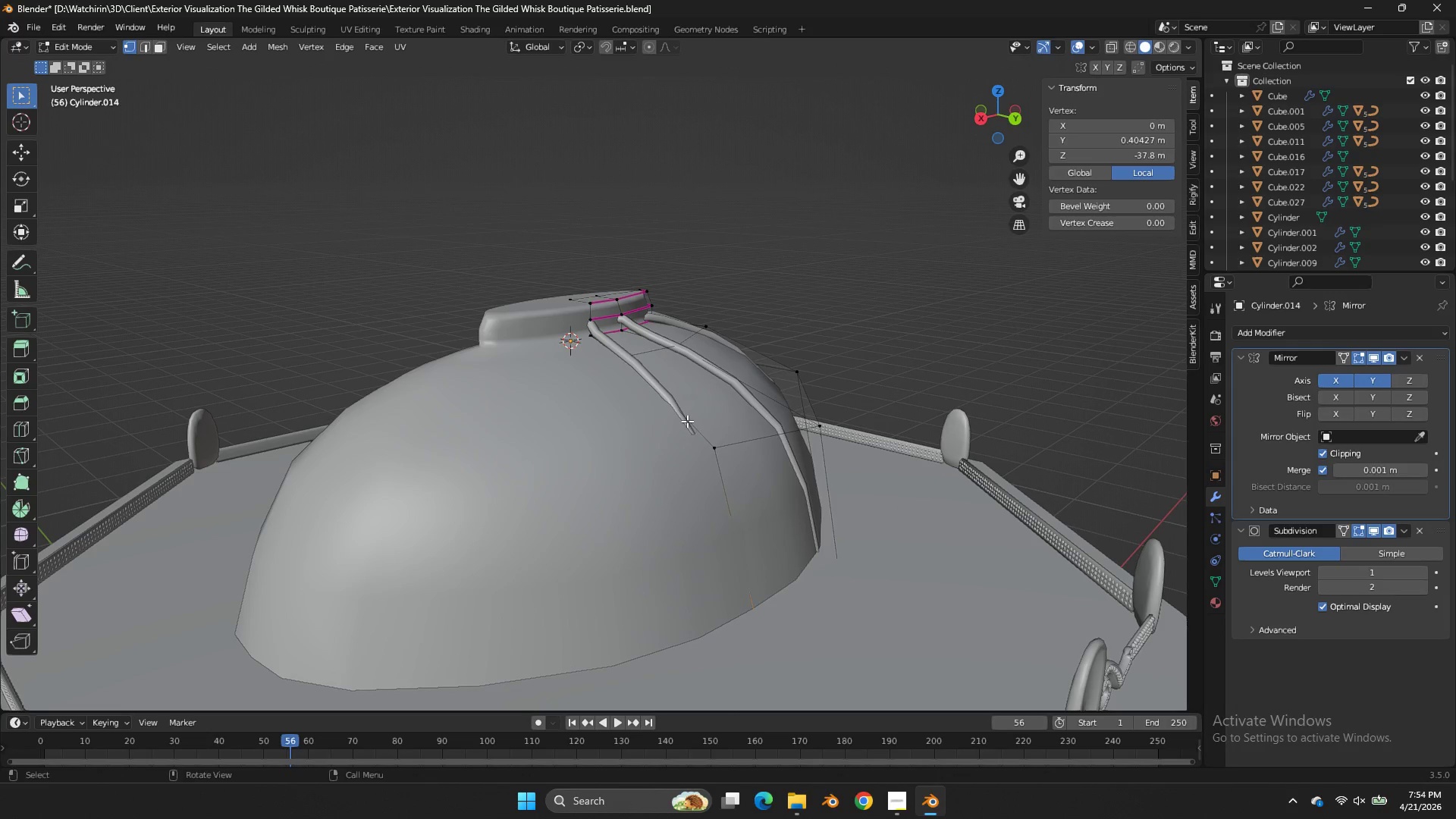 
left_click([687, 421])
 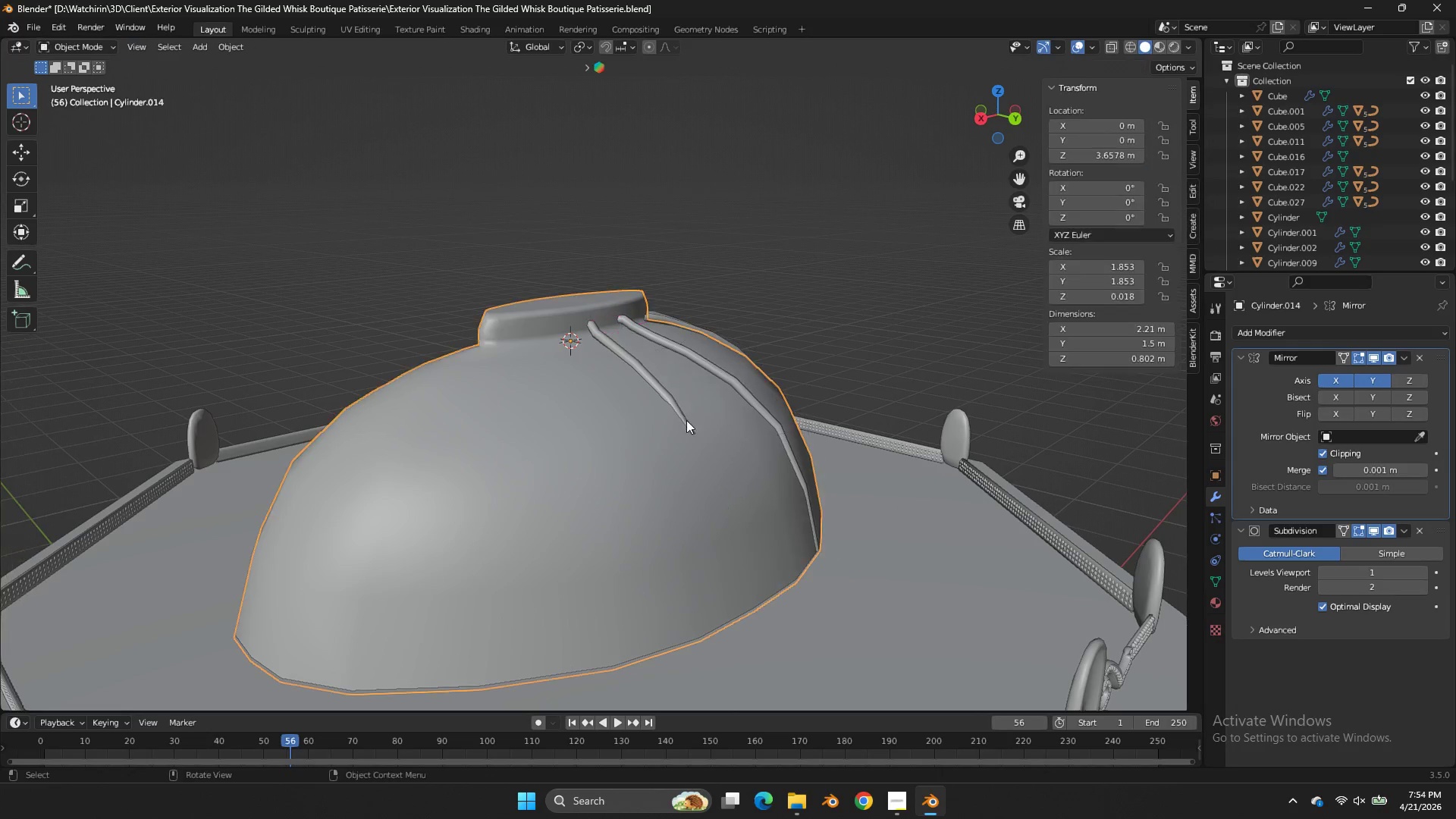 
key(Tab)
 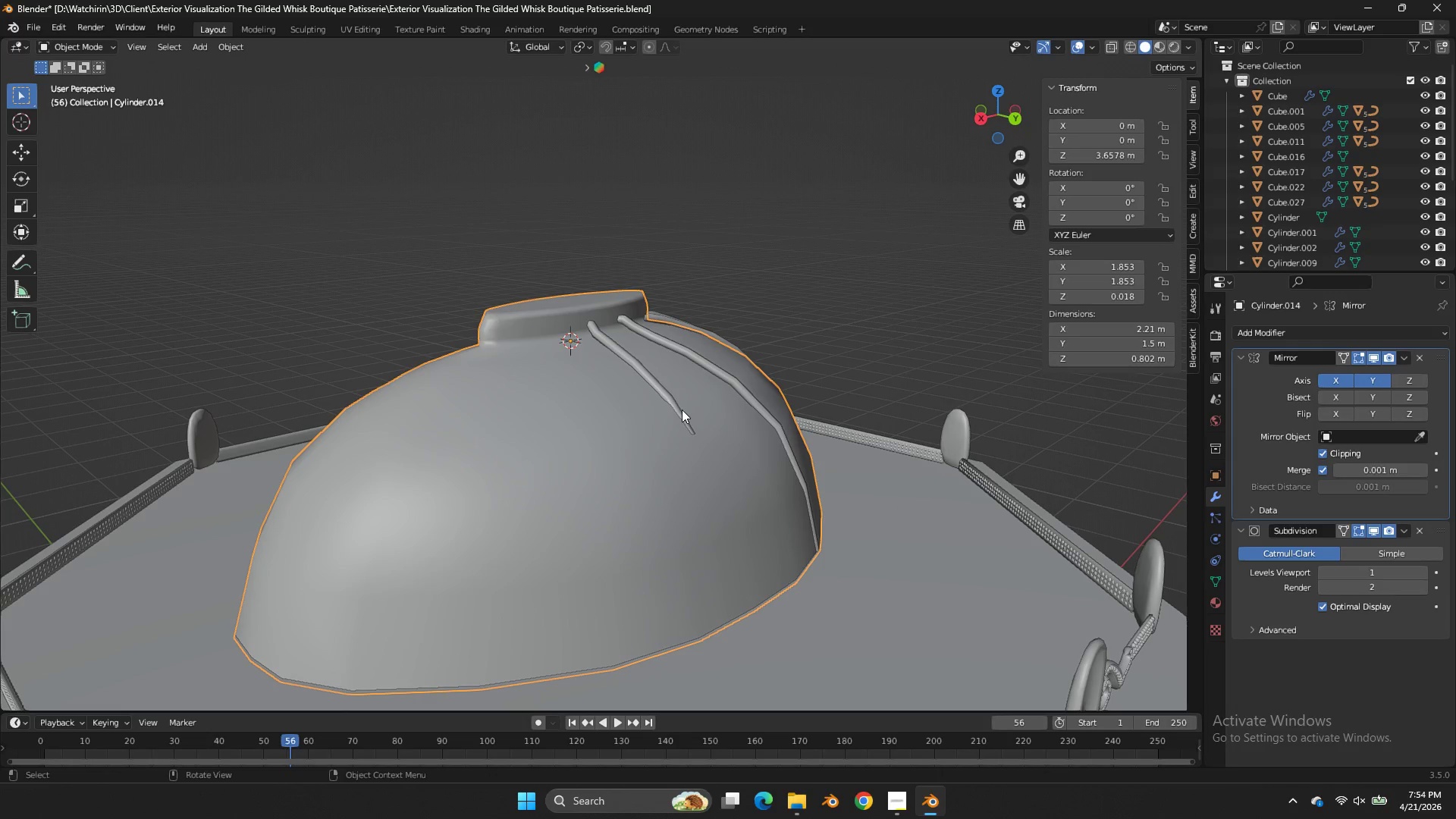 
double_click([682, 410])
 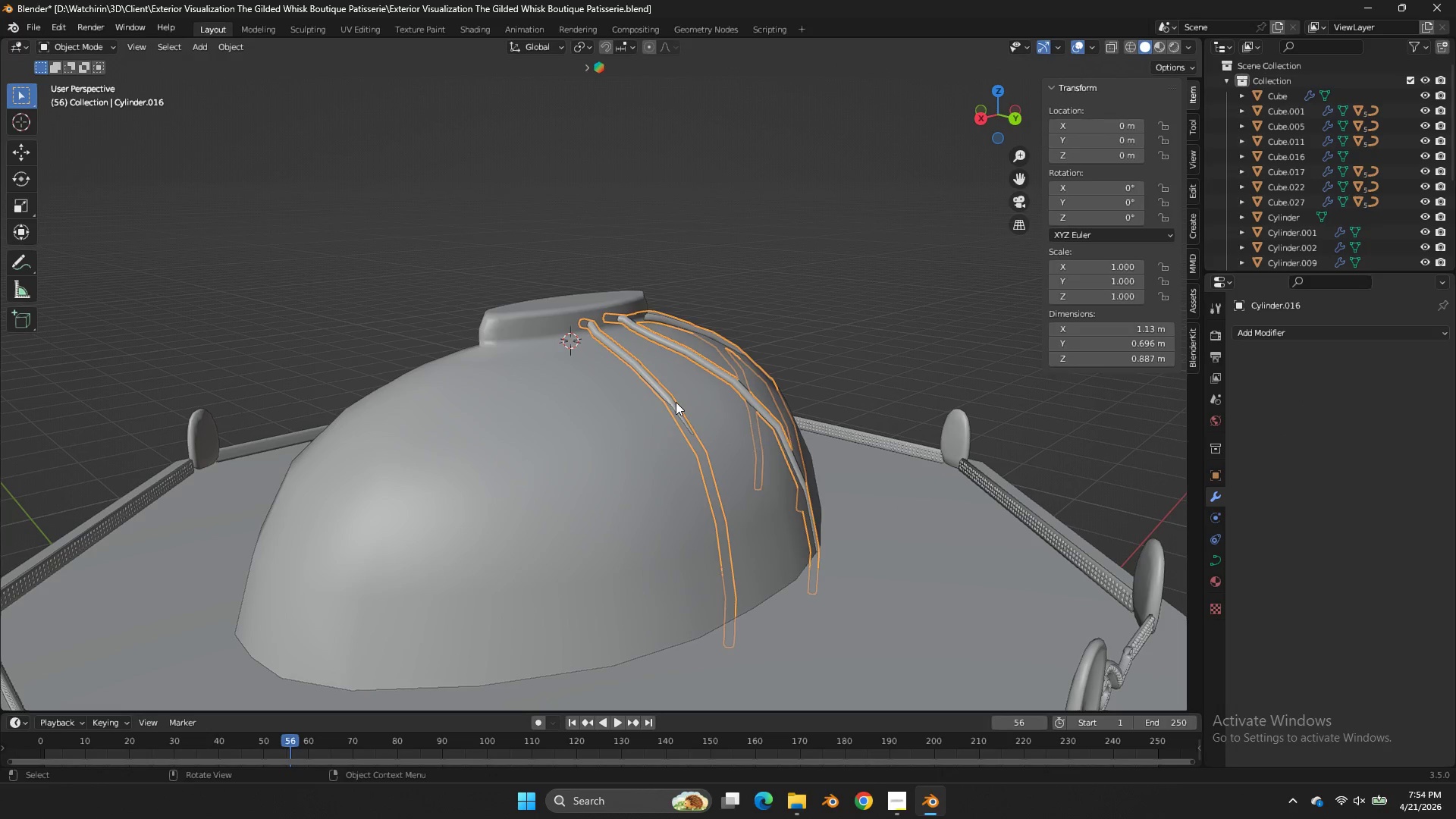 
key(Tab)
 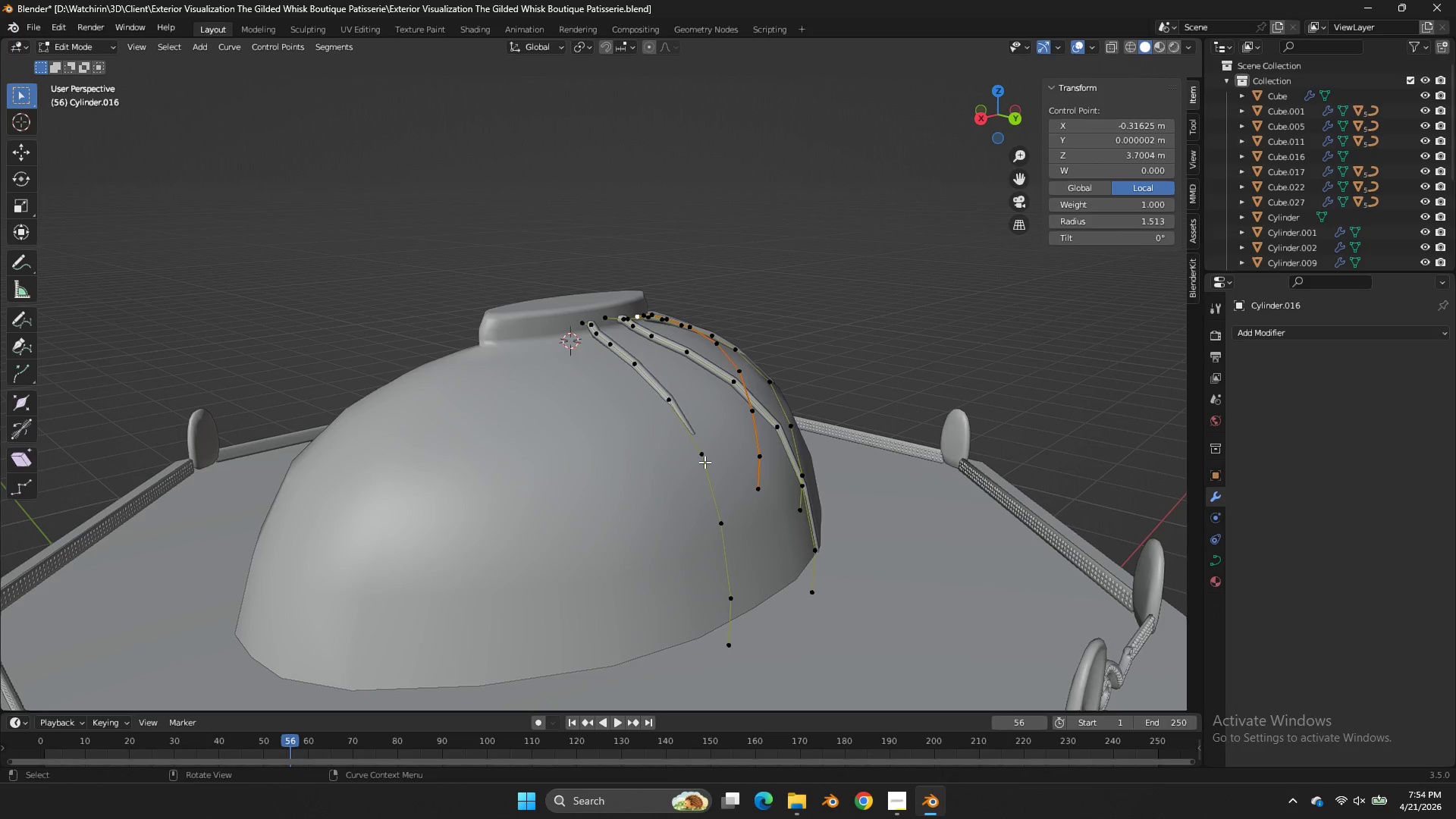 
left_click([704, 461])
 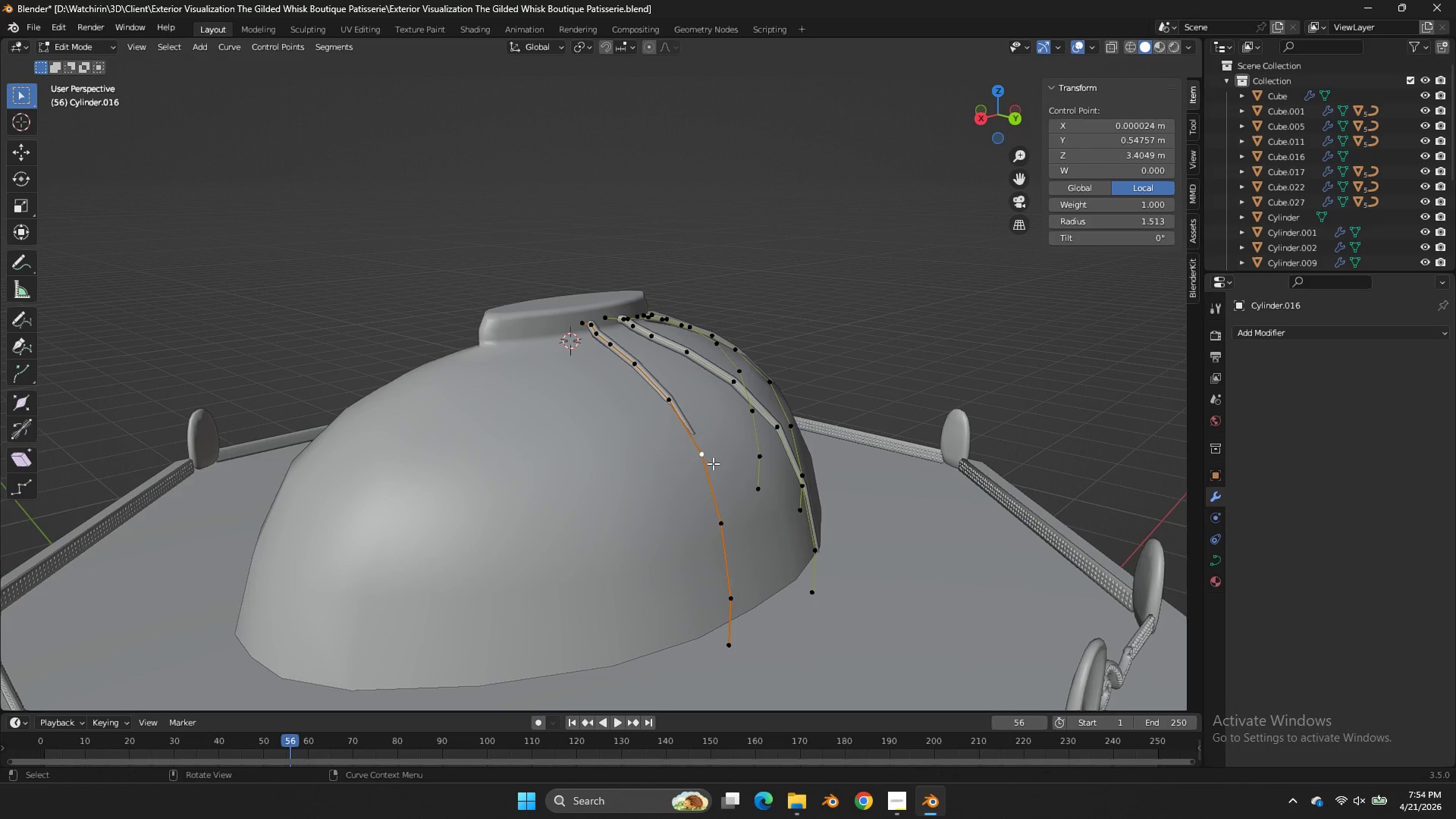 
key(X)
 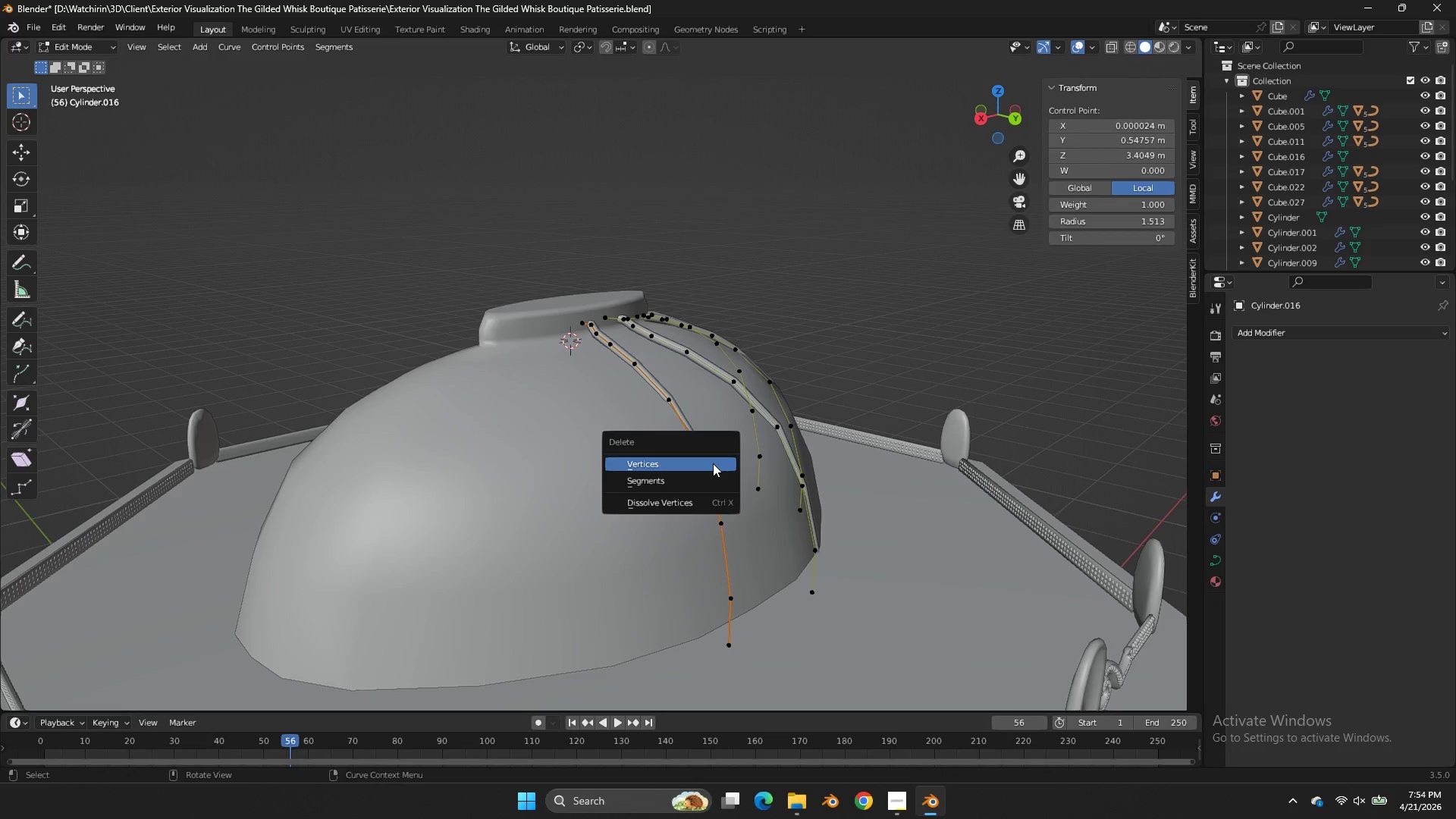 
left_click([713, 463])
 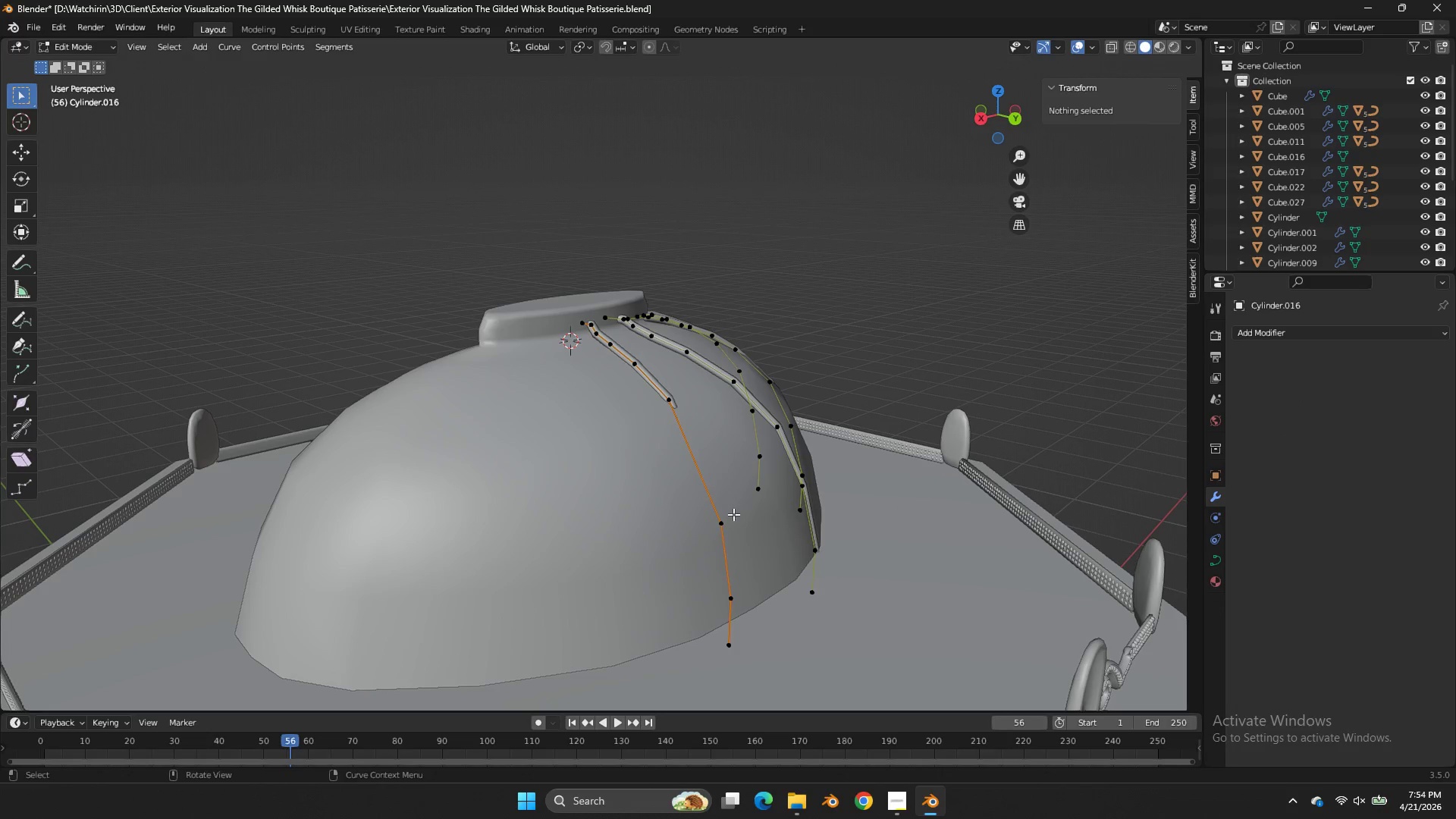 
double_click([733, 514])
 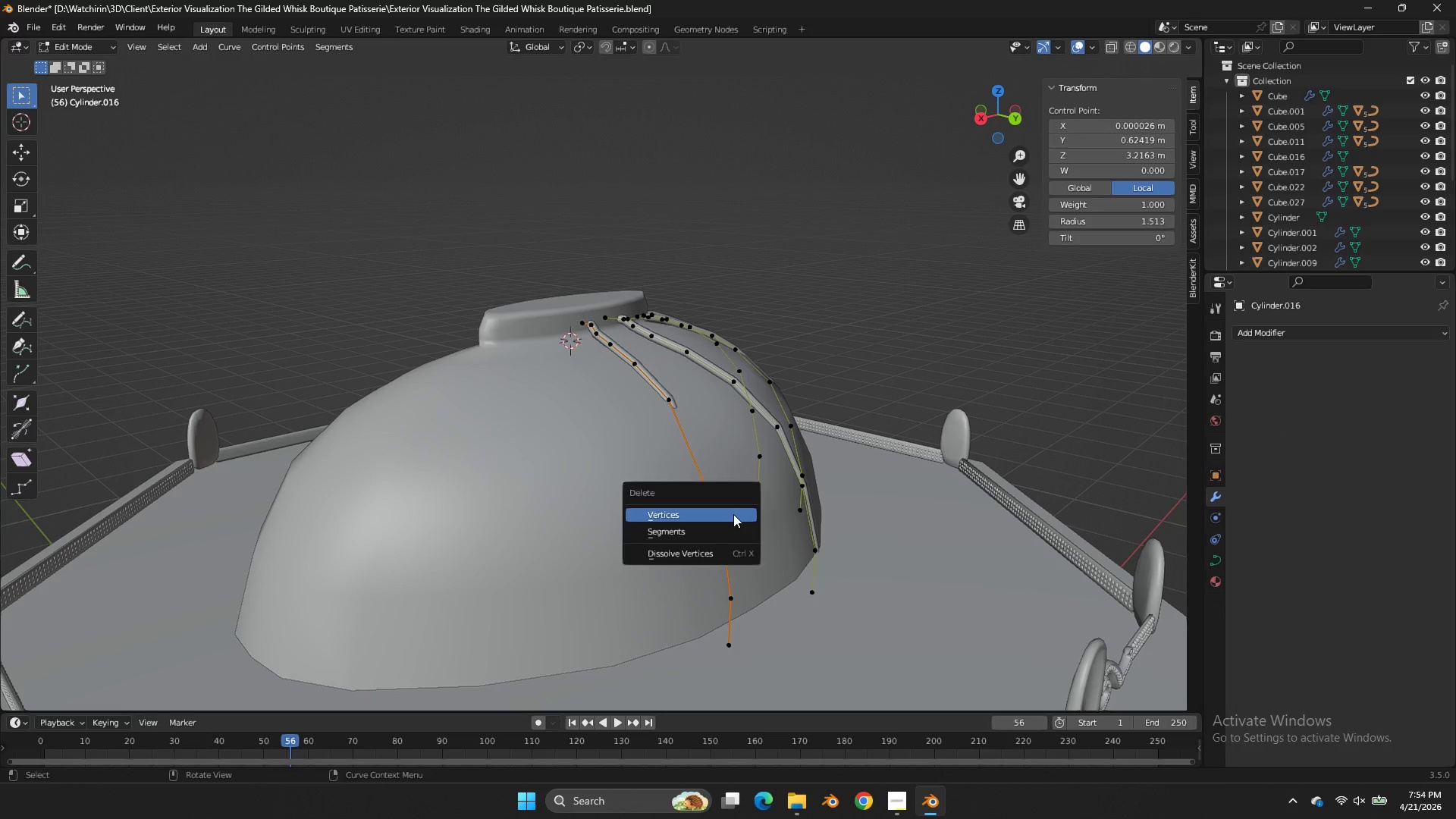 
key(X)
 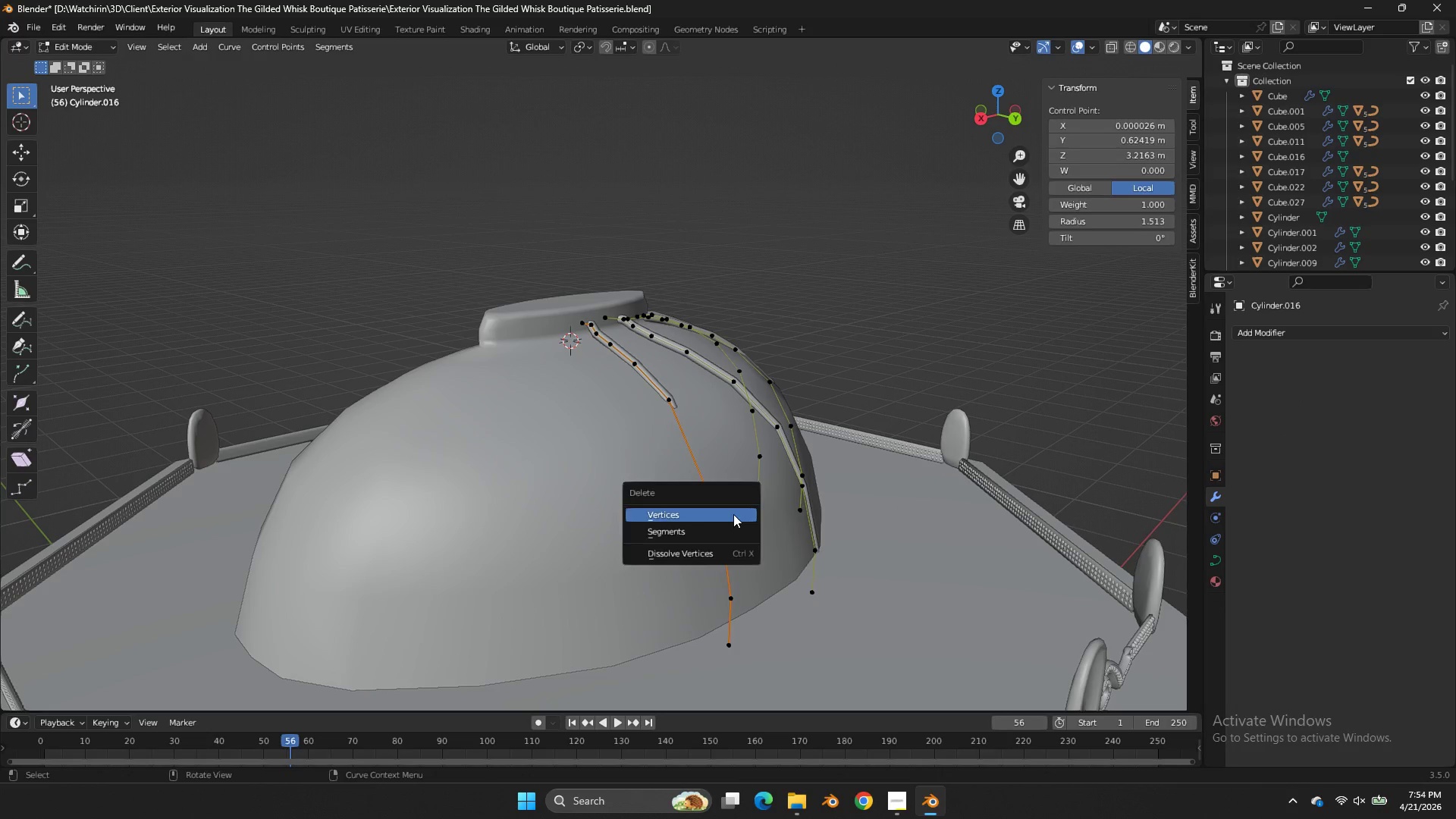 
triple_click([733, 514])
 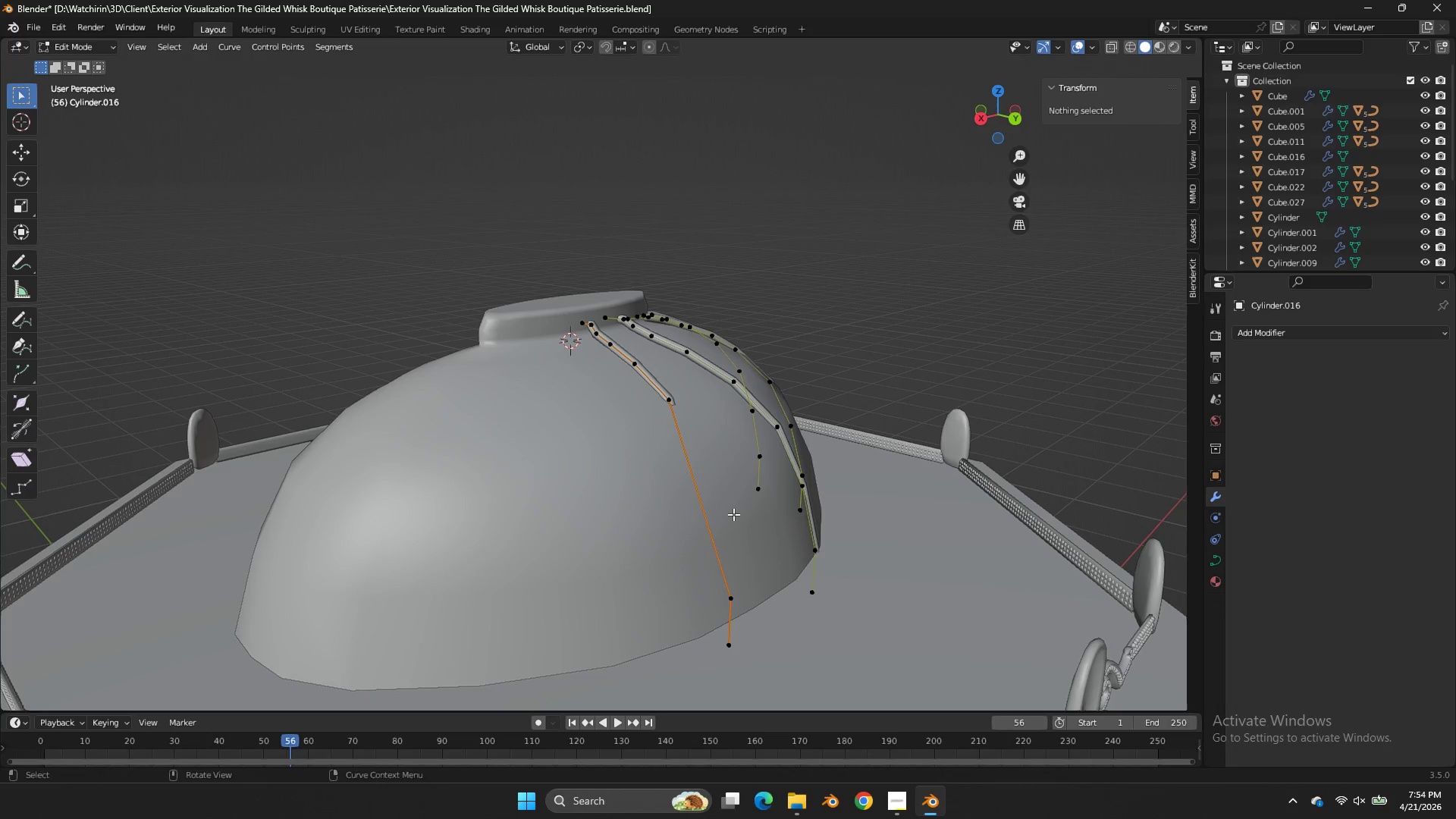 
key(Control+Z)
 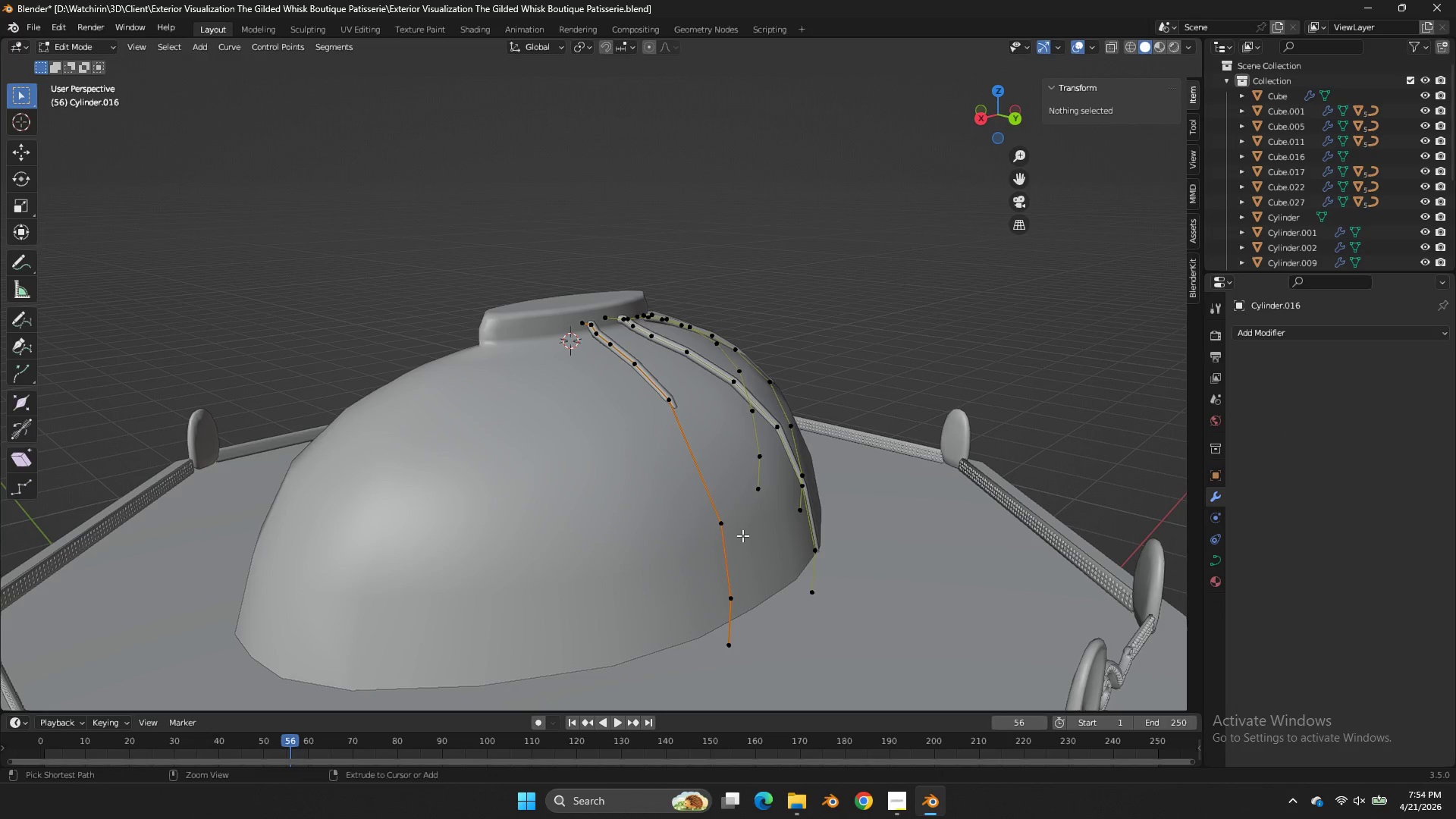 
key(Control+Z)
 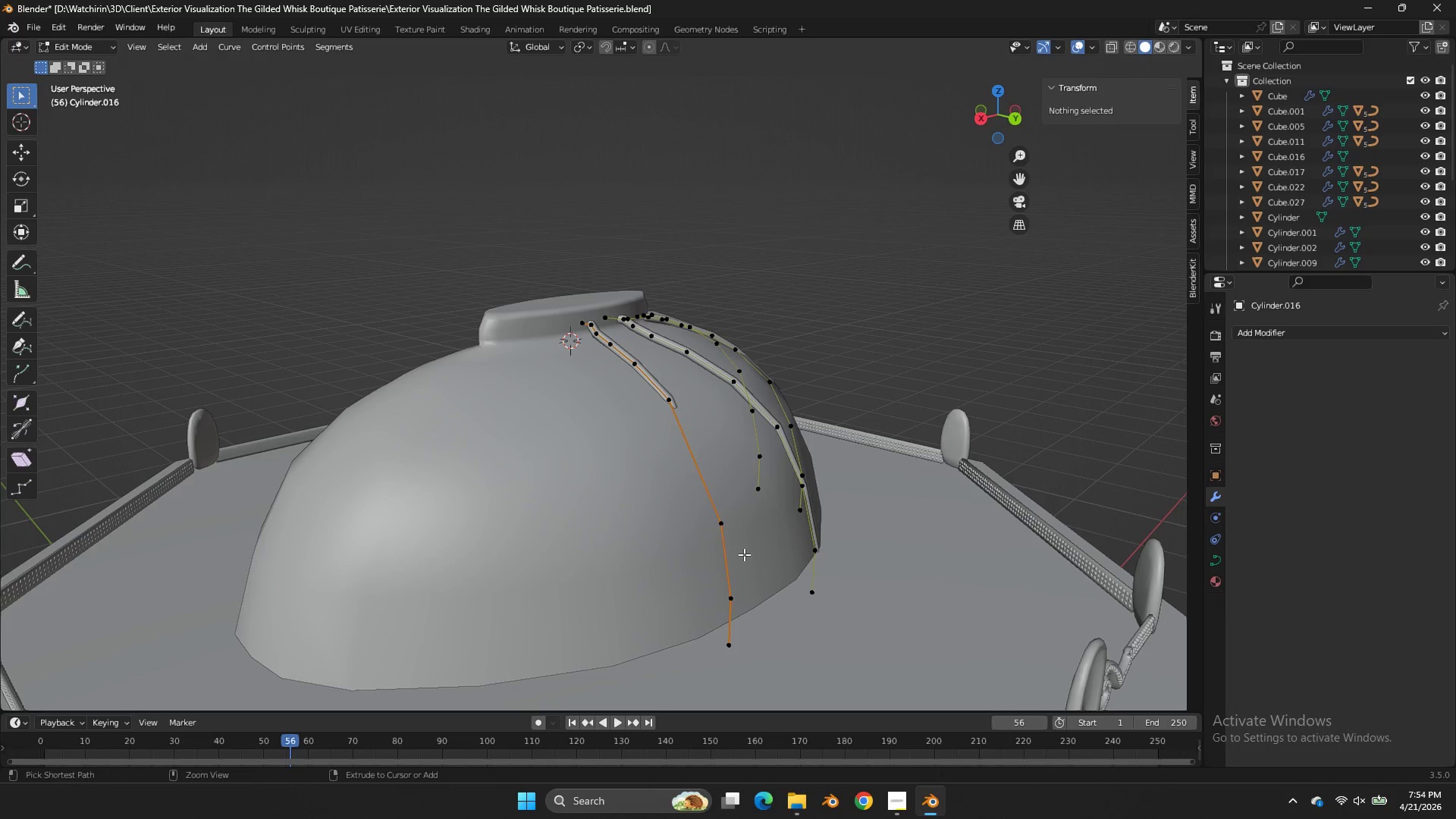 
key(Control+Z)
 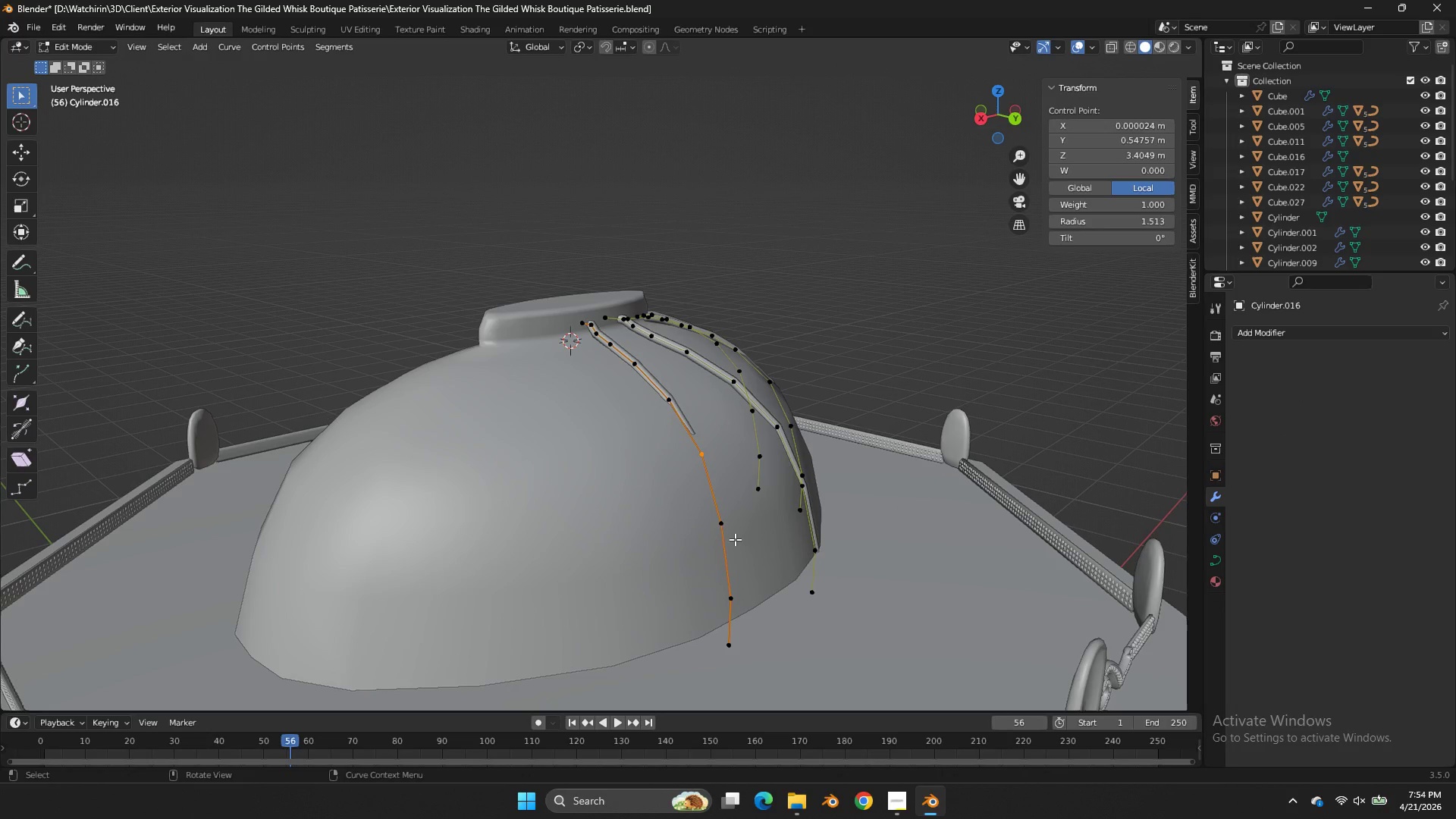 
hold_key(key=ShiftLeft, duration=0.89)
left_click([732, 535])
 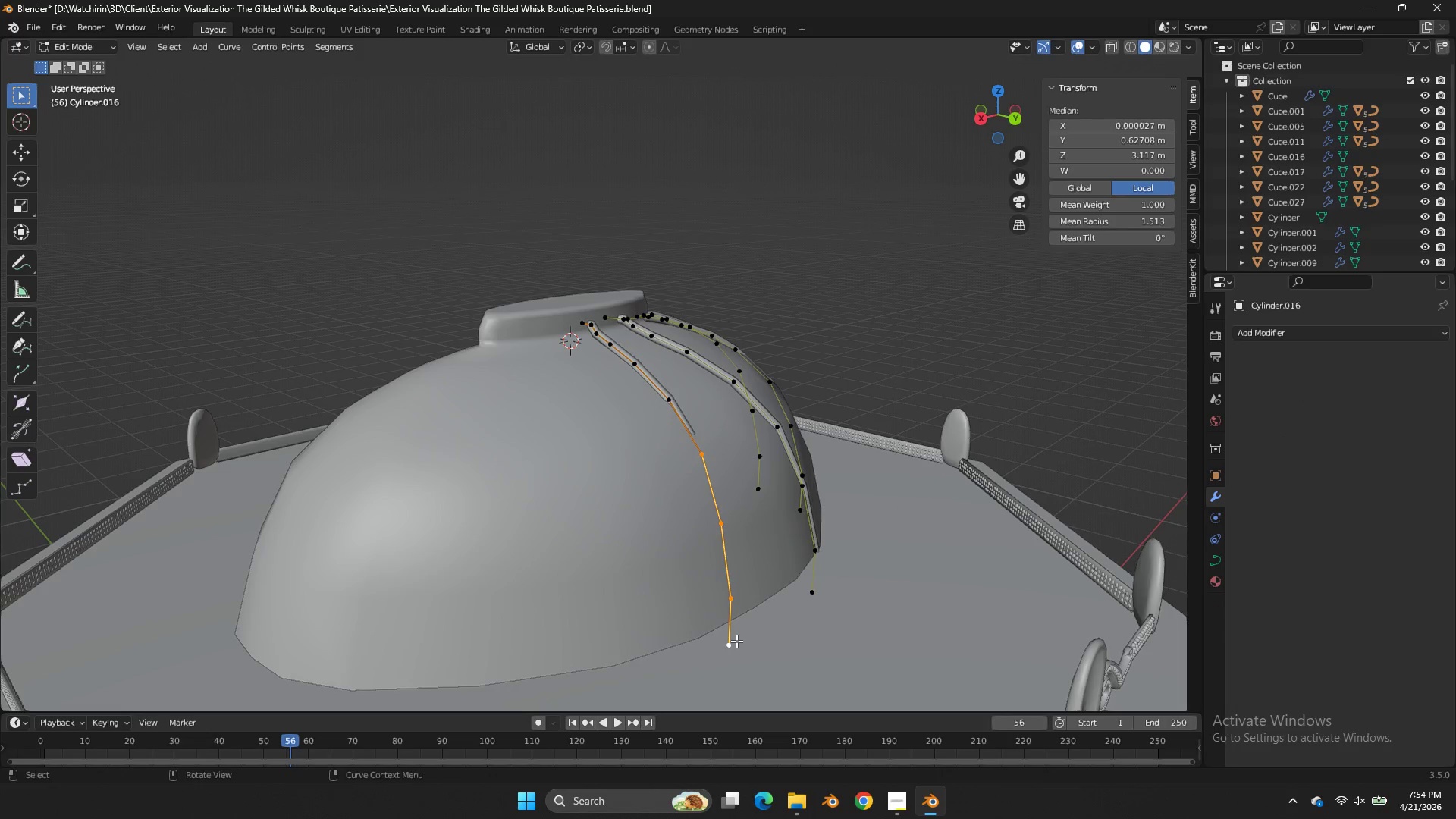 
type(gy)
 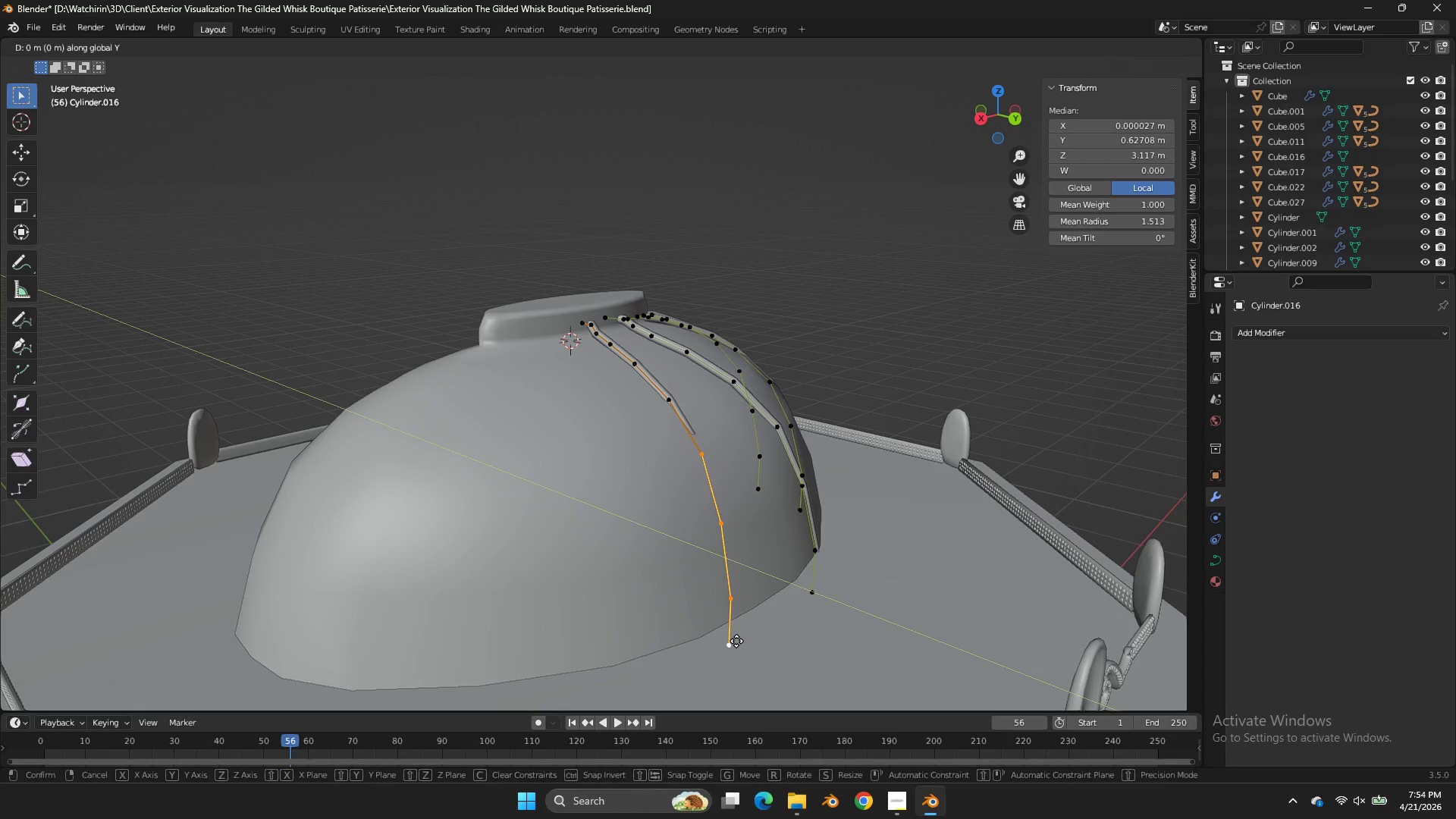 
hold_key(key=ShiftLeft, duration=2.47)
 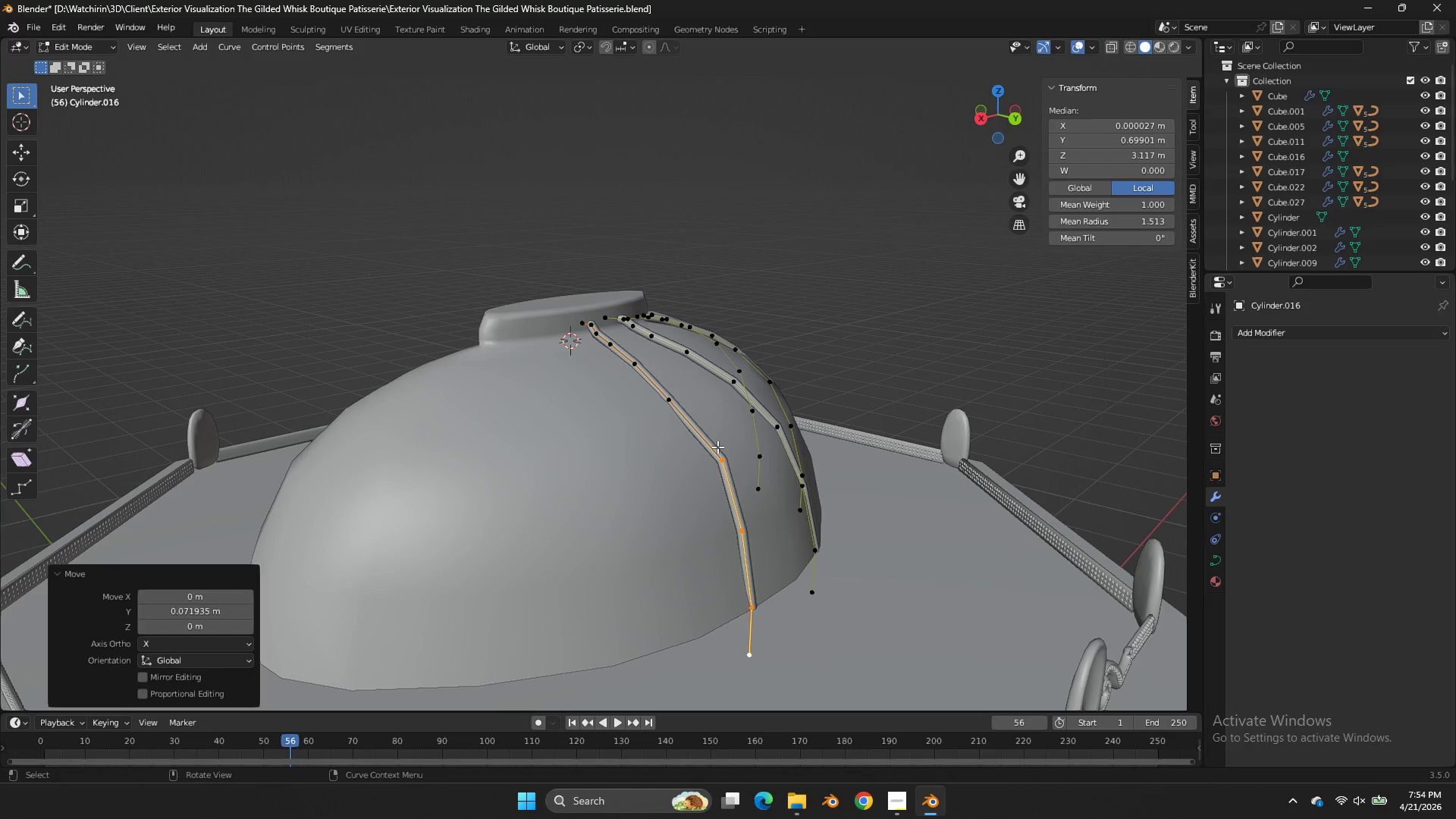 
double_click([717, 447])
 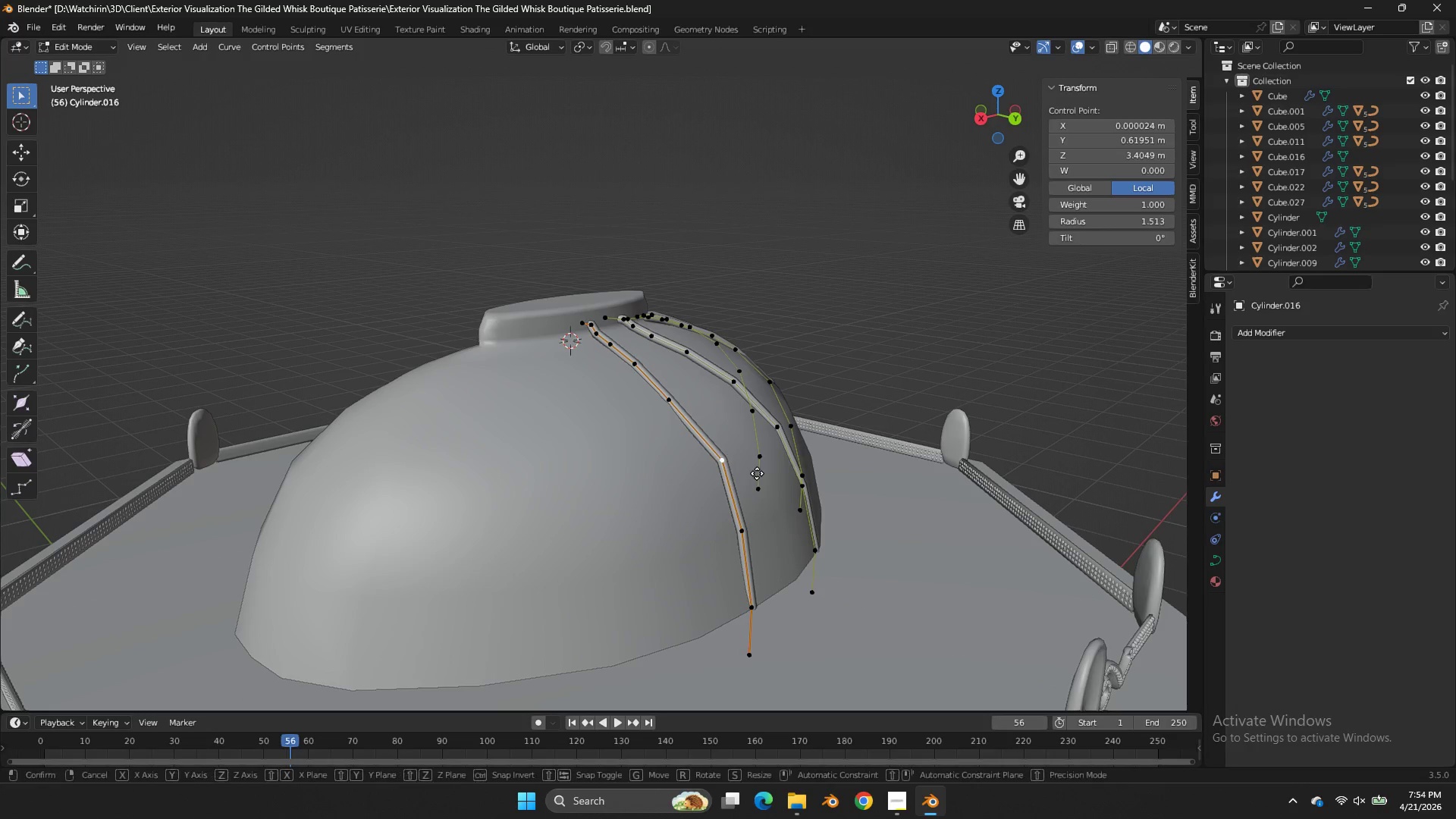 
type(gy)
 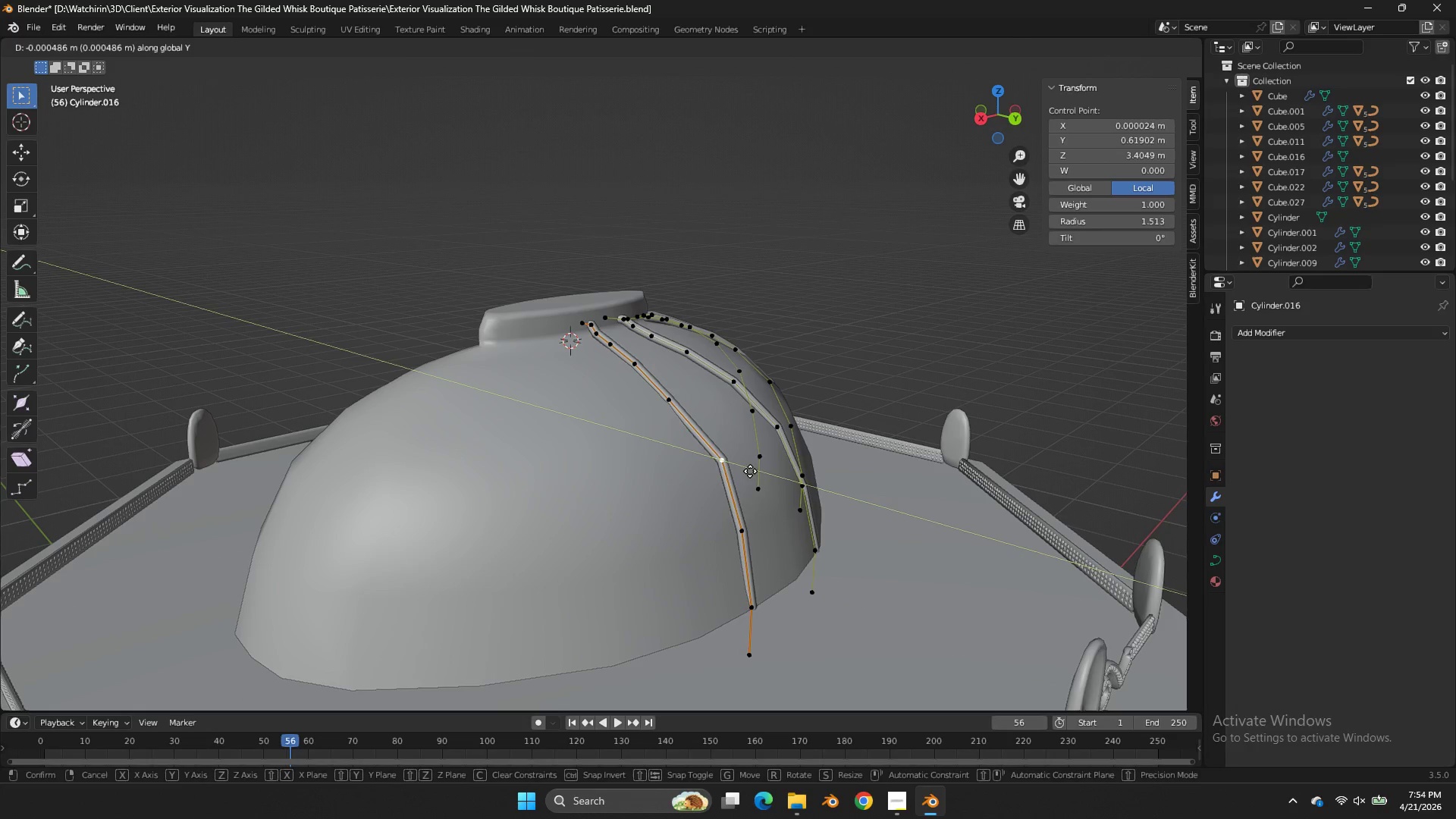 
hold_key(key=ShiftLeft, duration=1.25)
left_click([650, 471])
 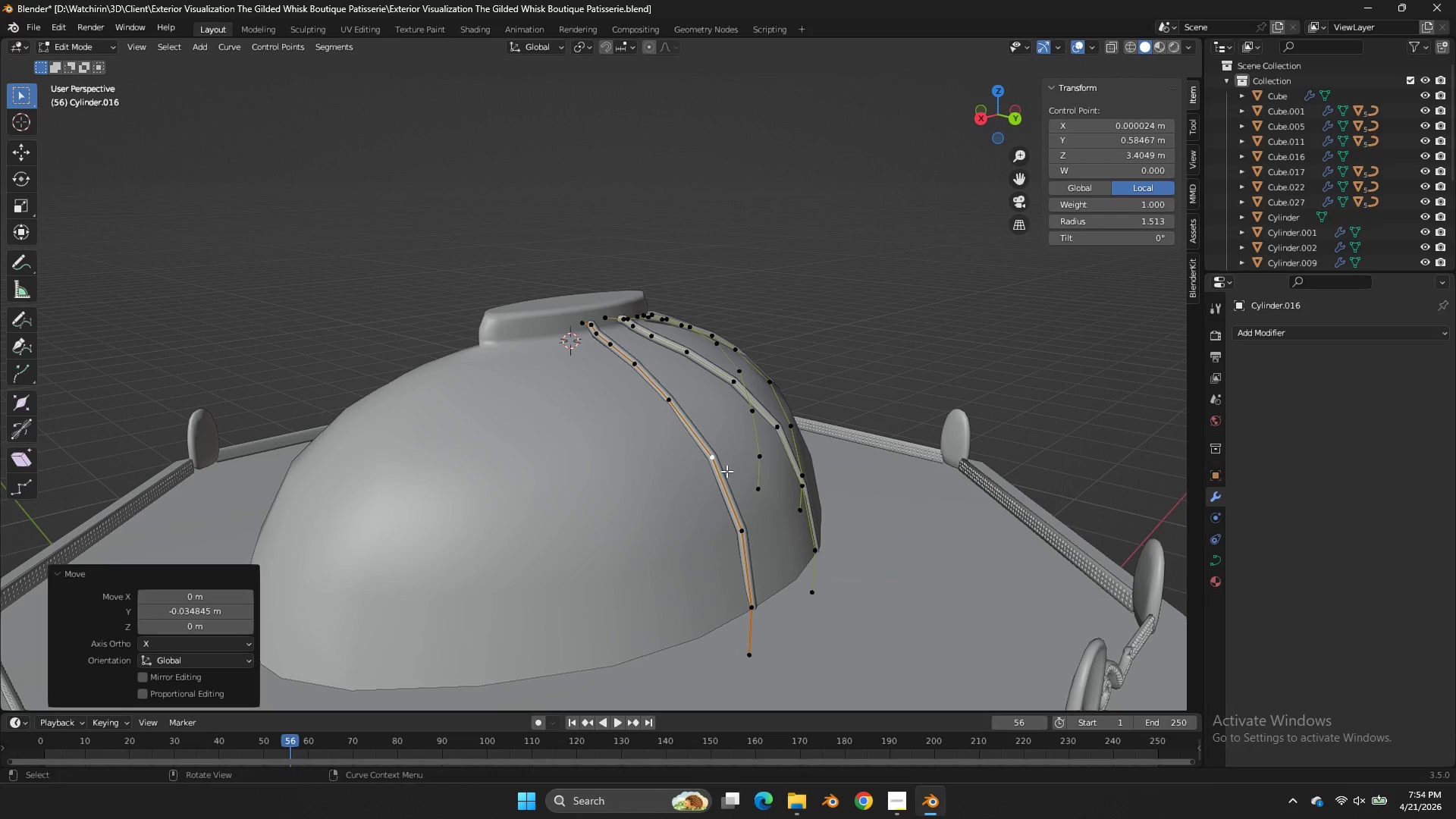 
key(Control+ControlLeft)
 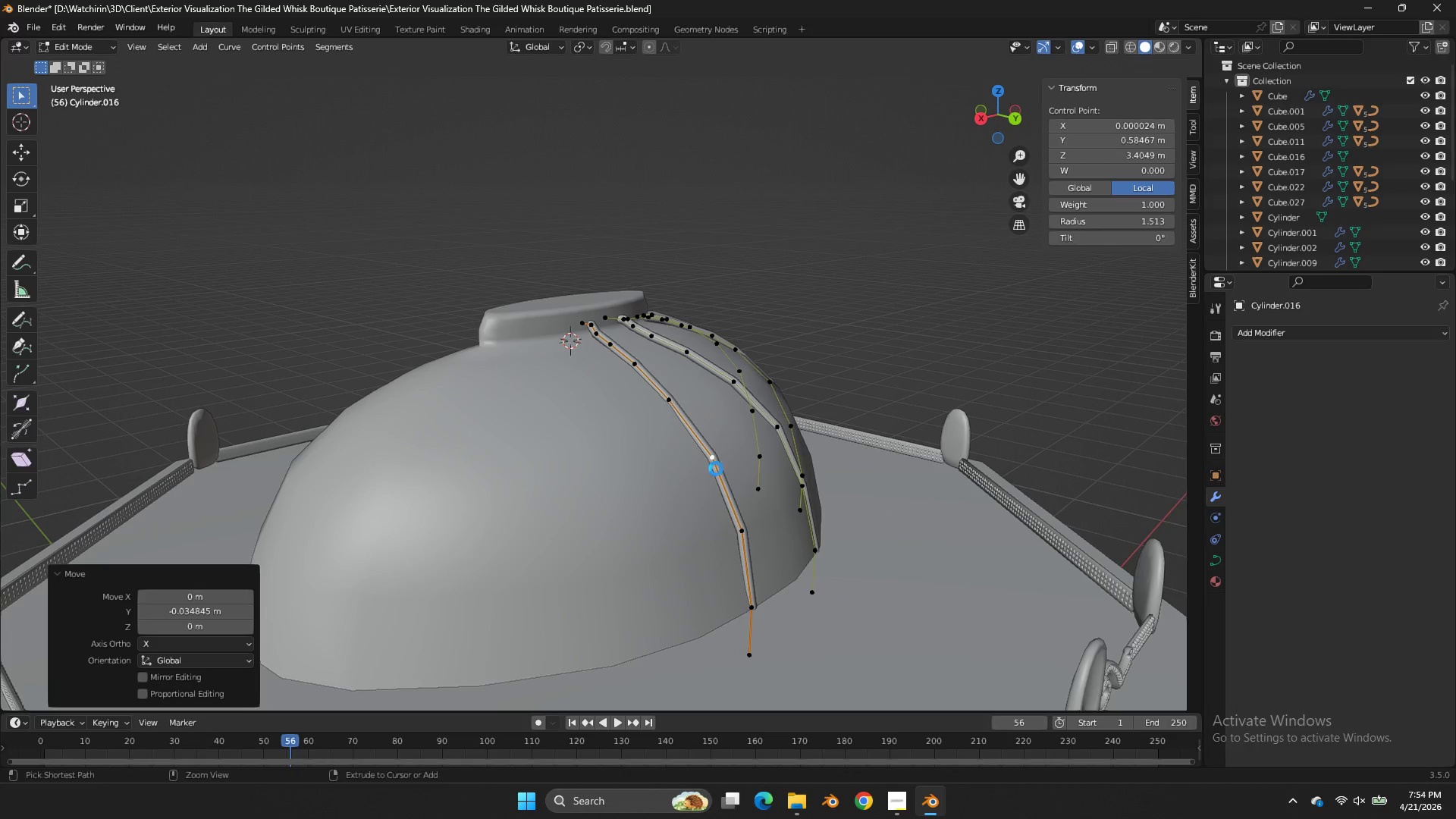 
key(Control+S)
 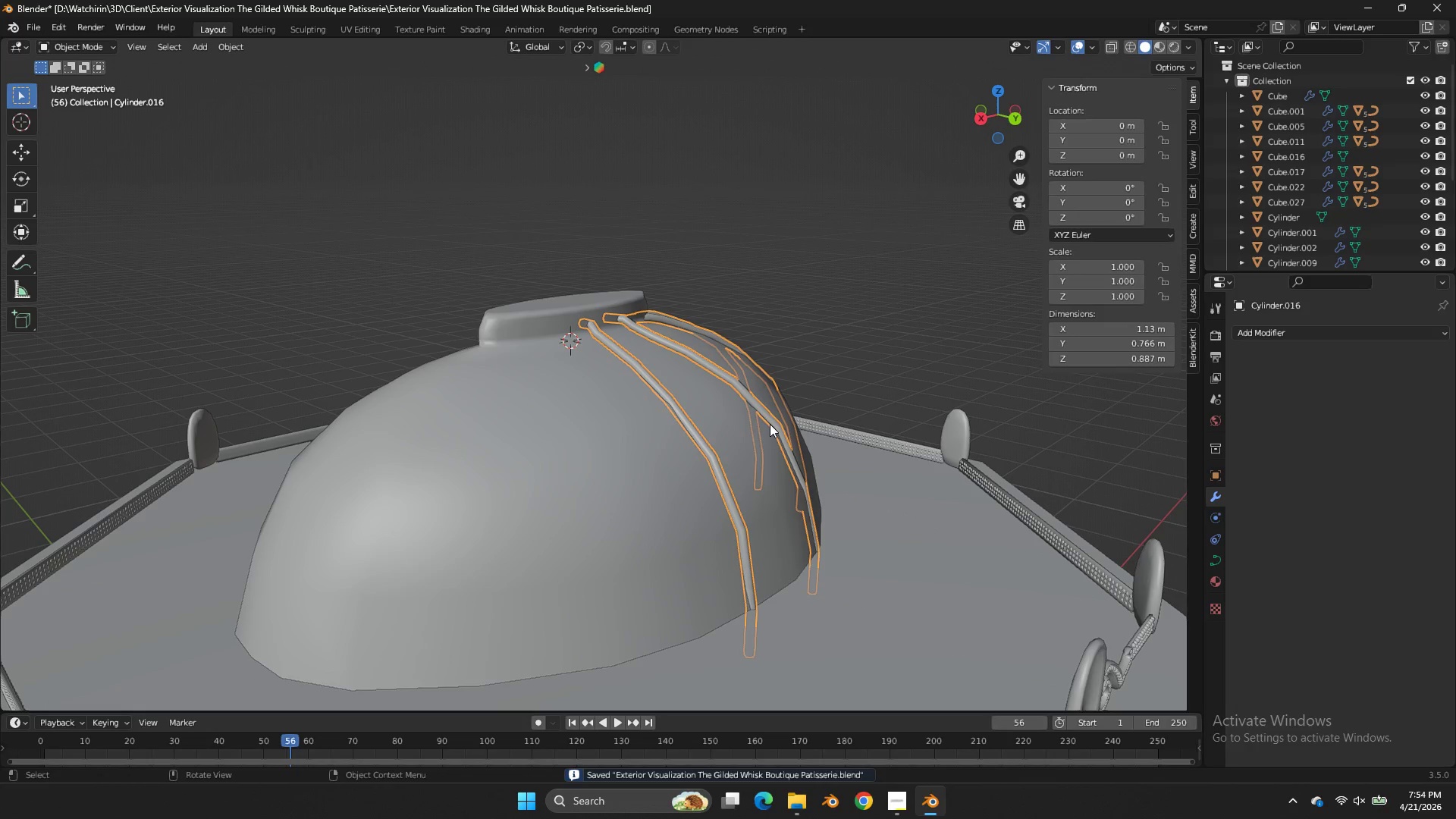 
key(Tab)
 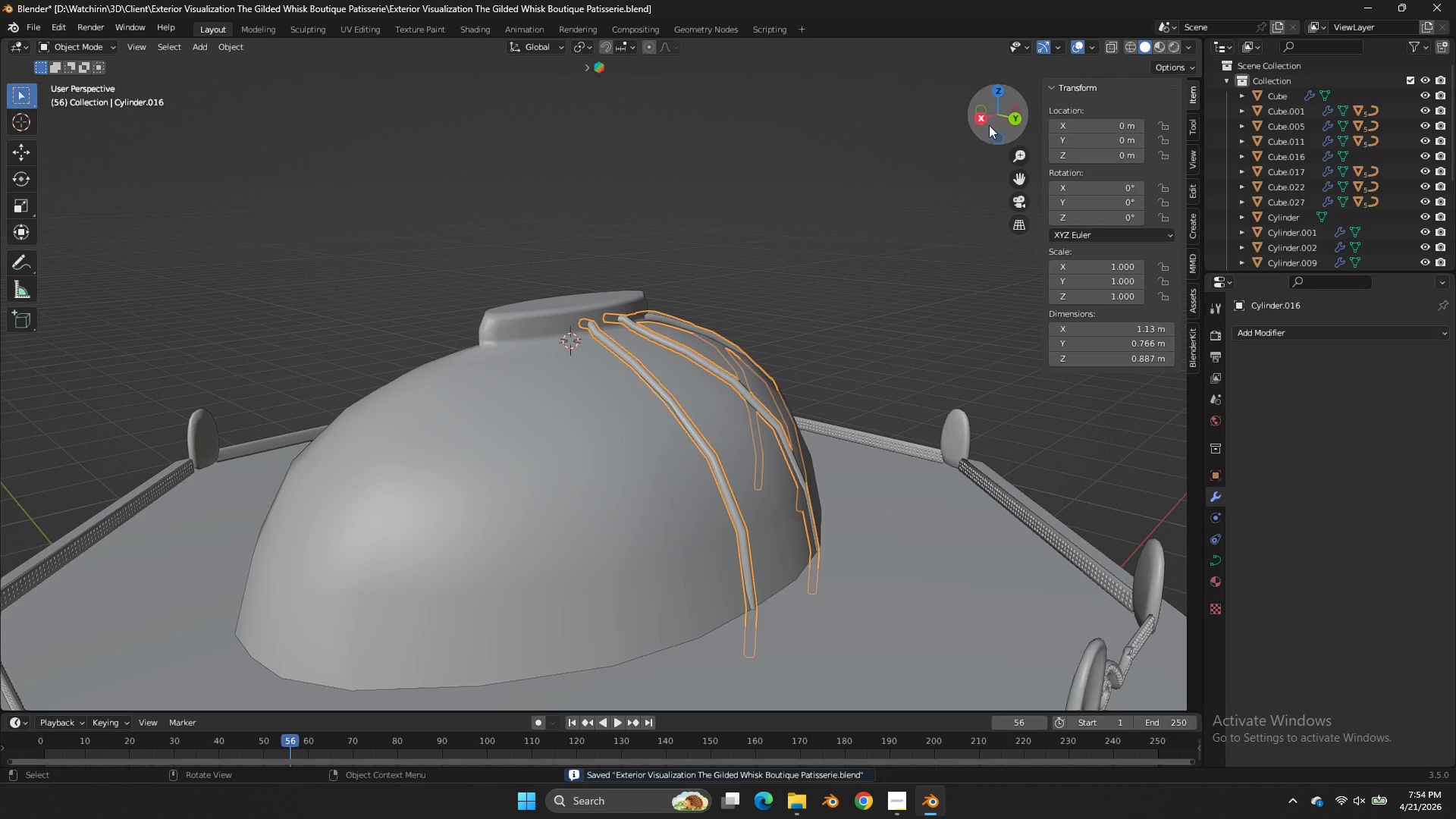 
left_click_drag(start_coordinate=[993, 122], to_coordinate=[827, 114])
 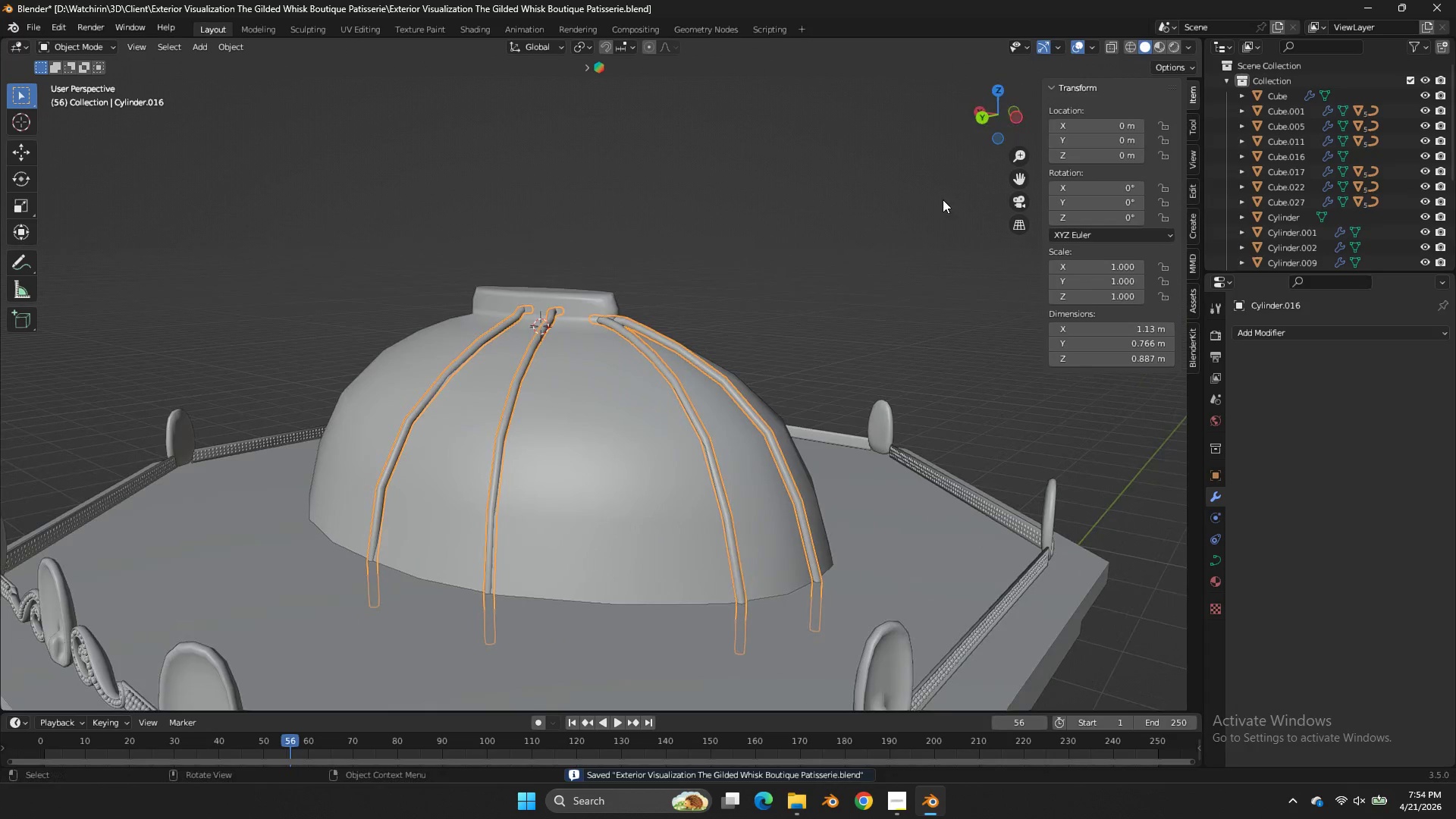 
left_click([943, 199])
 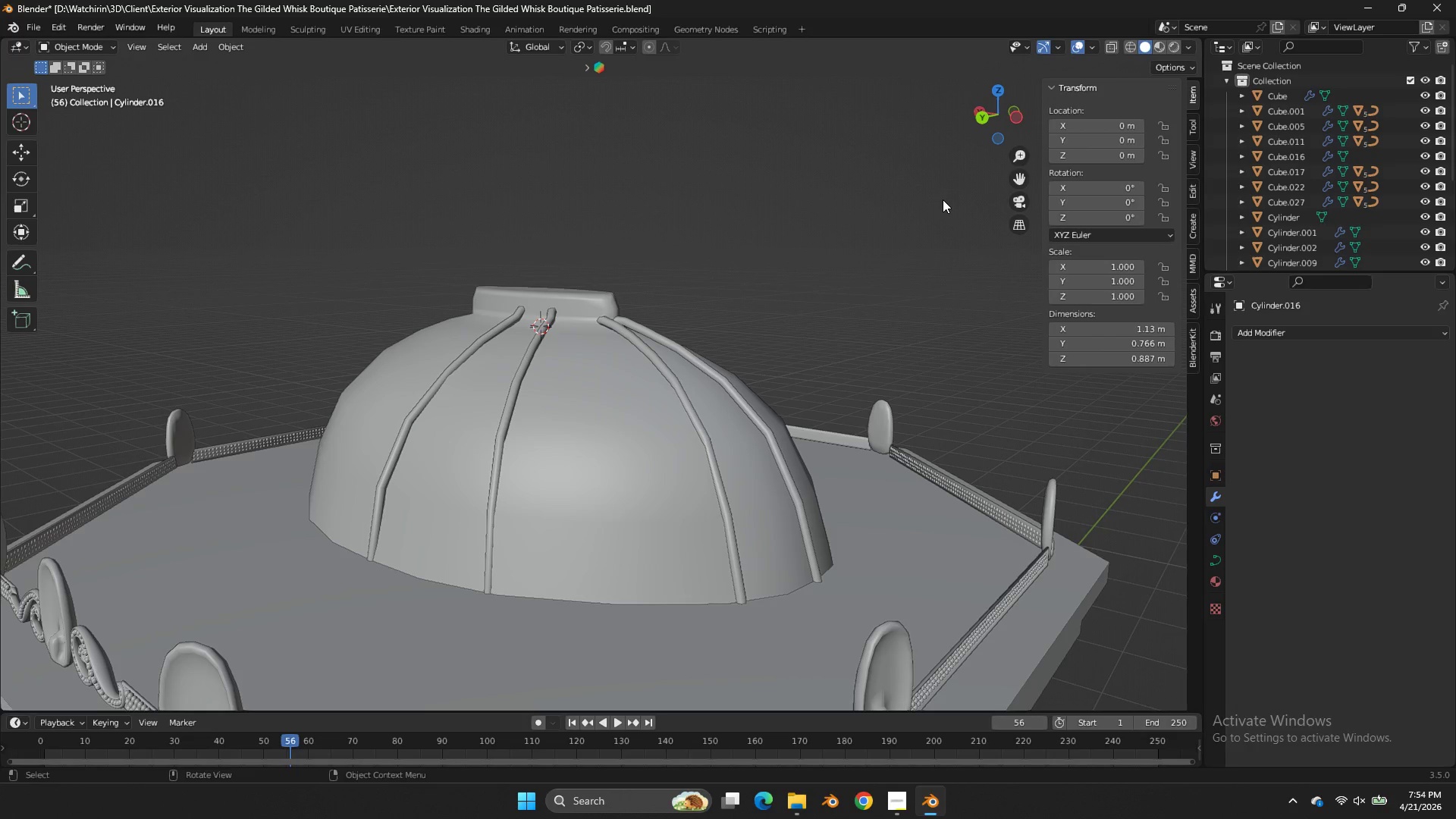 
wait(6.12)
 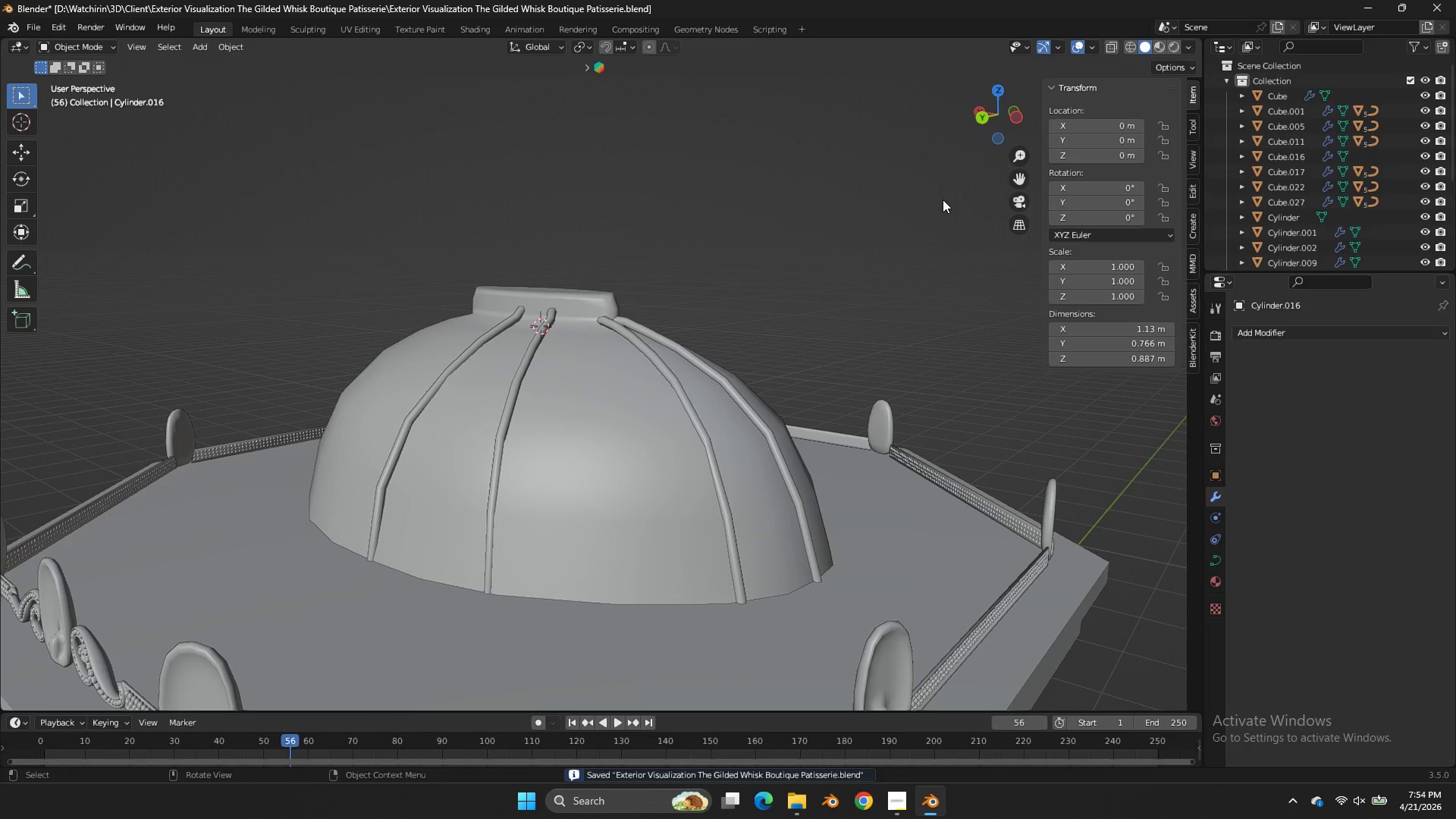 
double_click([585, 297])
 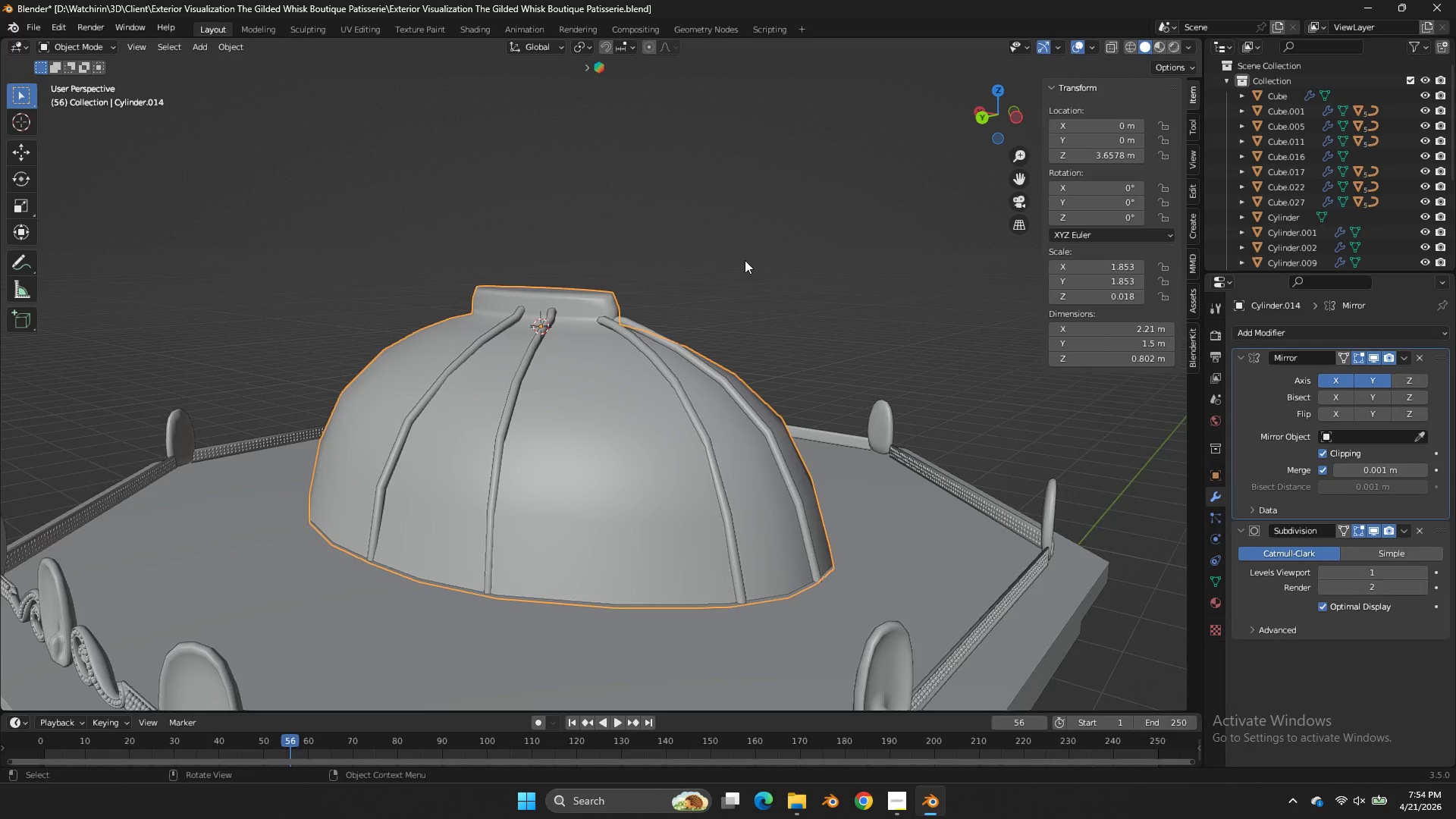 
key(CapsLock)
 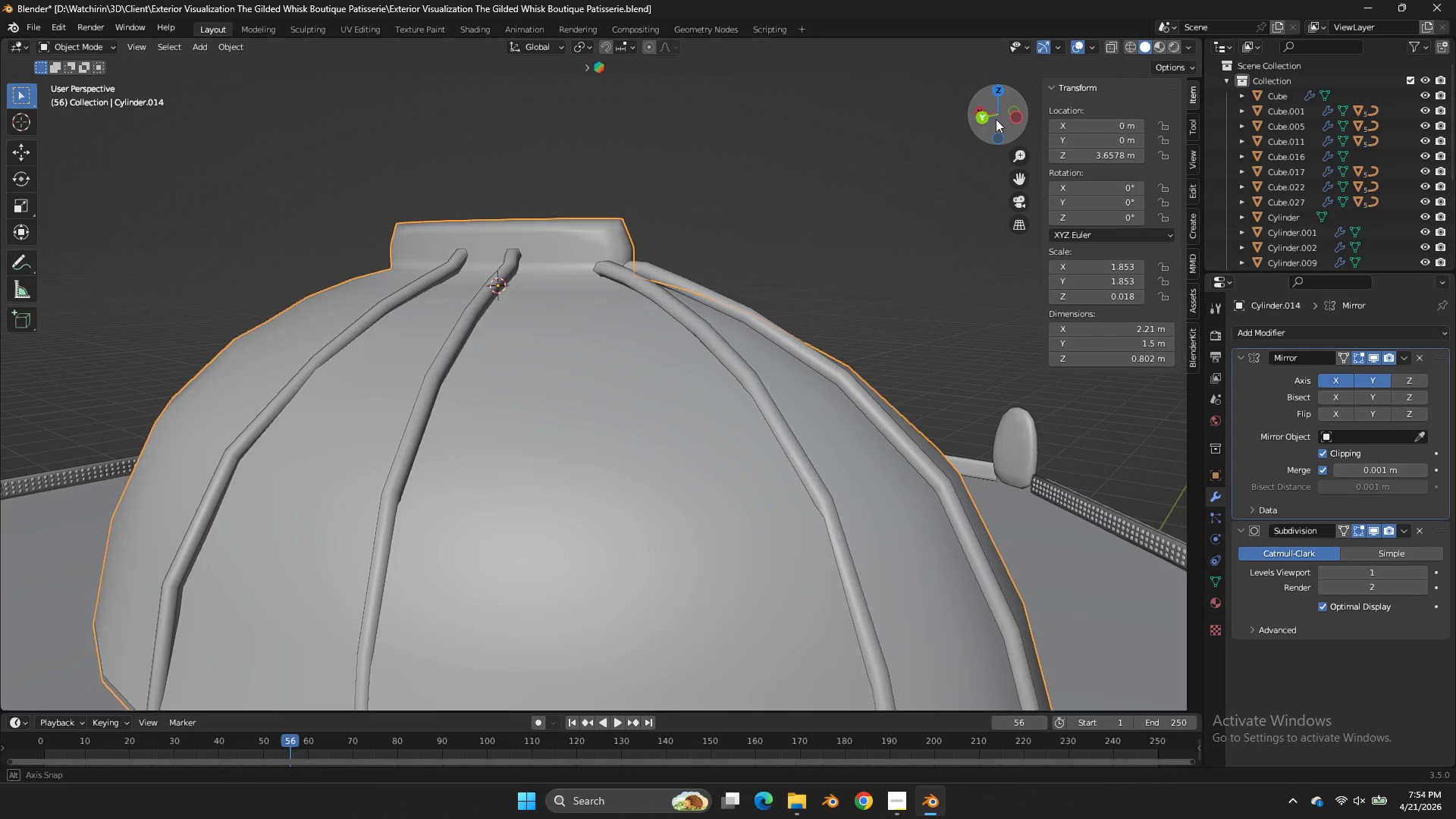 
left_click_drag(start_coordinate=[990, 111], to_coordinate=[1052, 196])
 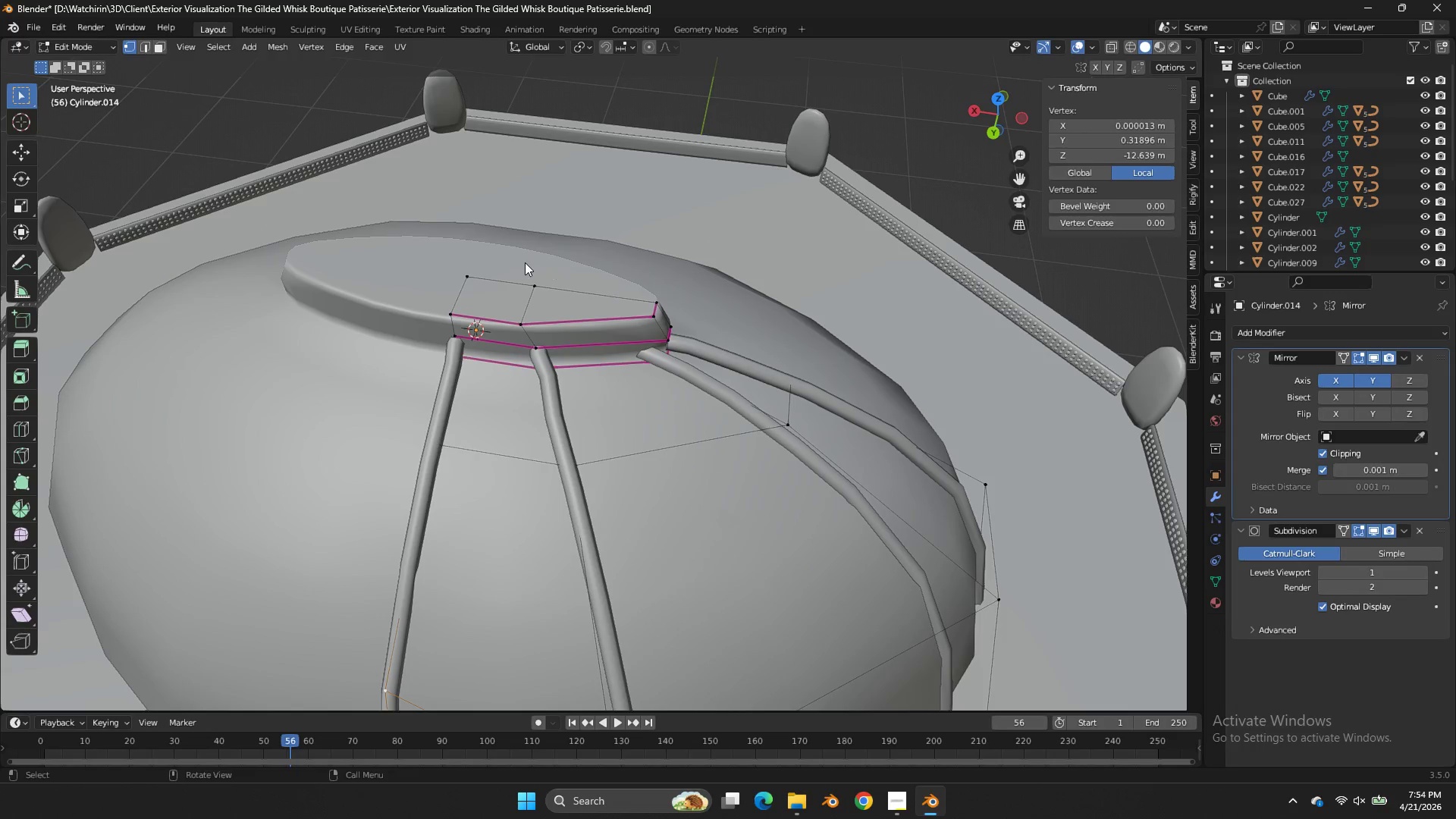 
scroll: coordinate [799, 235], scroll_direction: up, amount: 3.0
 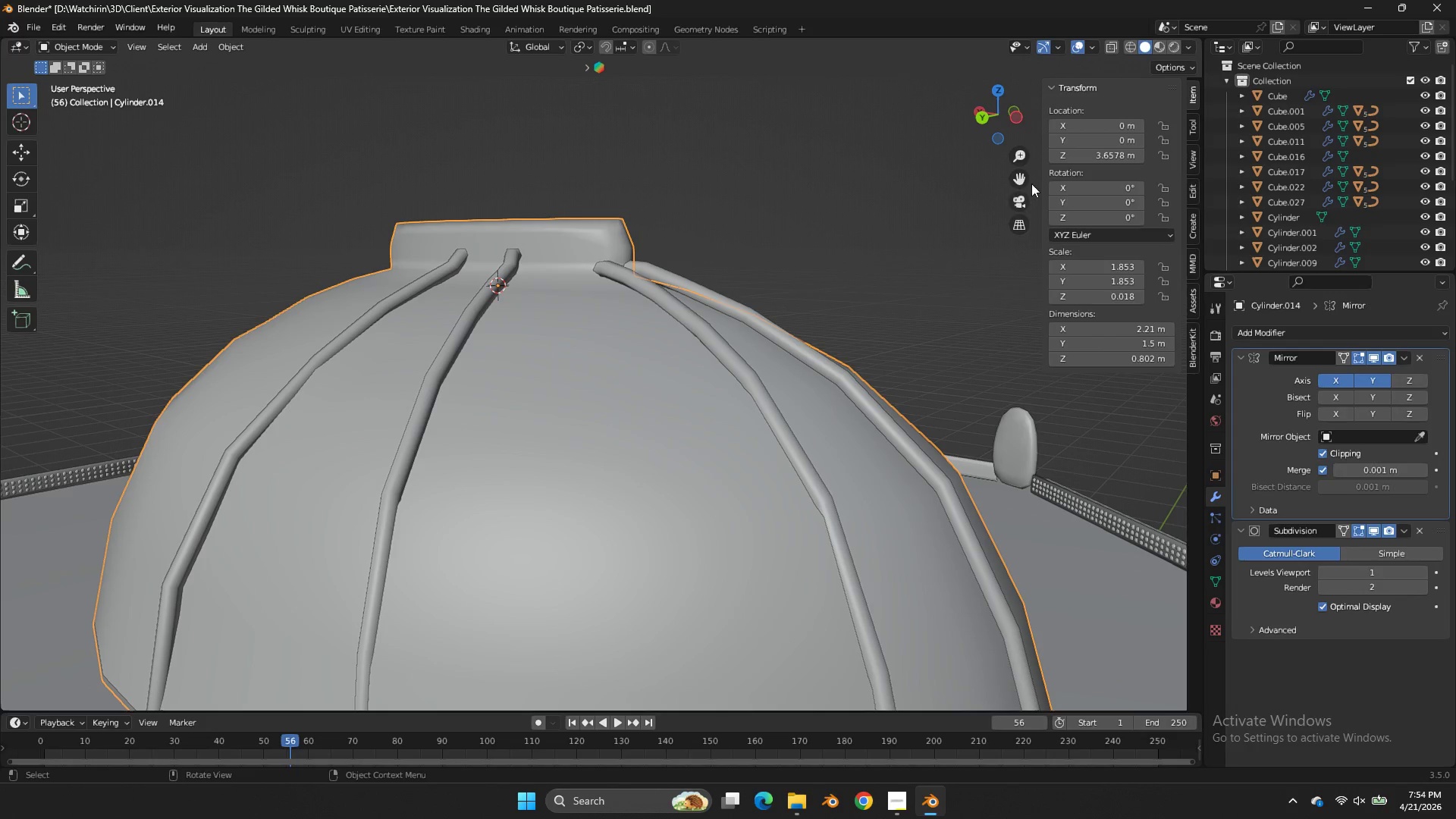 
key(CapsLock)
 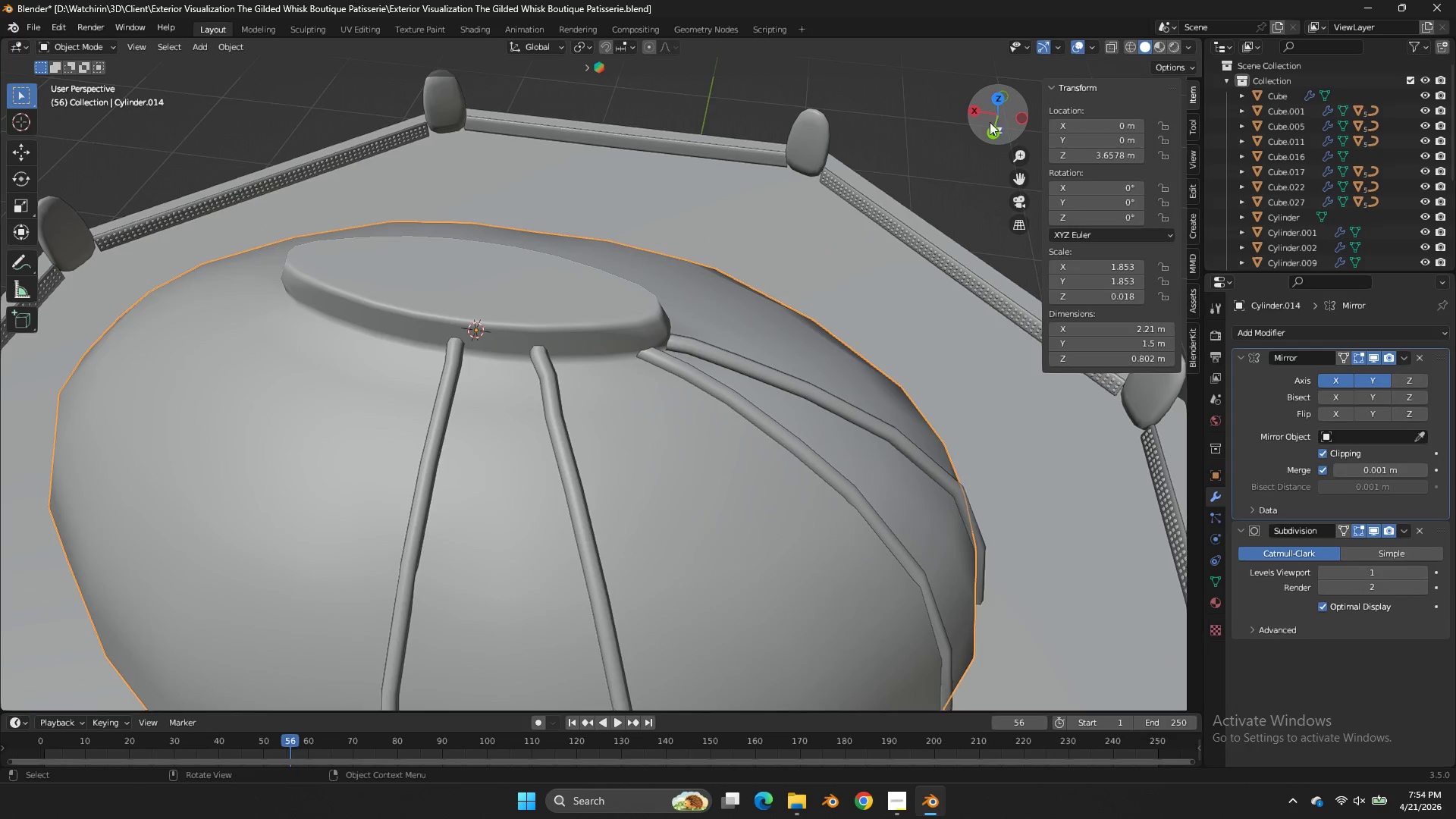 
key(Tab)
 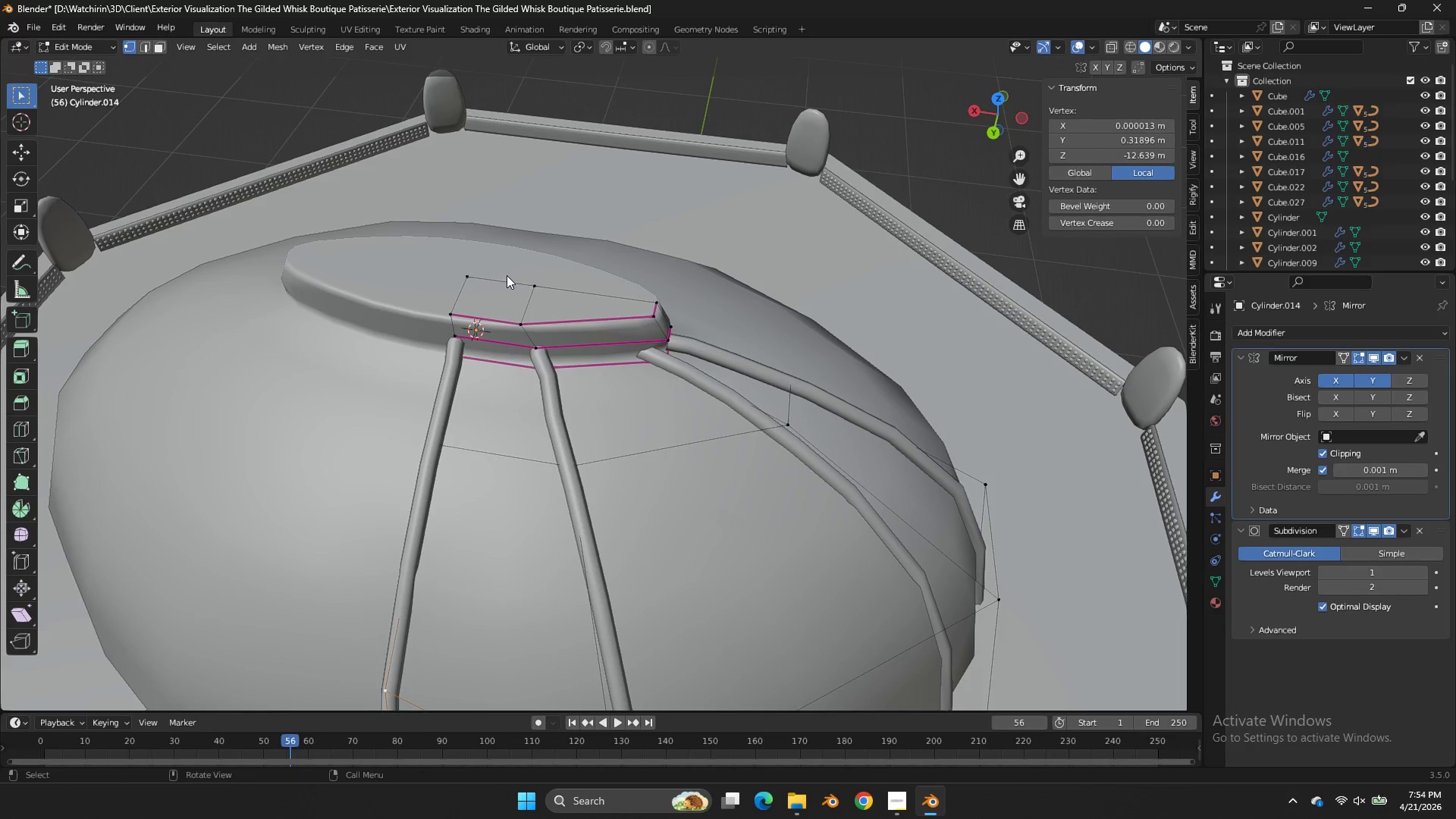 
left_click([482, 275])
 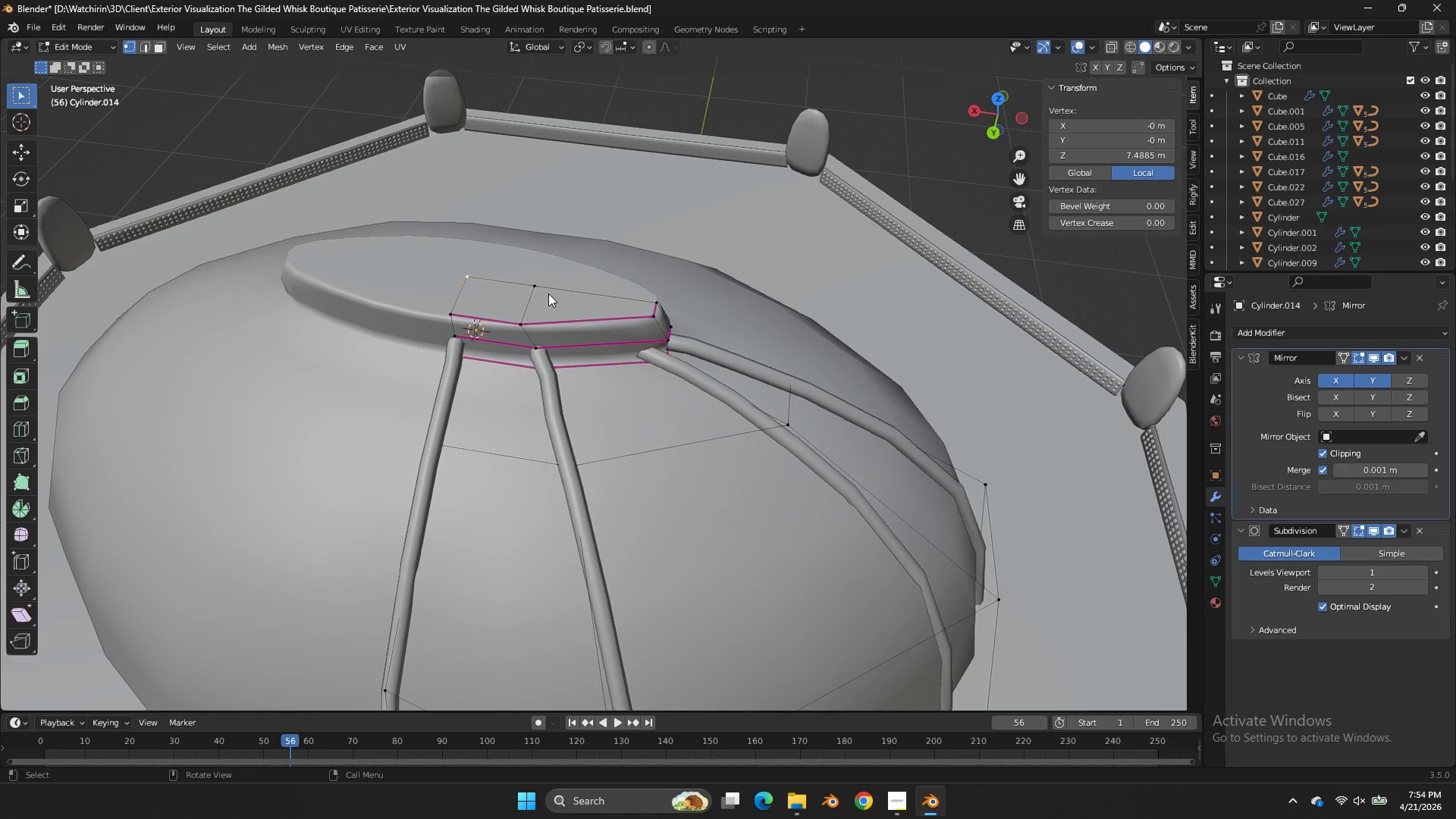 
hold_key(key=ShiftLeft, duration=0.44)
left_click([547, 290])
 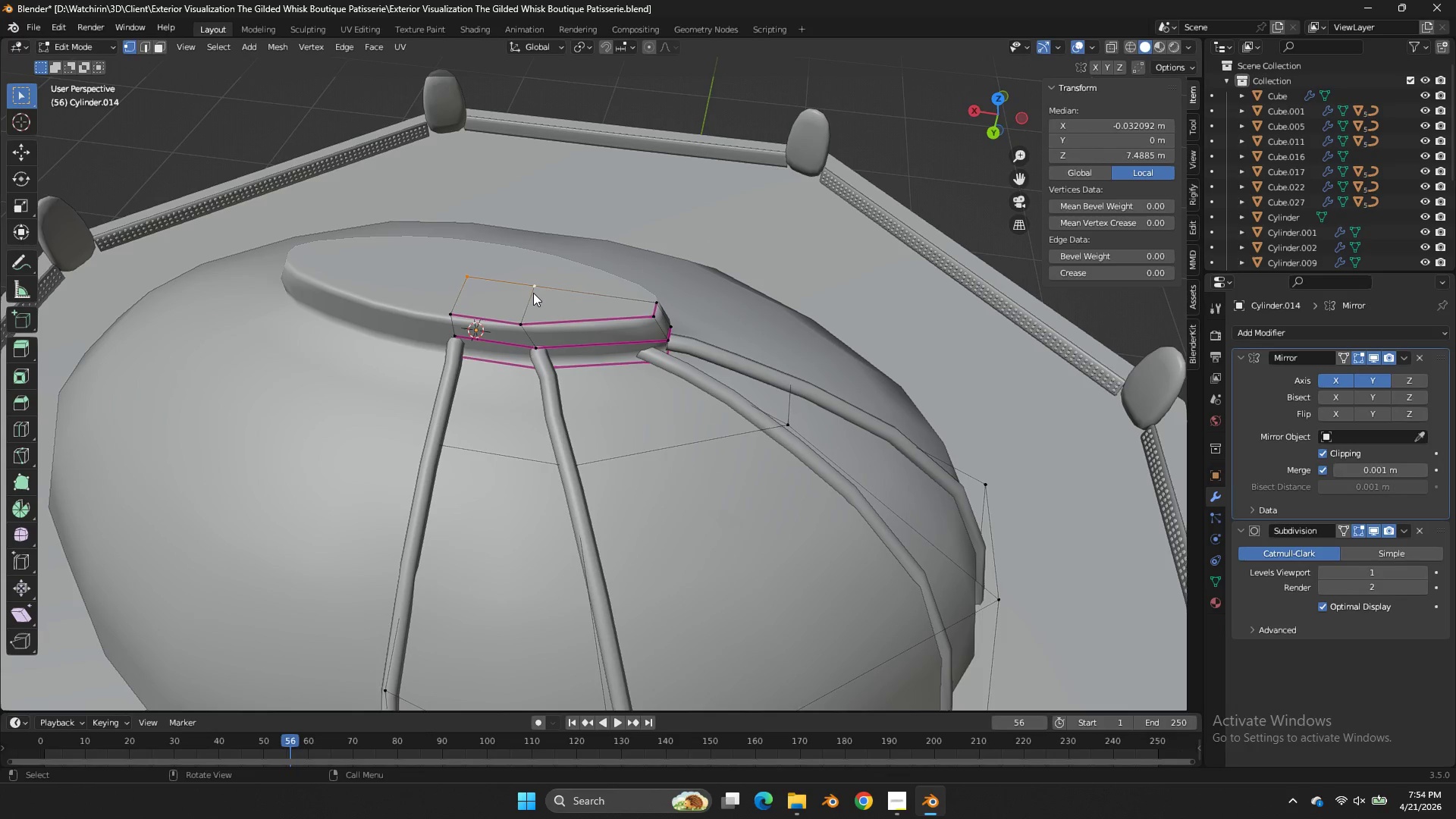 
key(Control+R)
 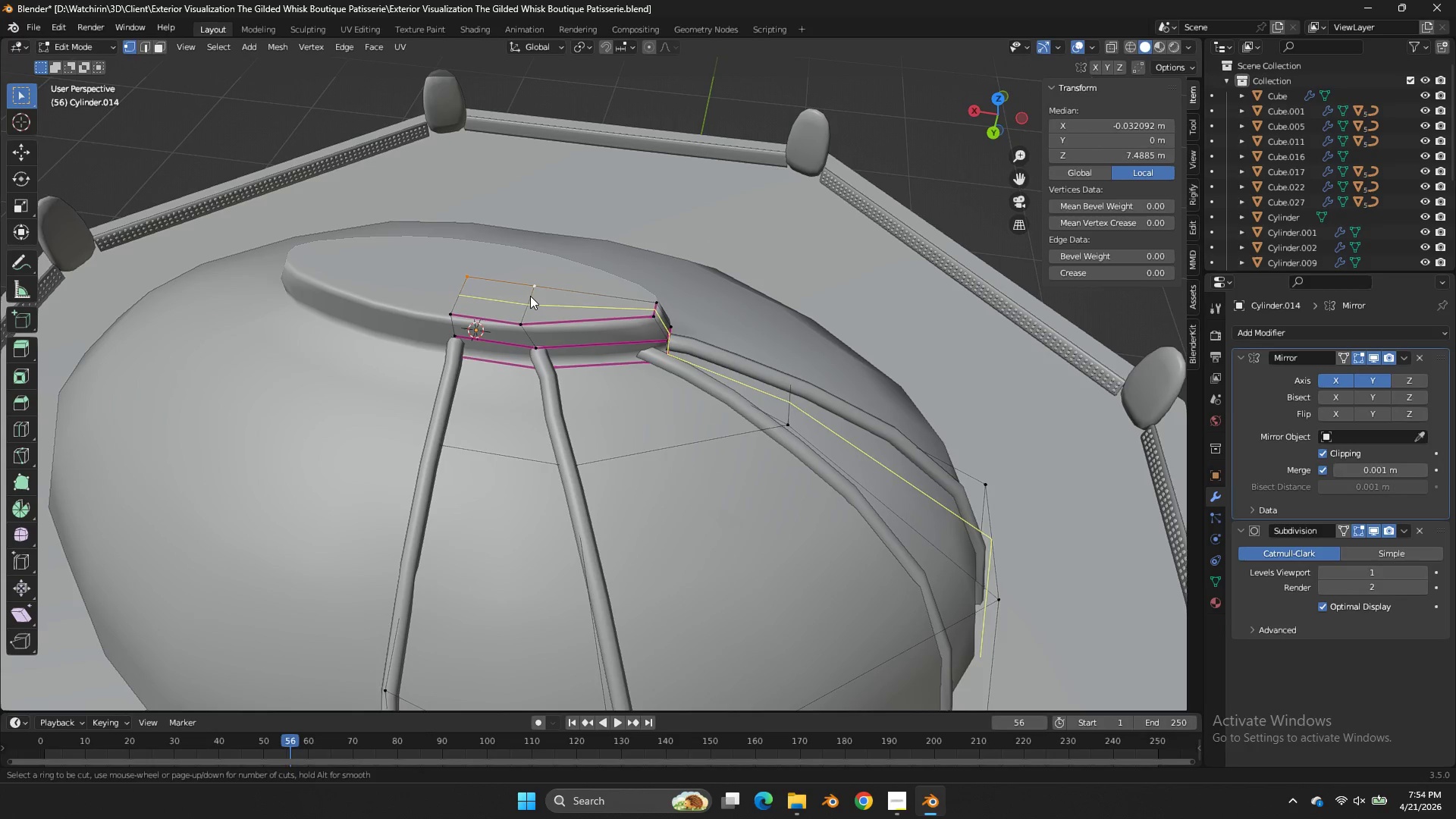 
right_click([530, 296])
 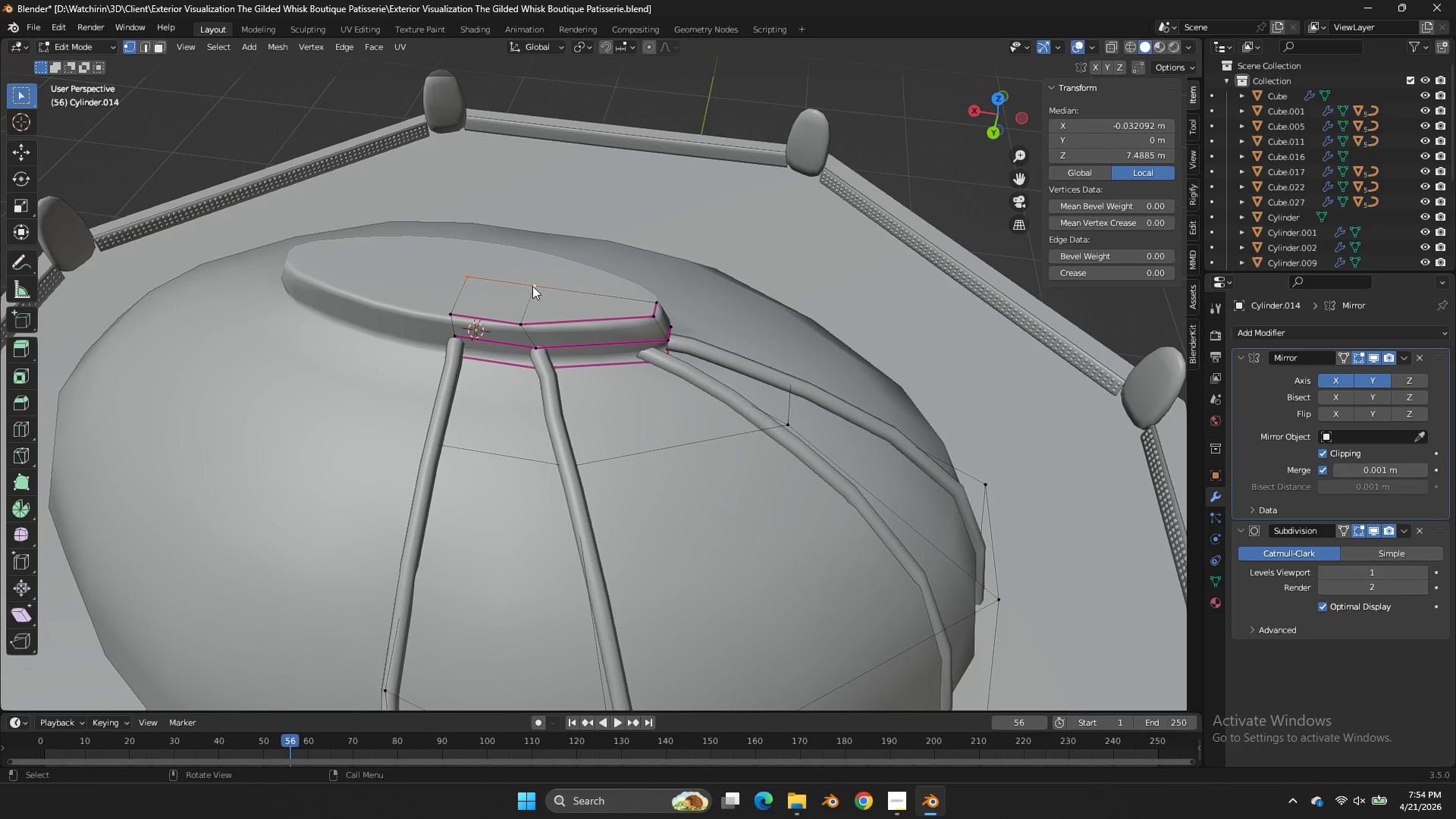 
left_click([534, 284])
 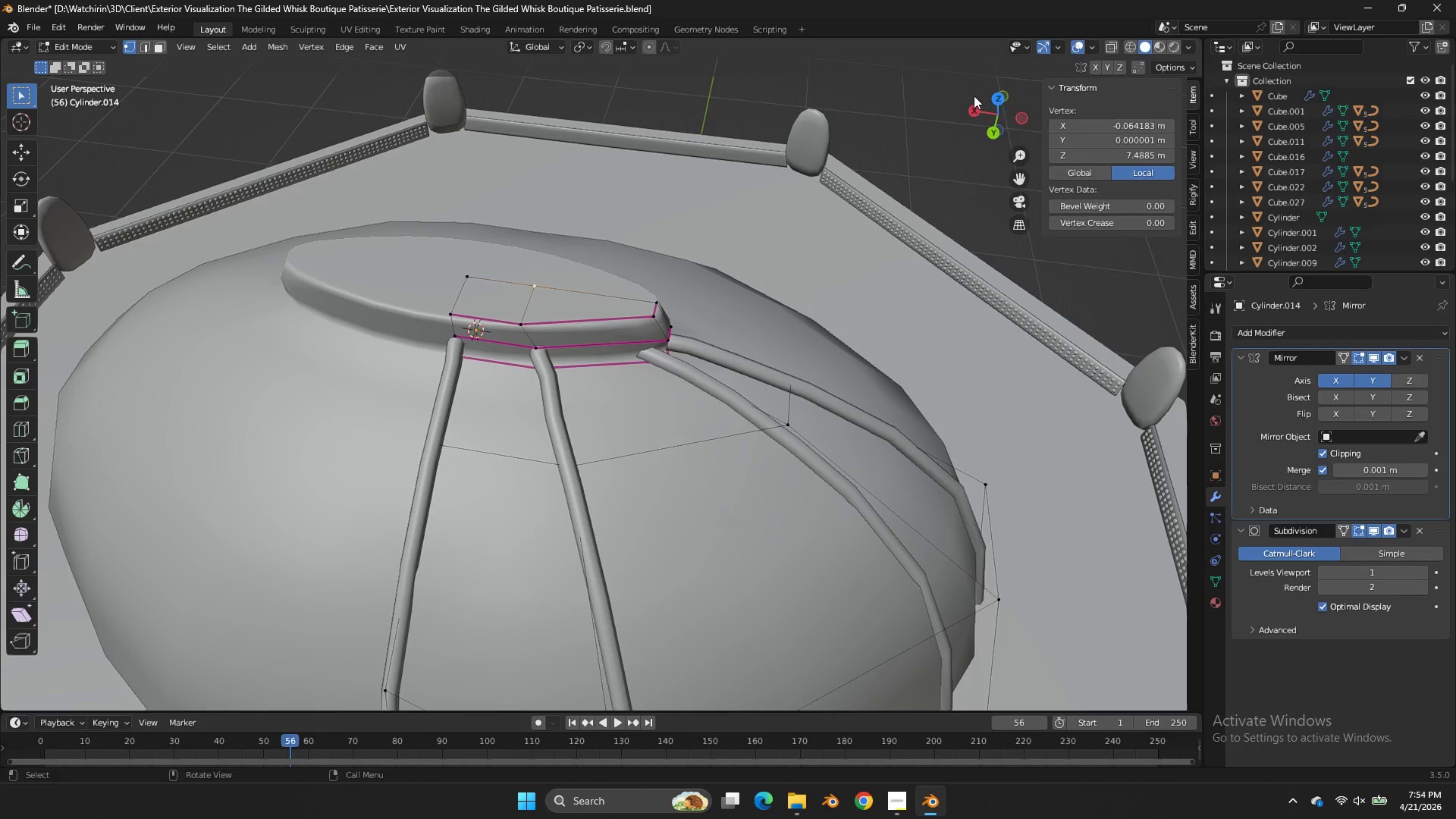 
left_click_drag(start_coordinate=[984, 95], to_coordinate=[1051, 133])
 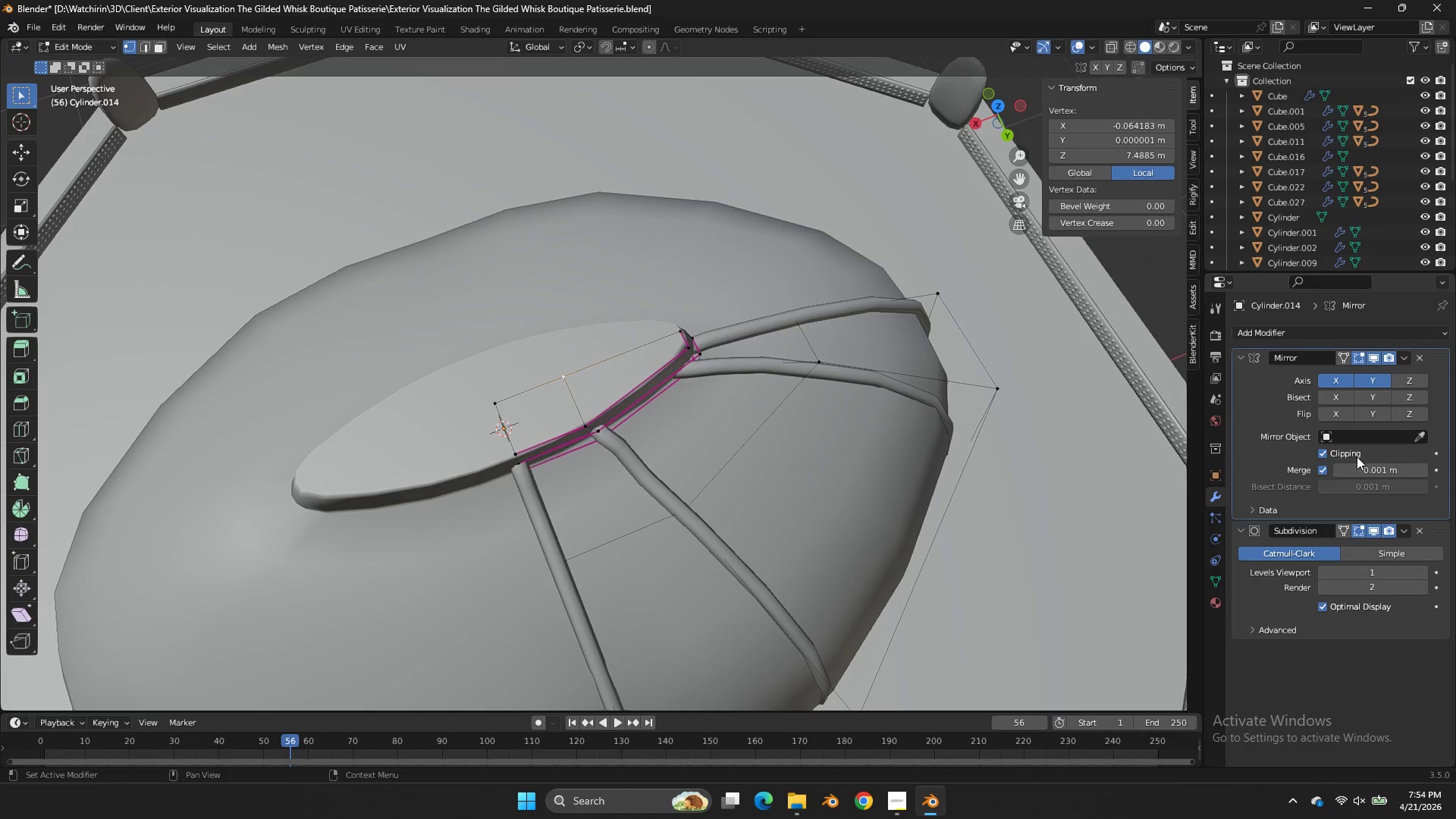 
left_click([1343, 454])
 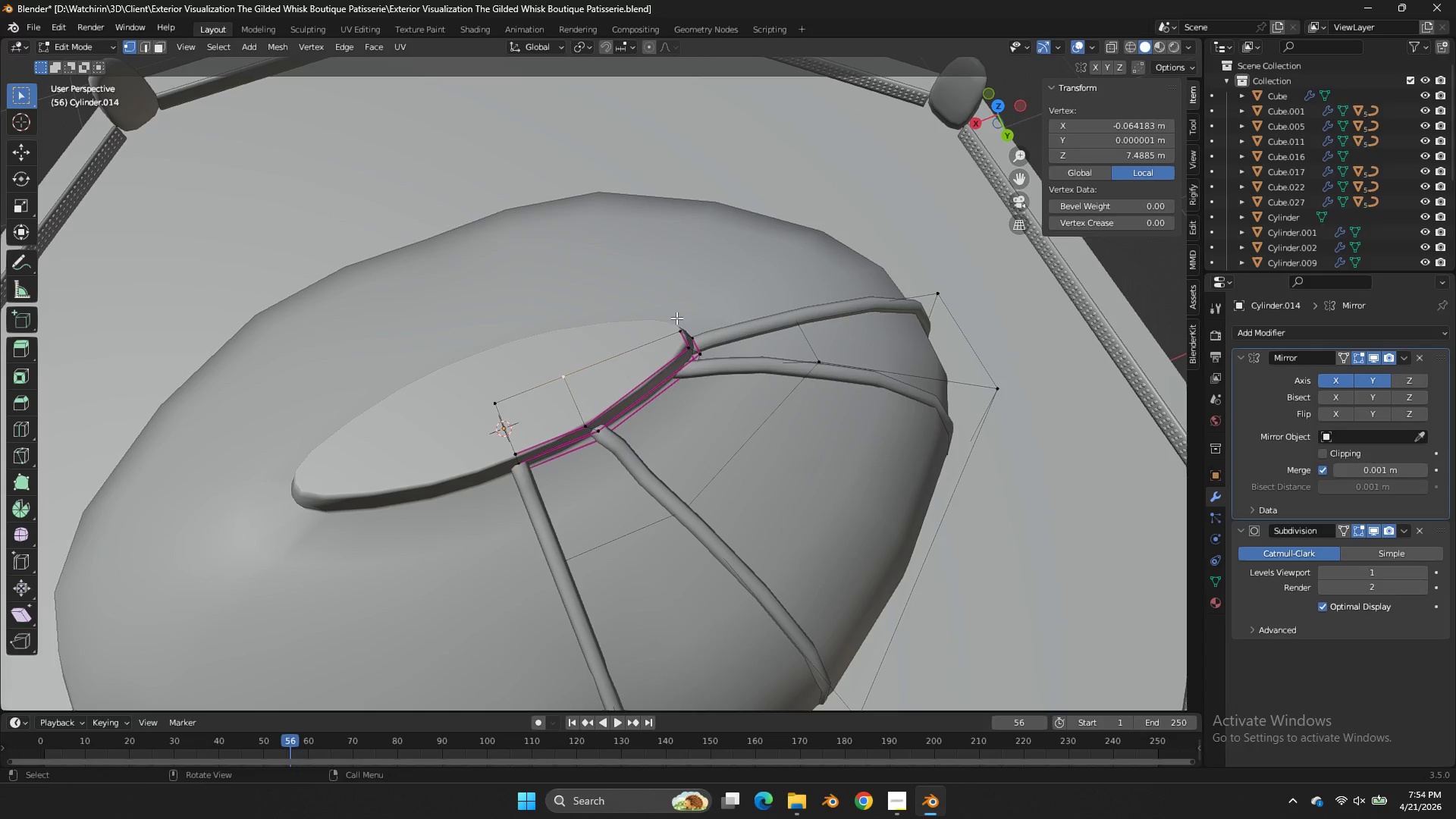 
key(E)
 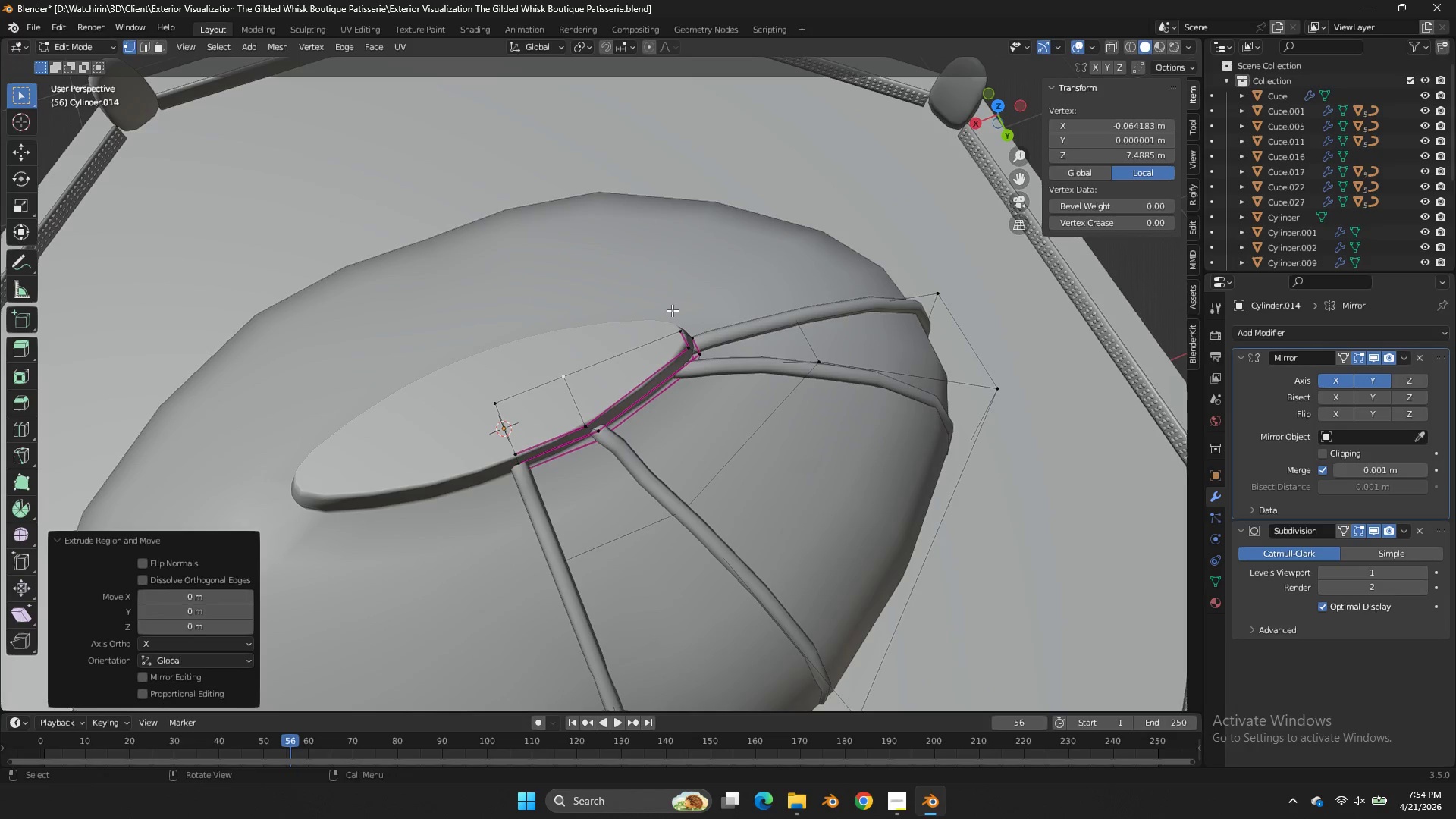 
key(Control+ControlLeft)
 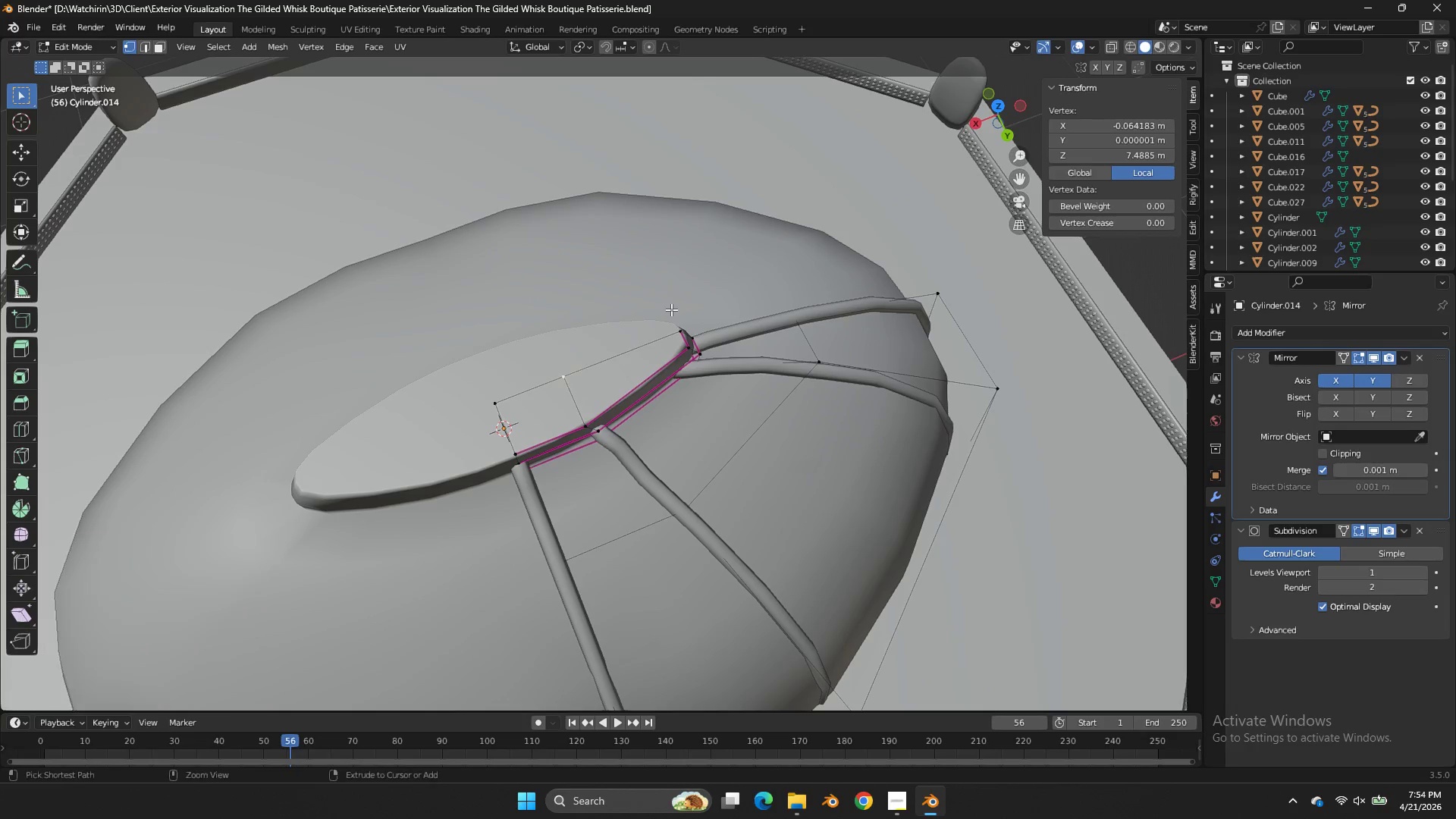 
key(Control+Z)
 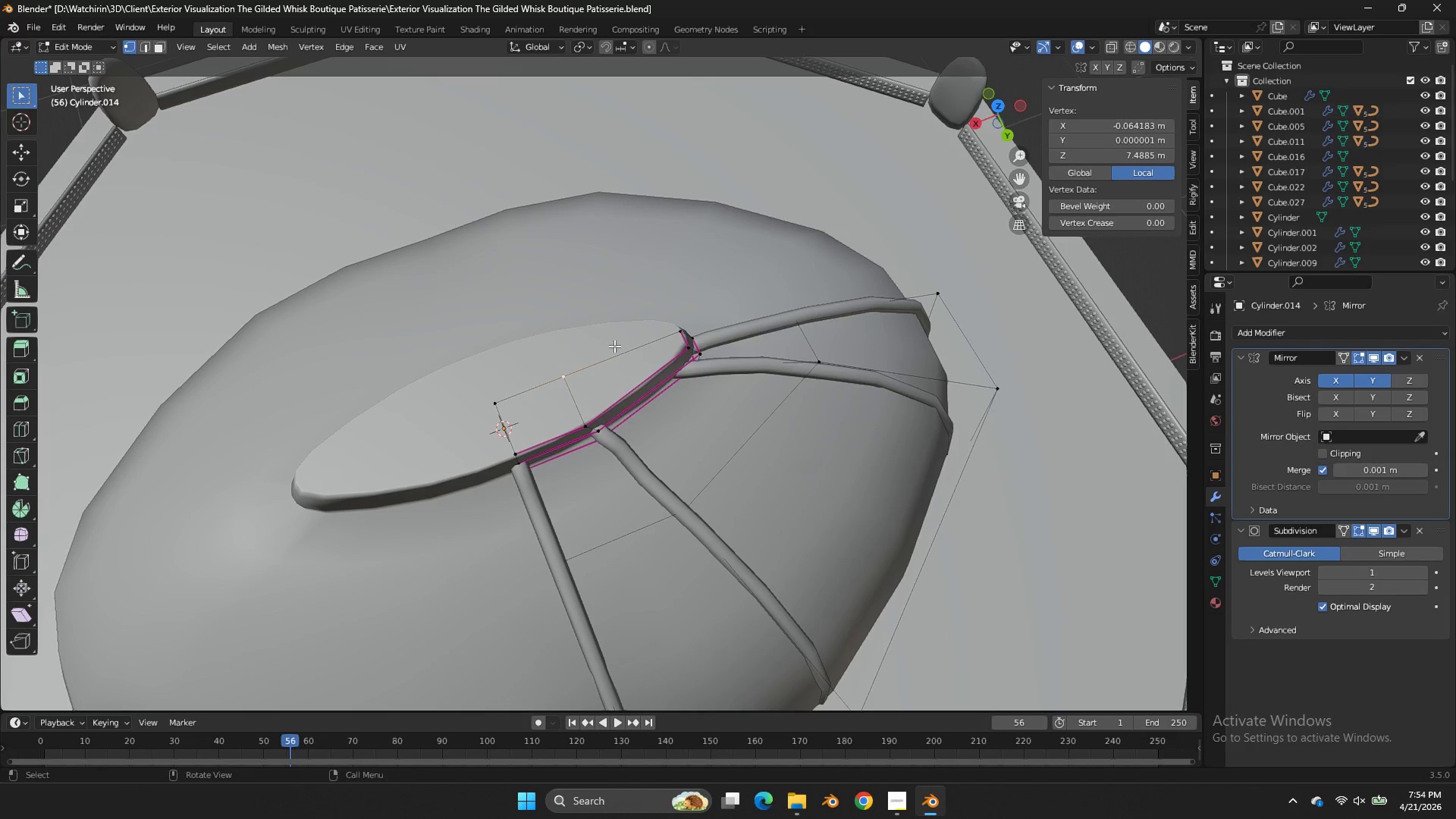 
key(Z)
 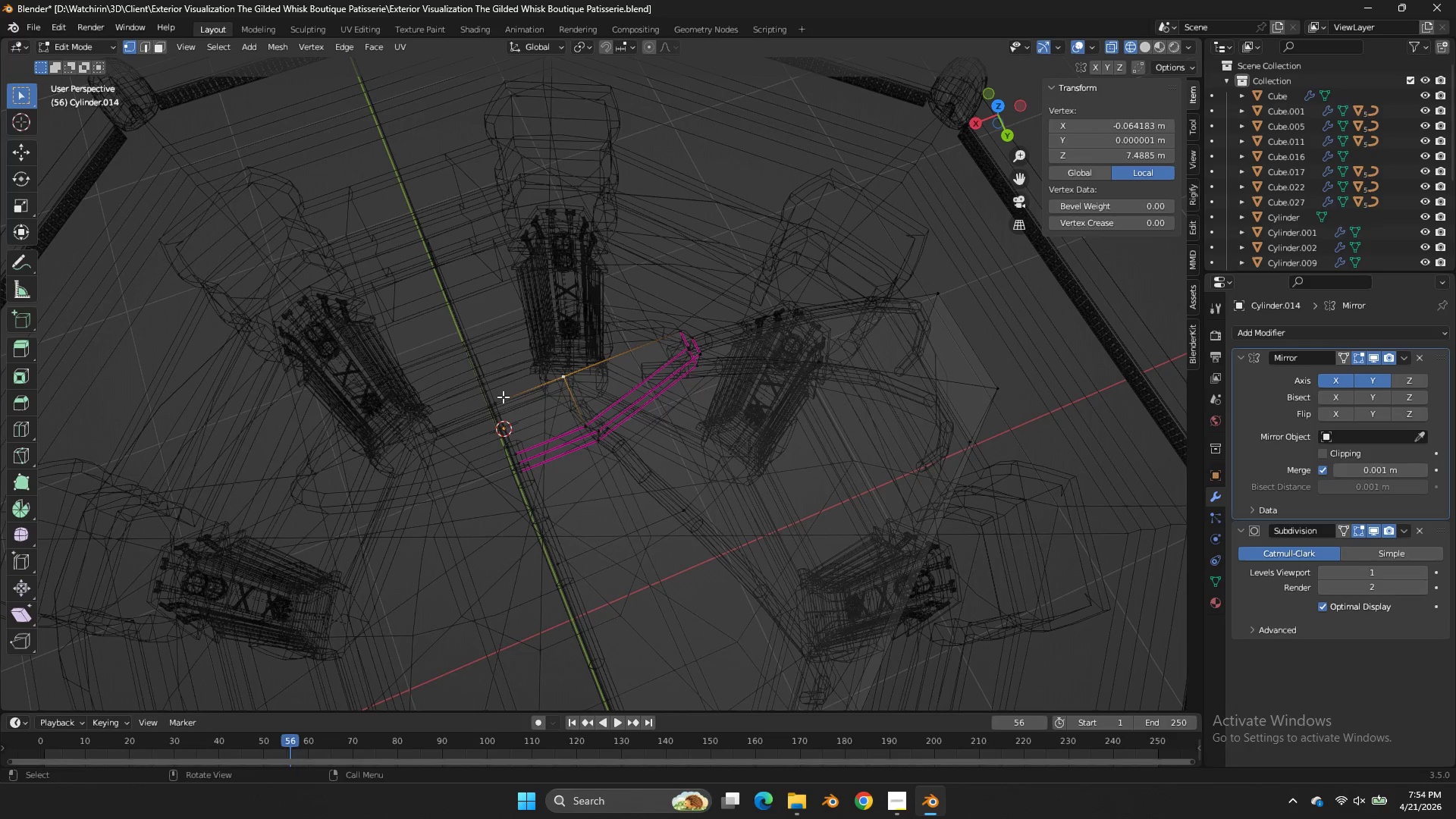 
key(Shift+ShiftLeft)
 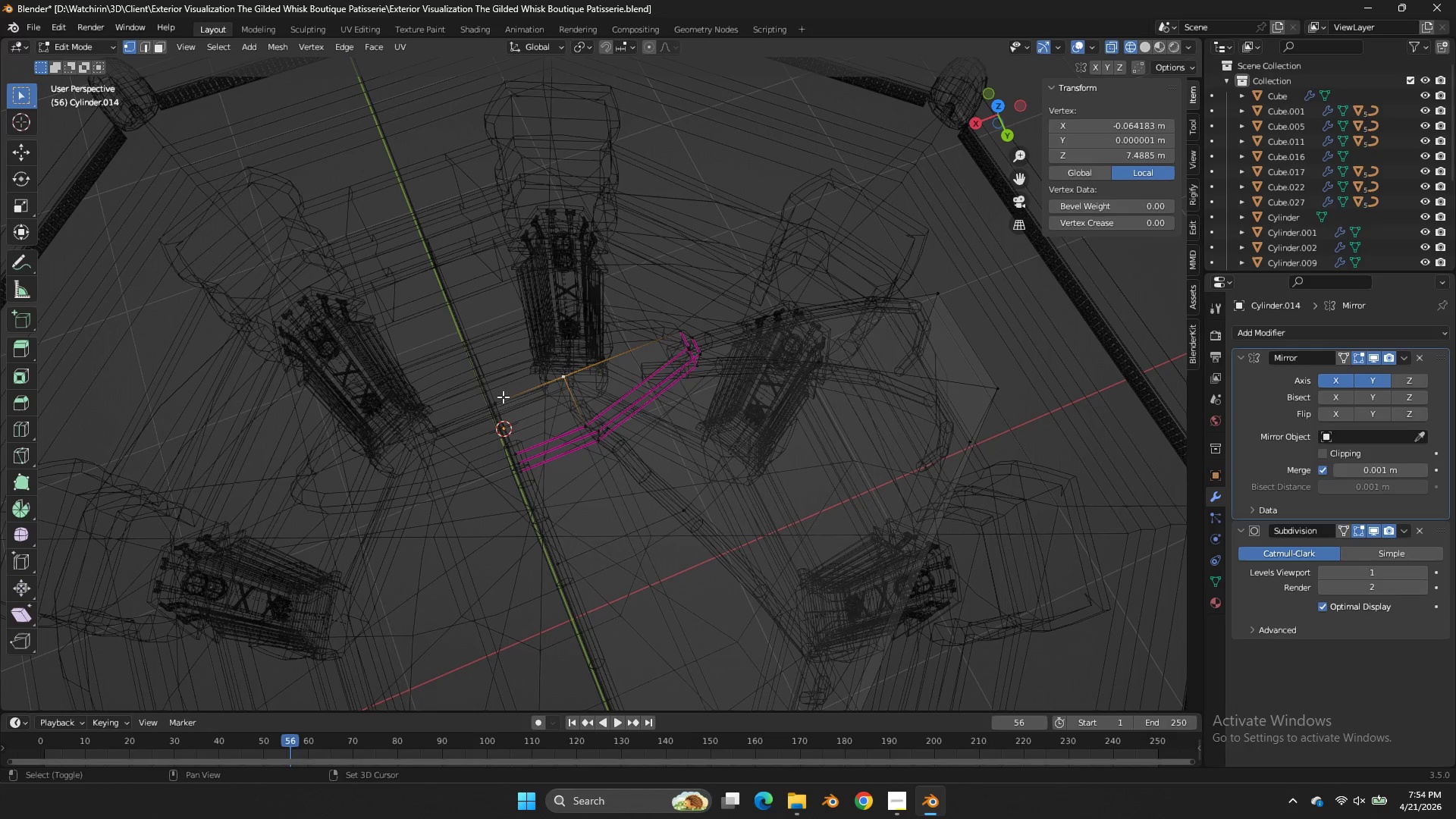 
left_click([503, 397])
 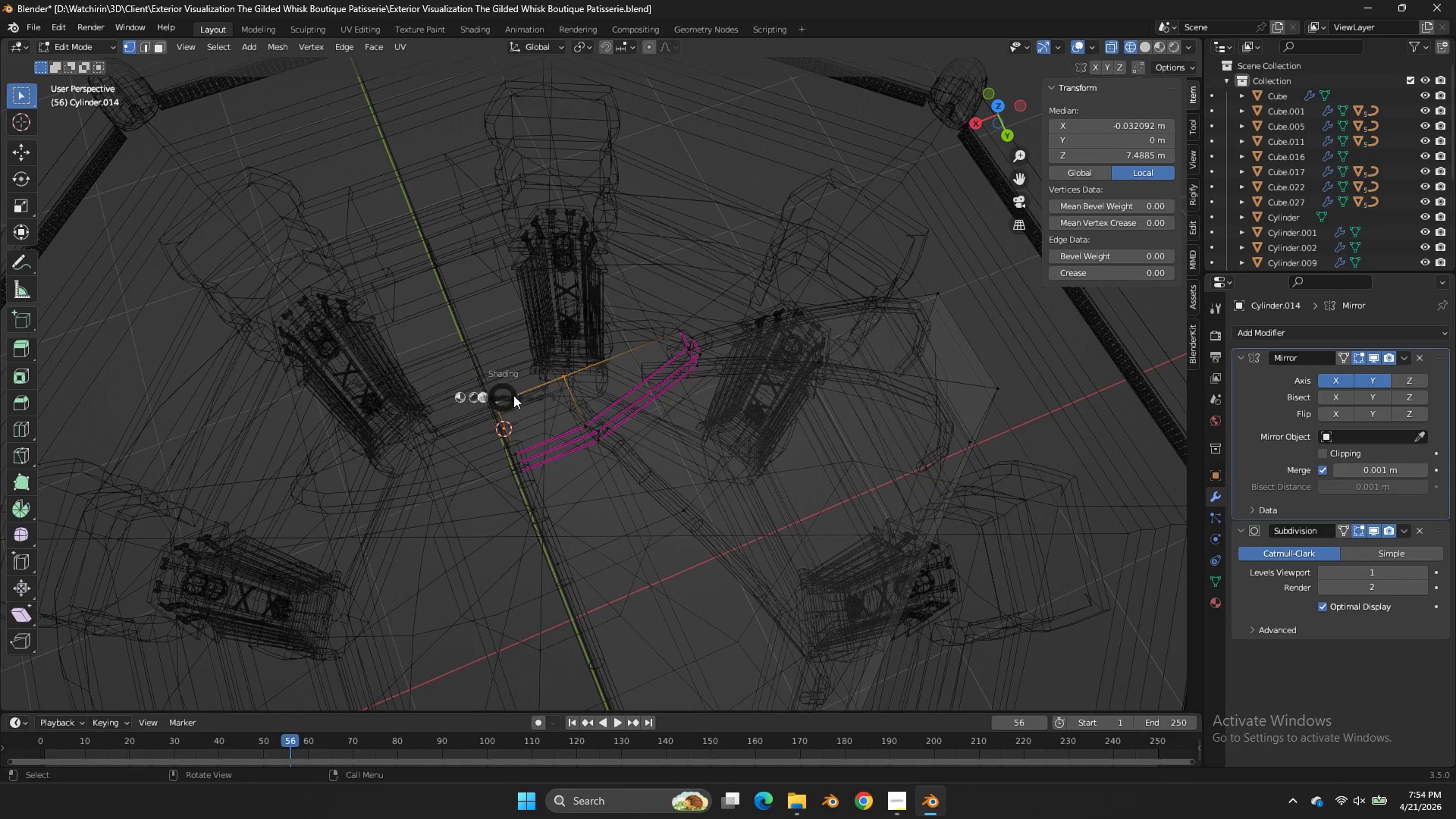 
type(zgy)
 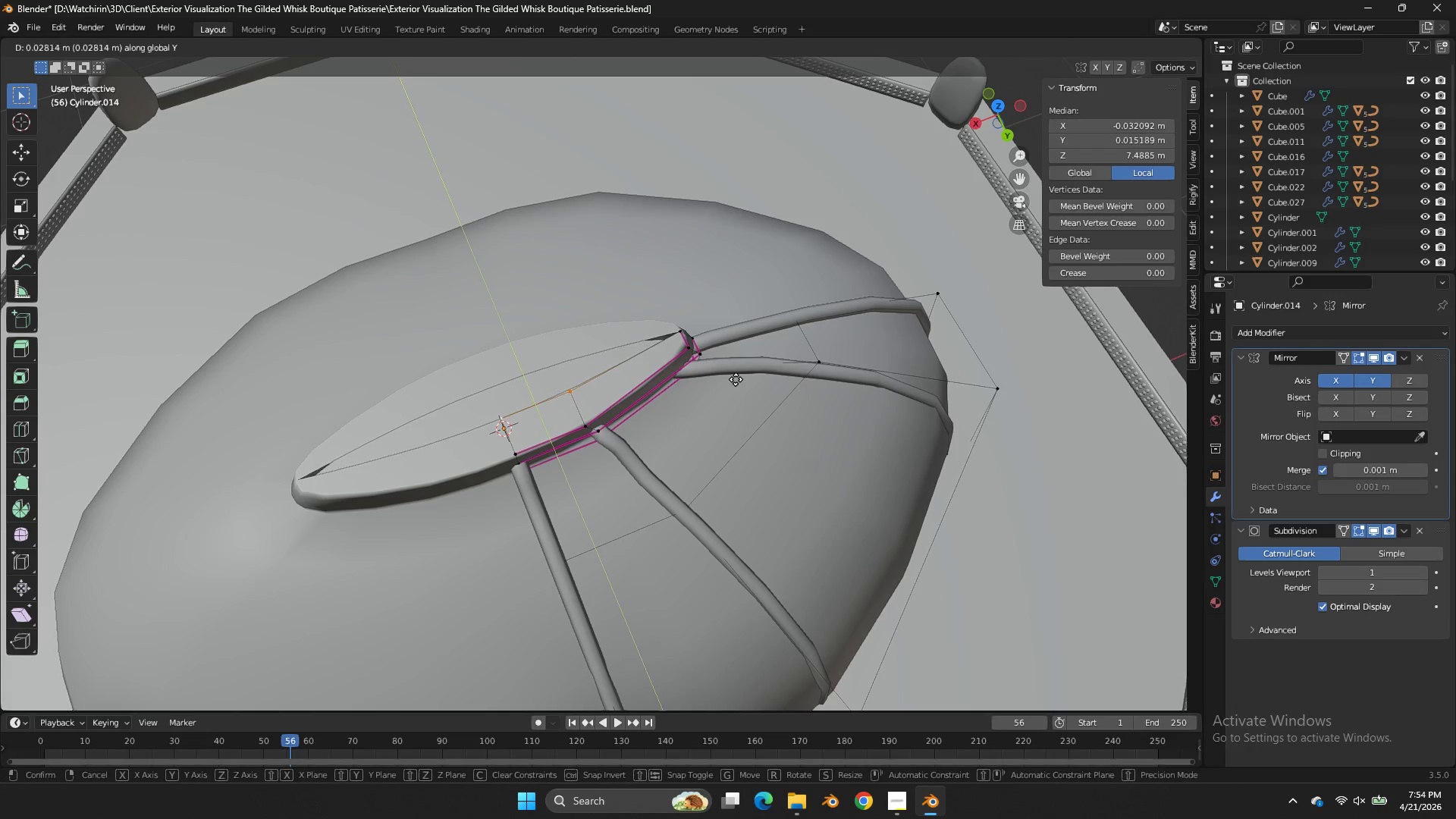 
left_click([736, 379])
 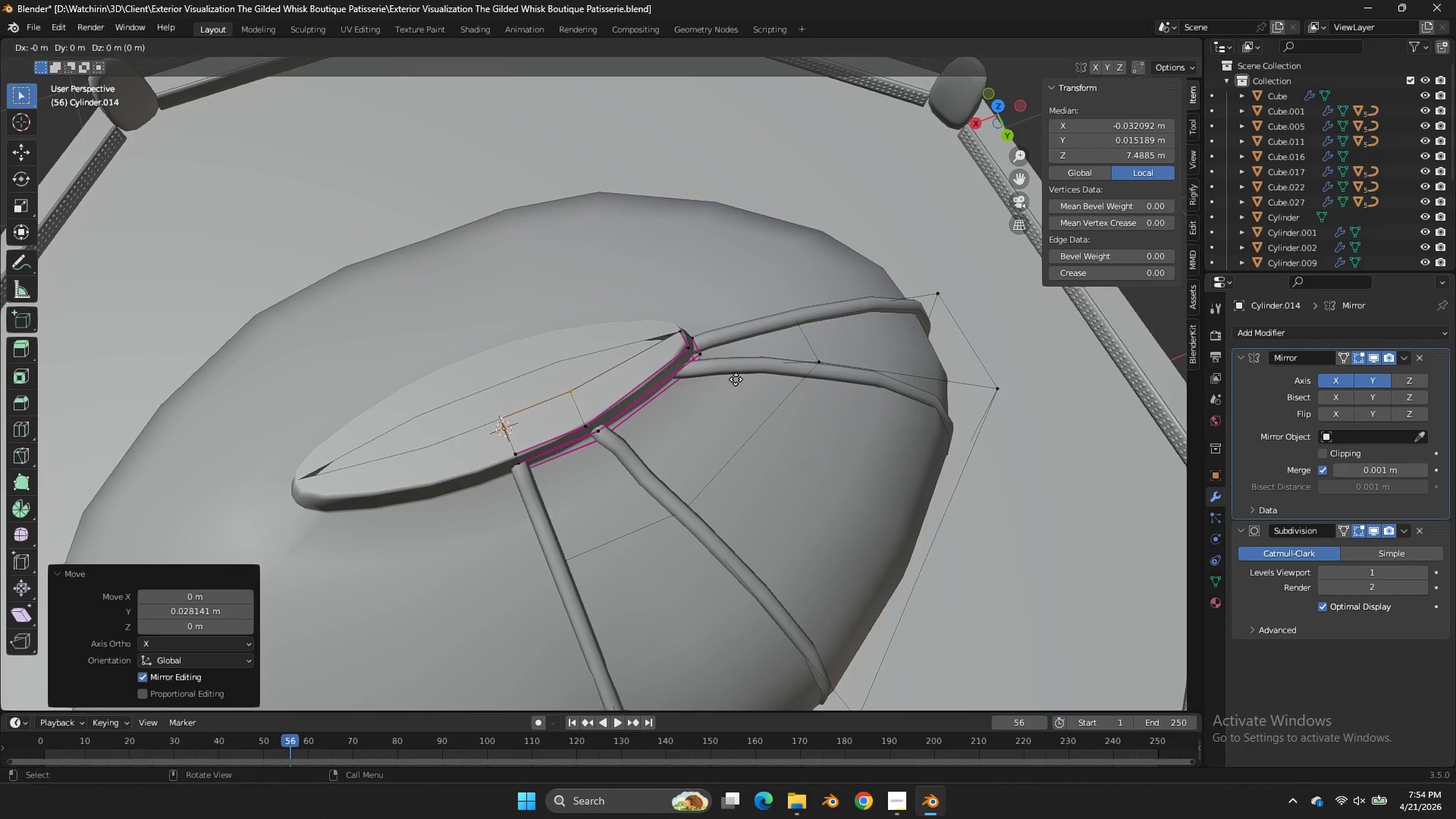 
key(E)
 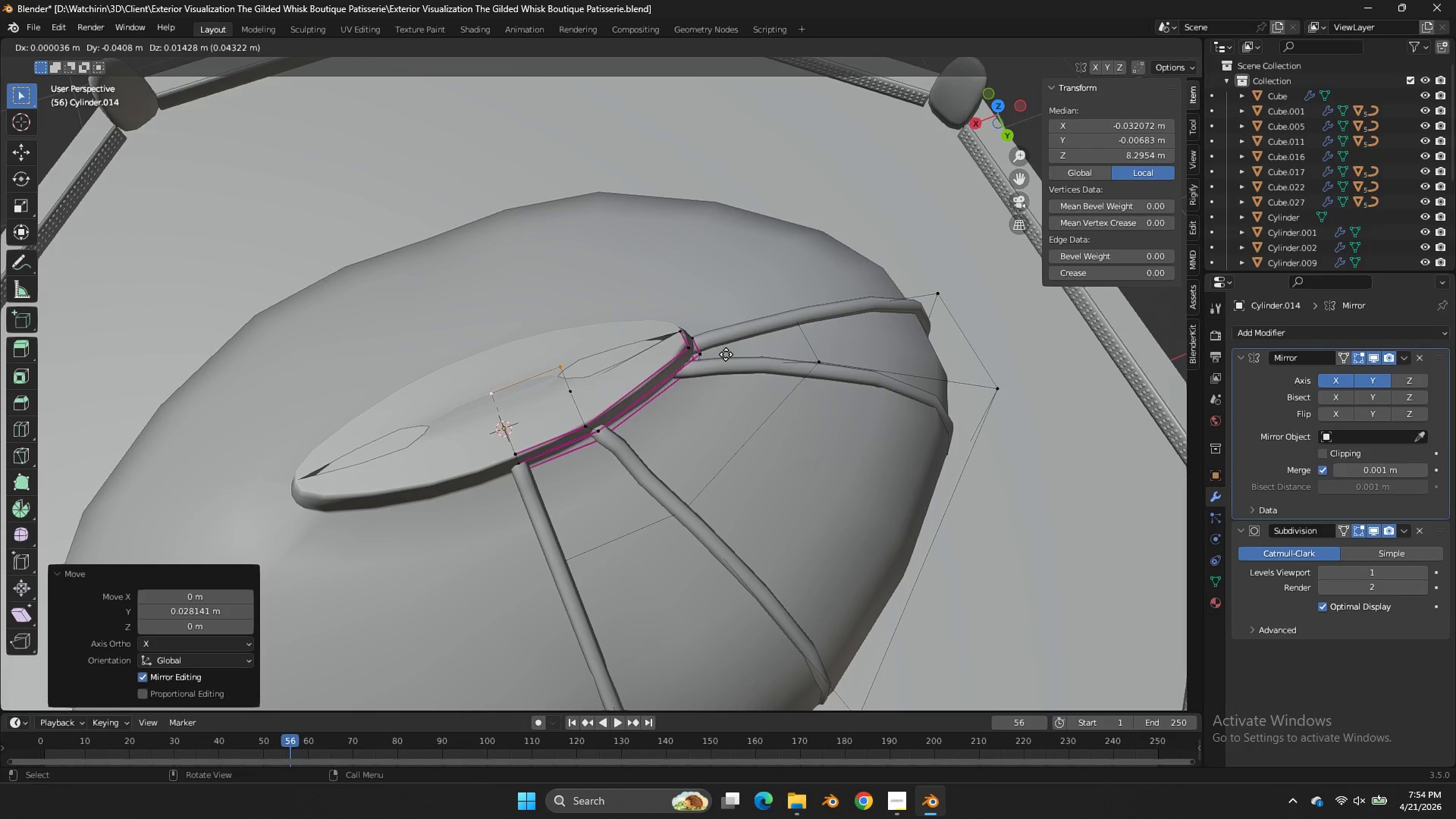 
type(xy)
 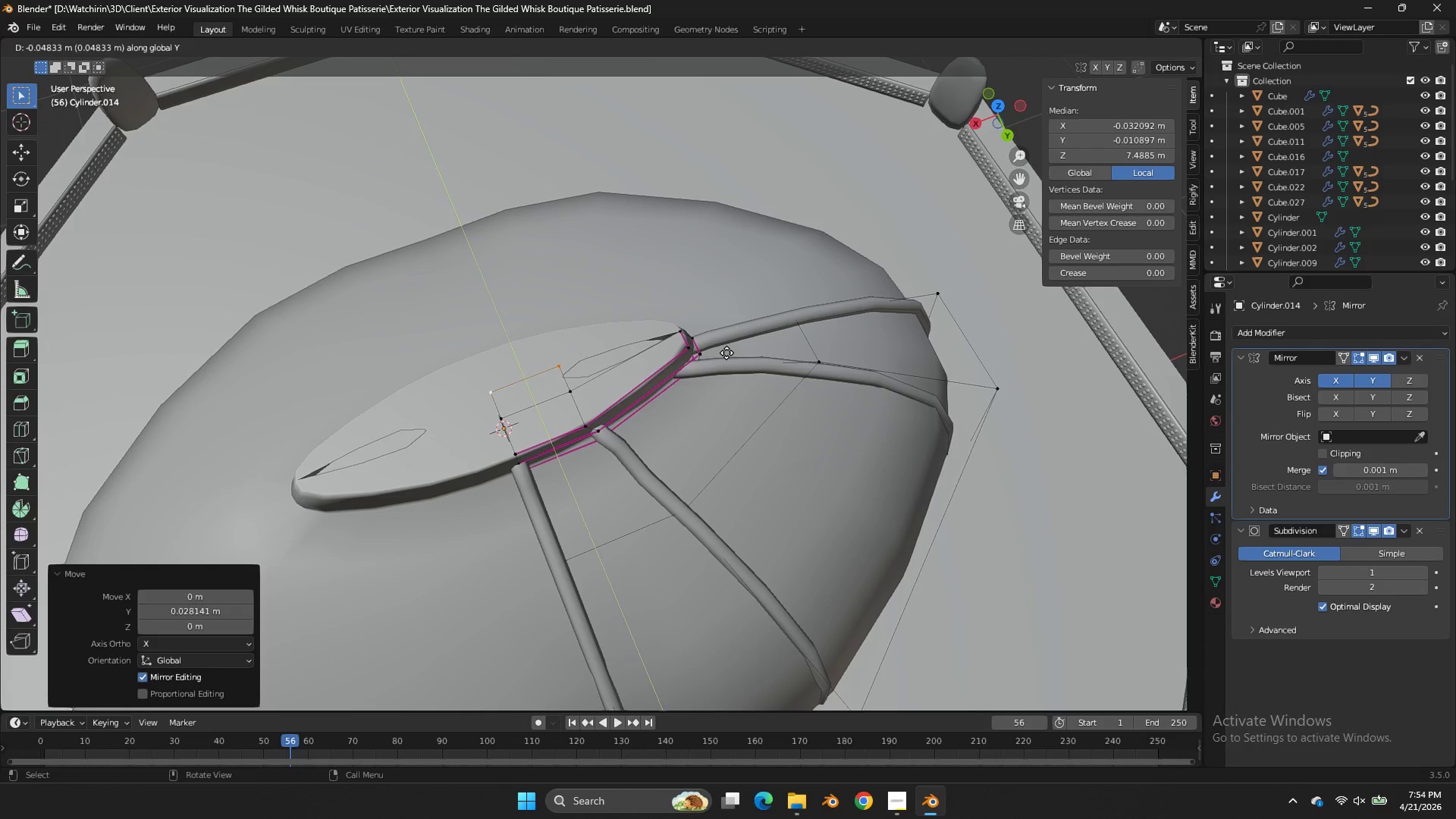 
left_click_drag(start_coordinate=[726, 353], to_coordinate=[733, 357])
 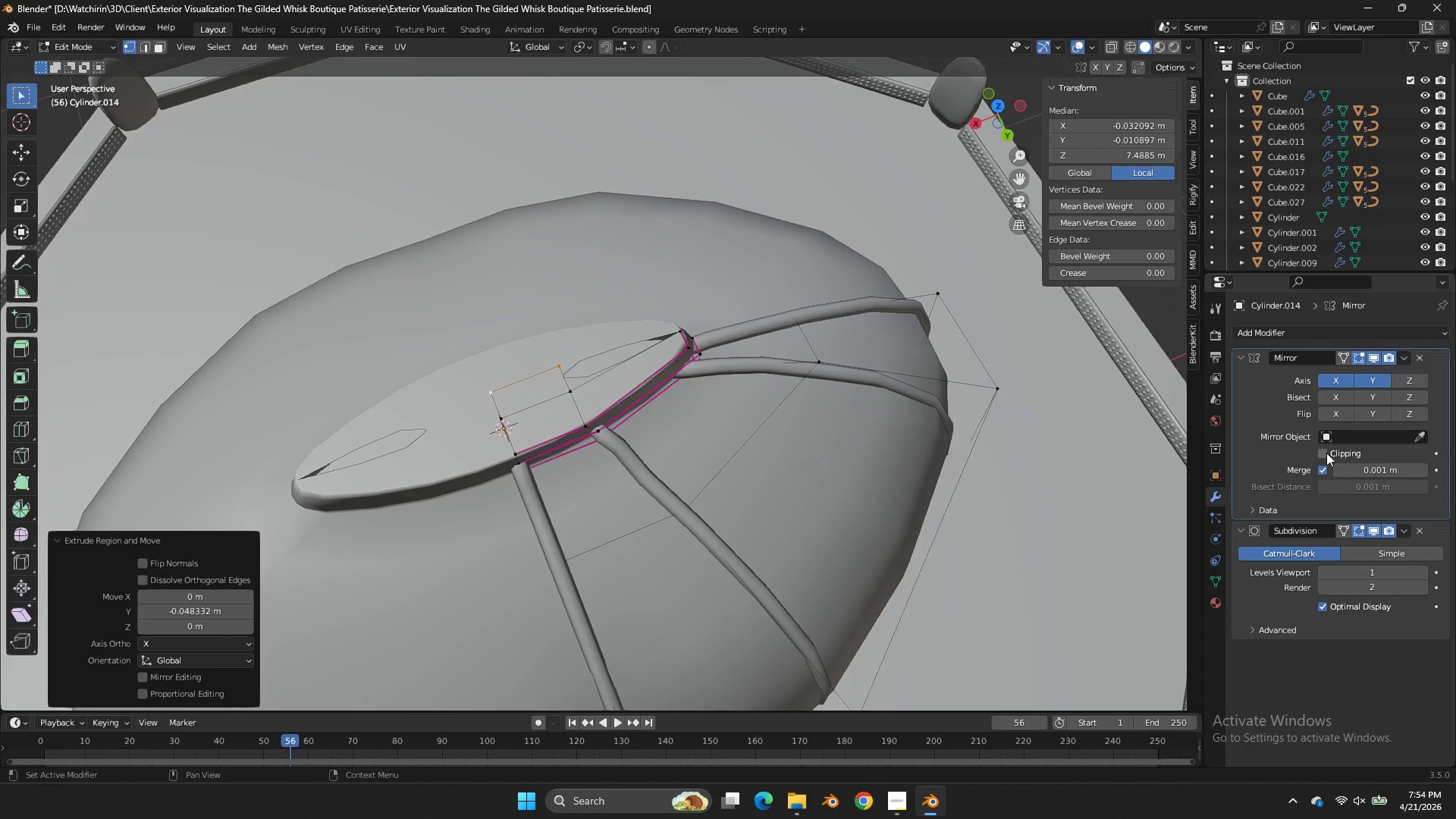 
left_click([1326, 453])
 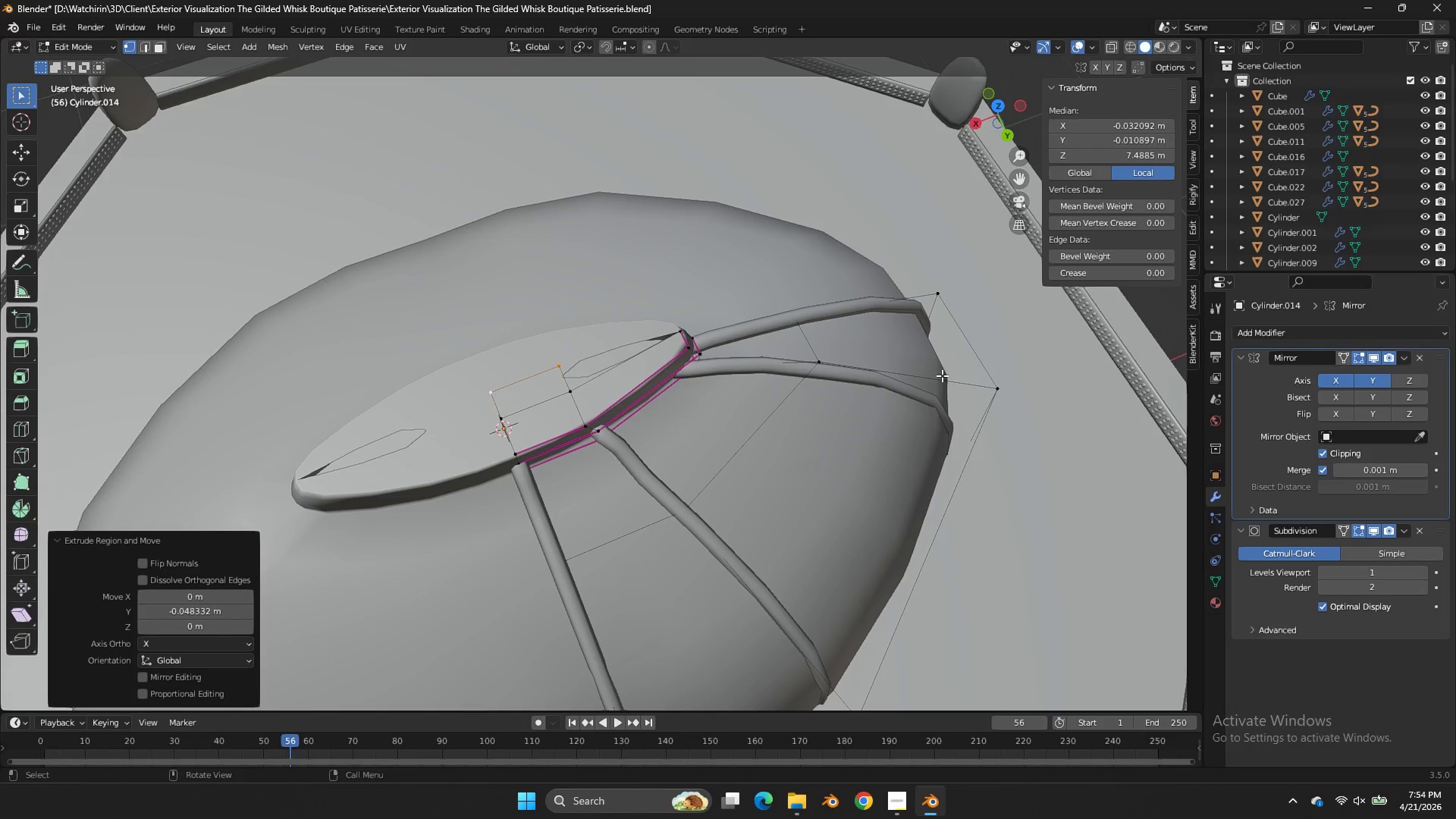 
type(gy)
 